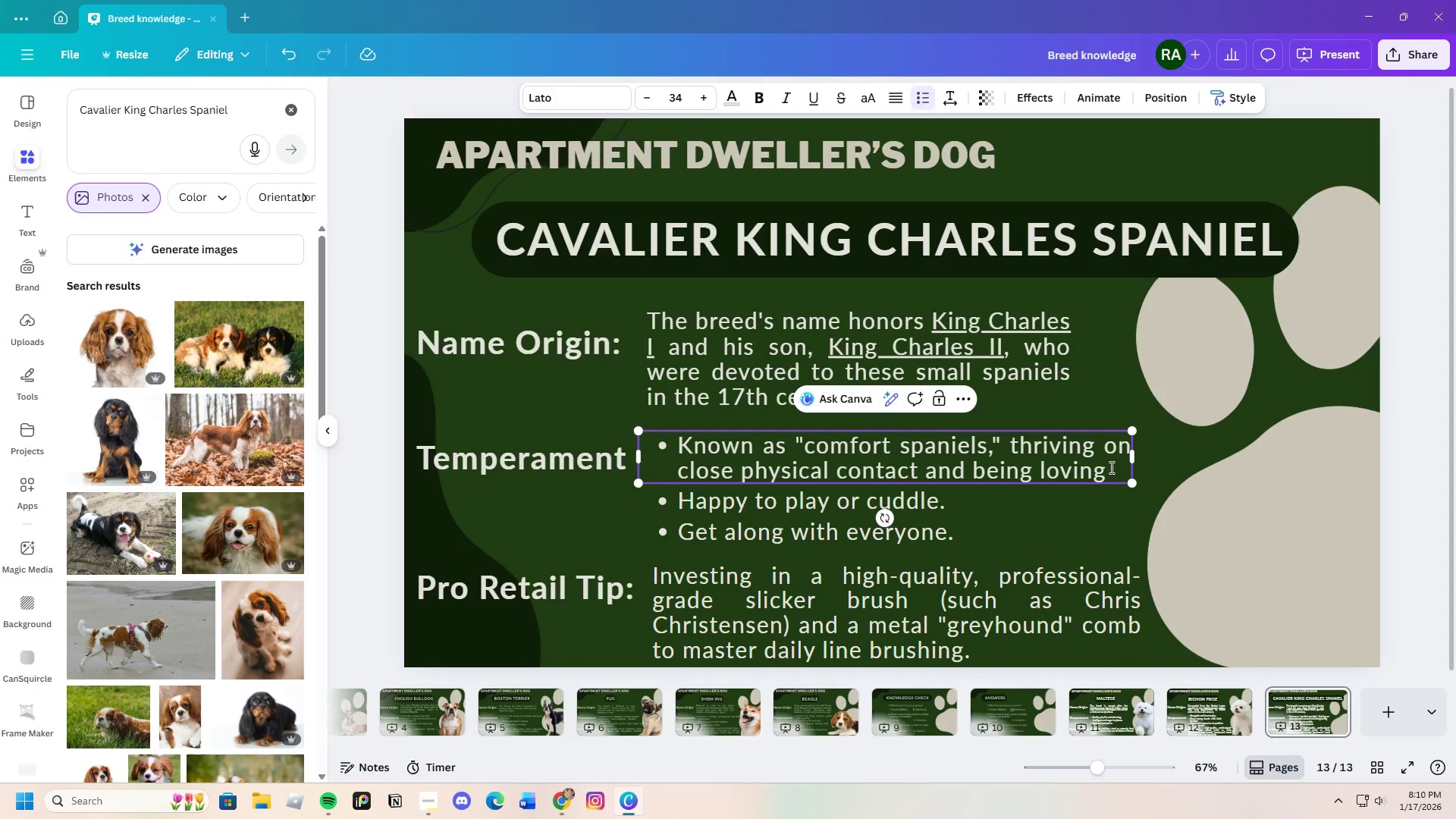 
key(Period)
 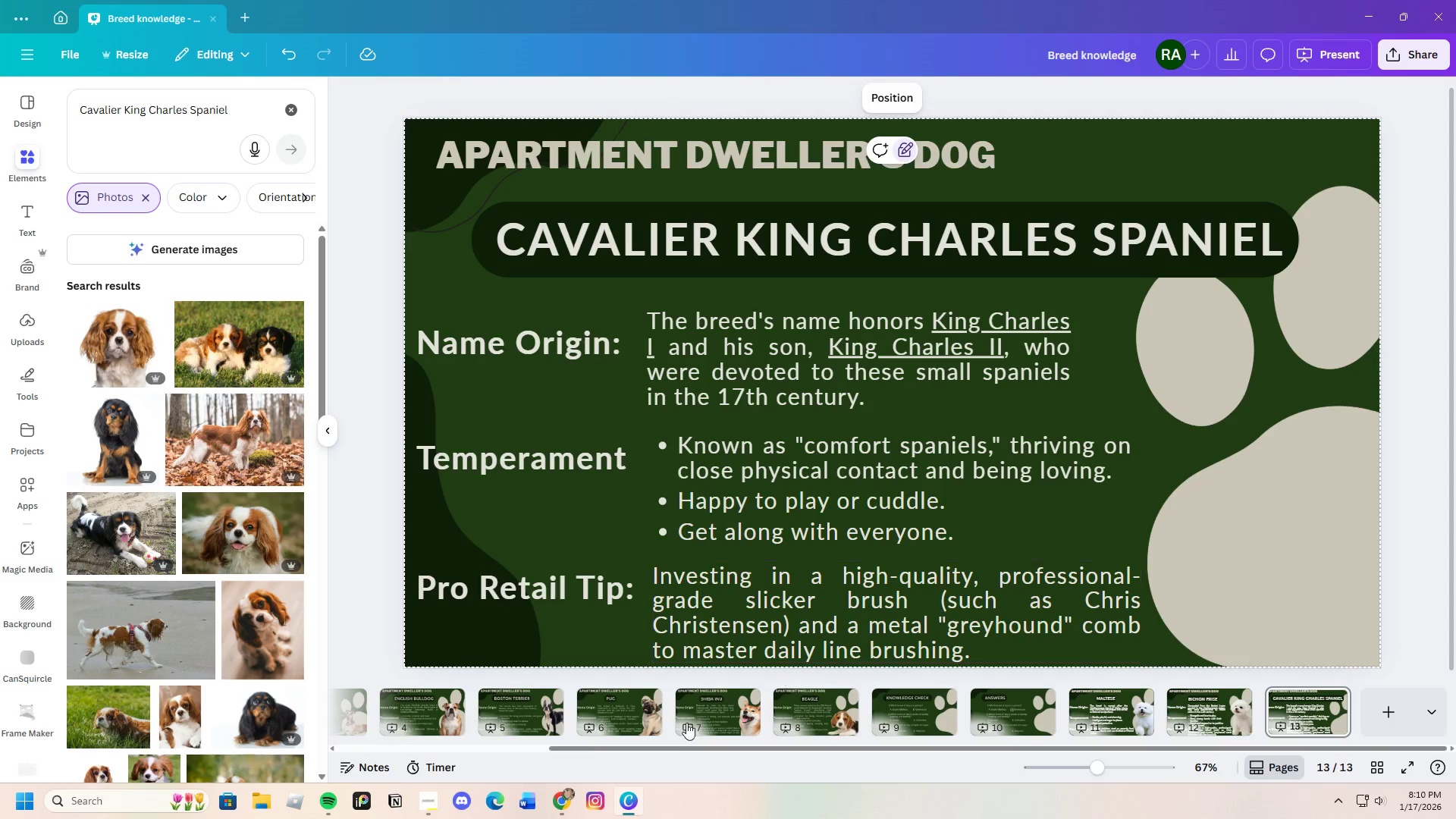 
left_click([560, 798])
 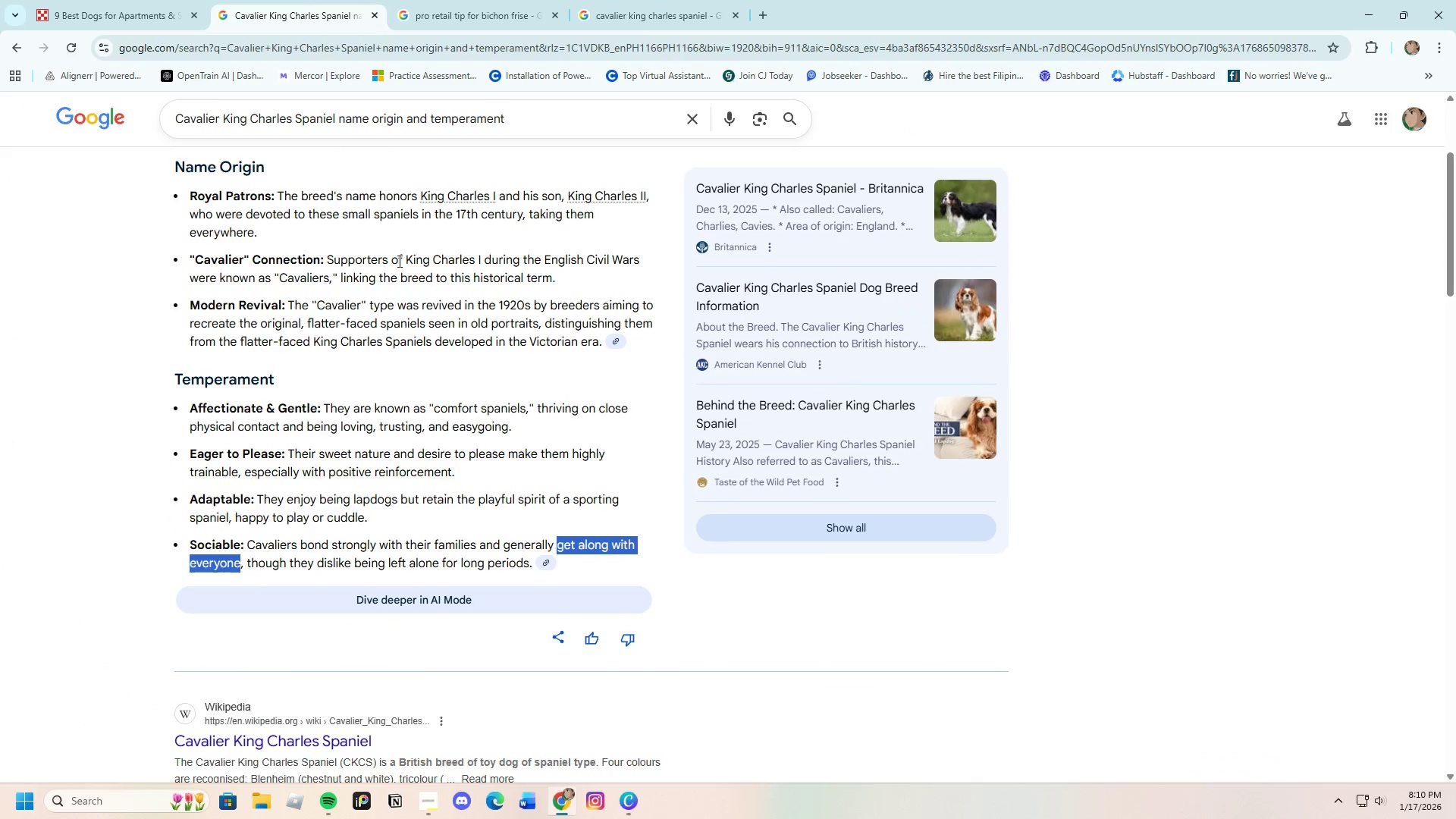 
scroll: coordinate [396, 294], scroll_direction: up, amount: 8.0
 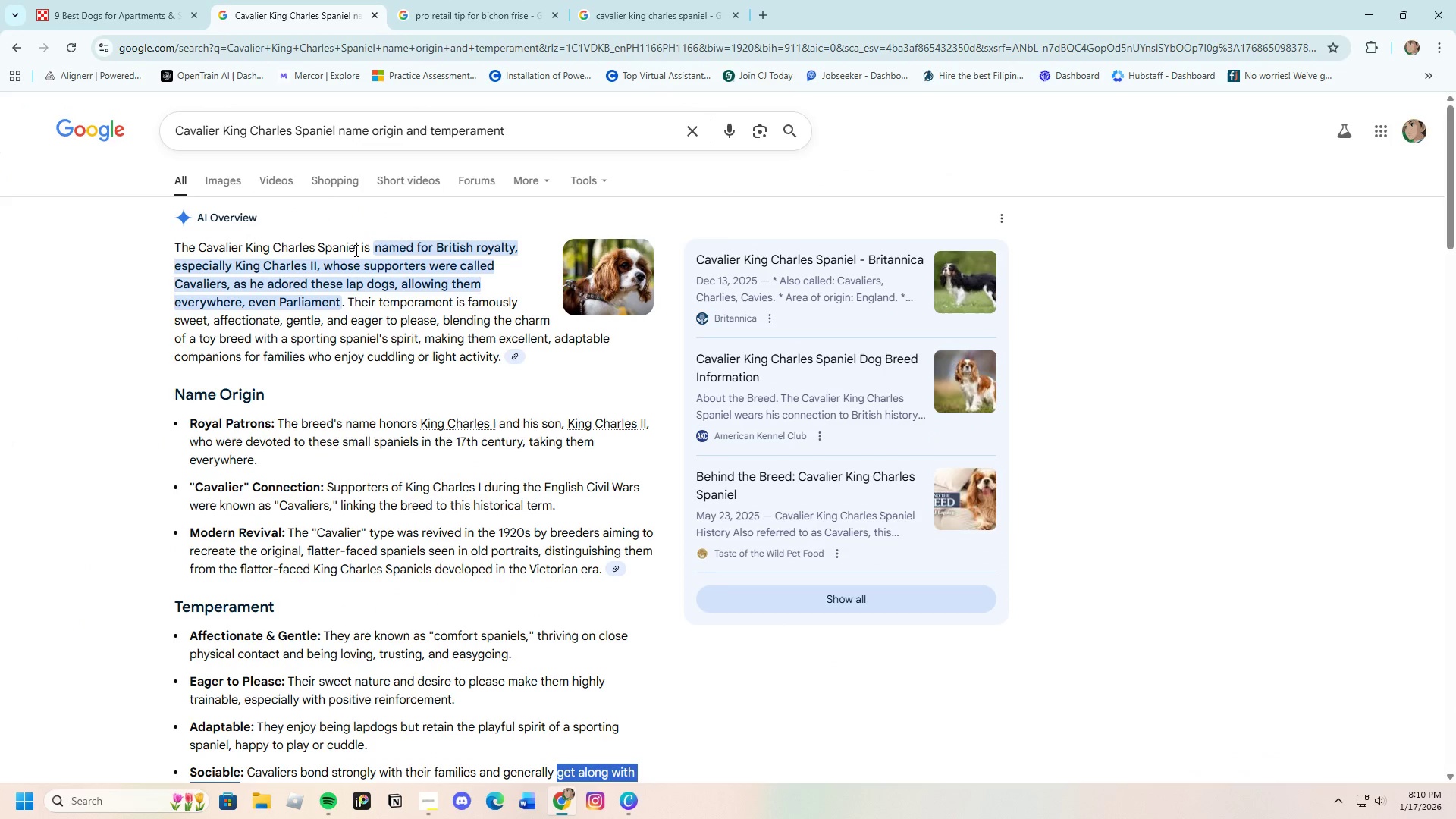 
left_click_drag(start_coordinate=[358, 250], to_coordinate=[202, 242])
 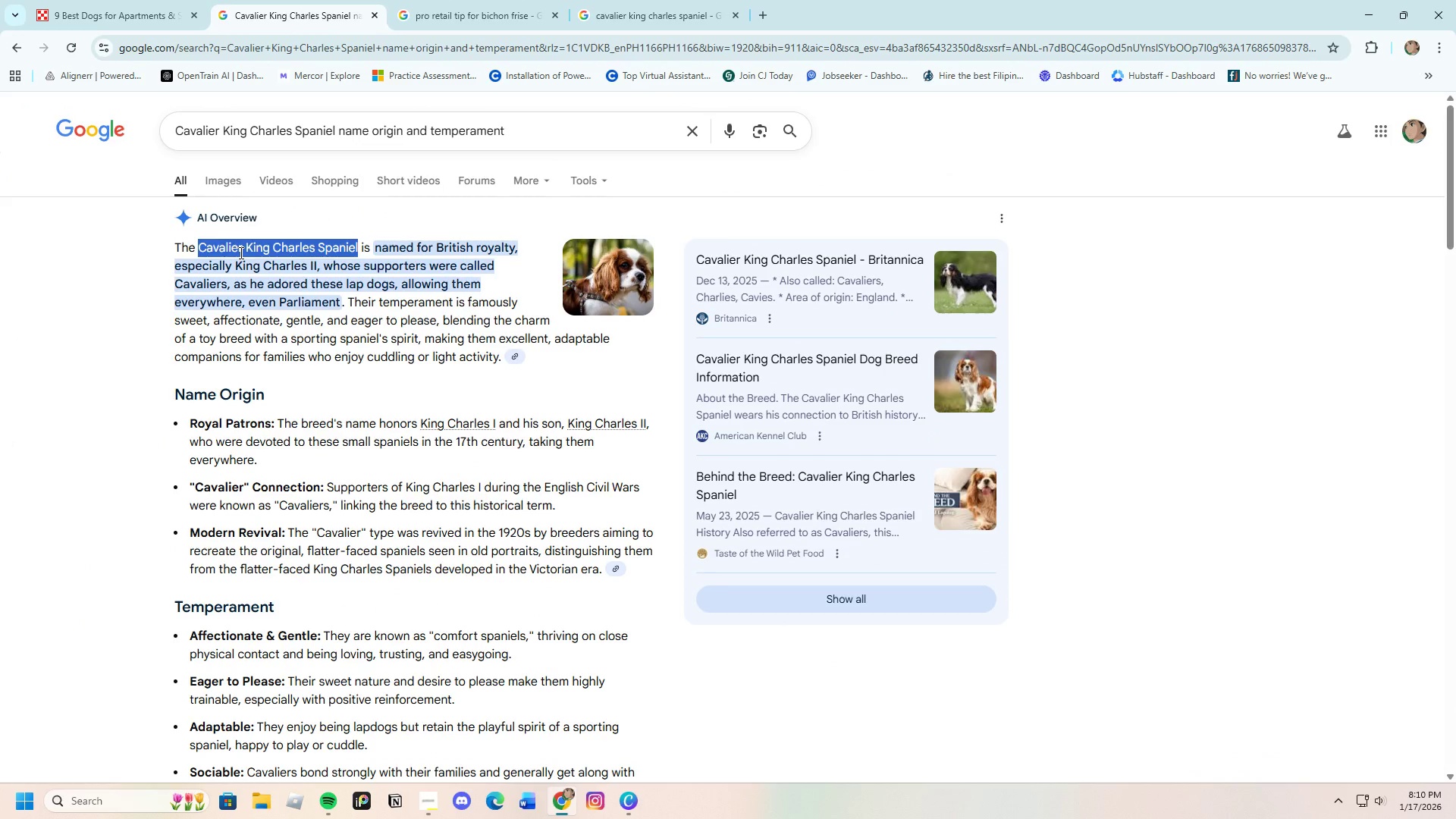 
right_click([240, 253])
 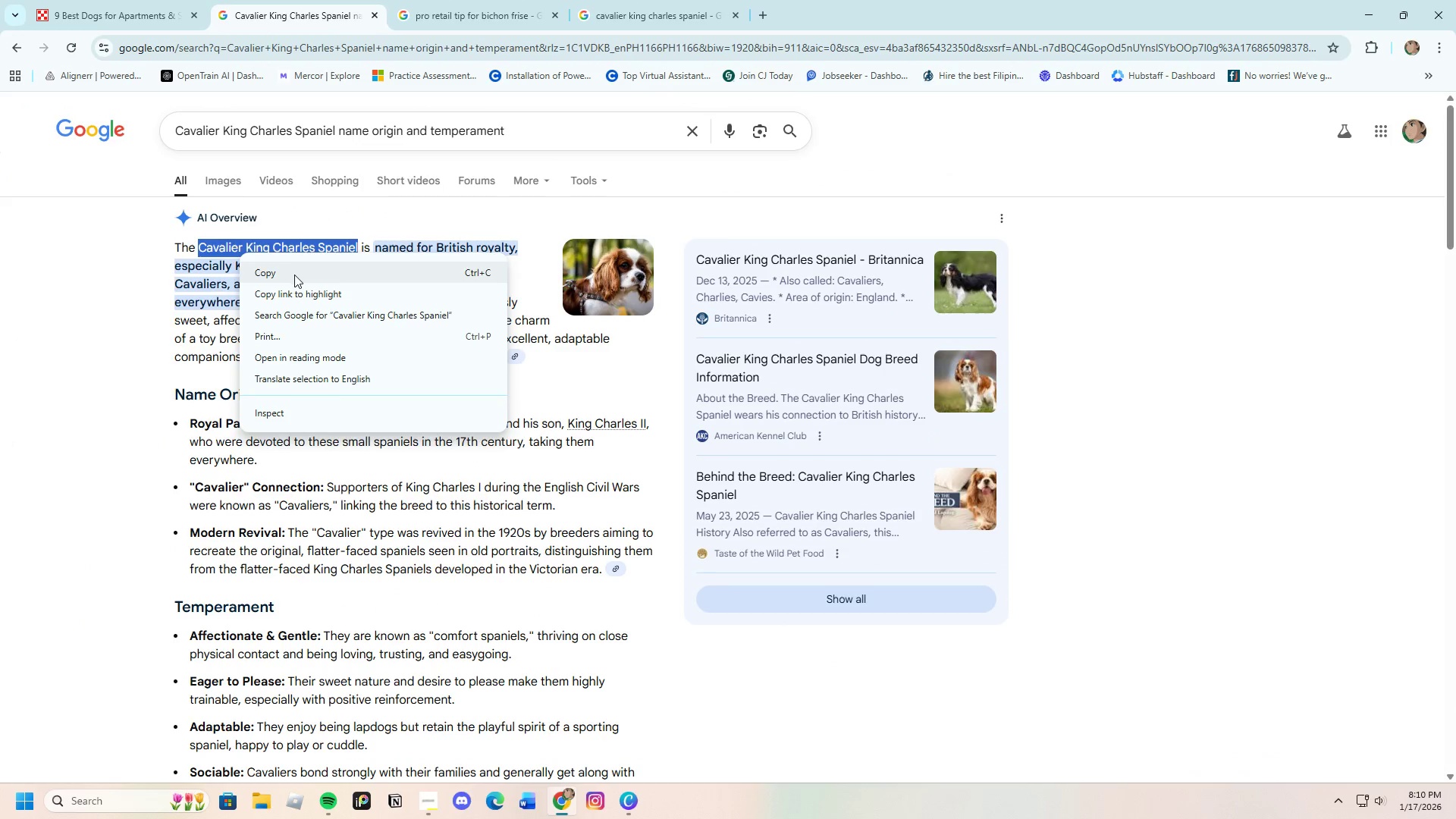 
left_click([294, 275])
 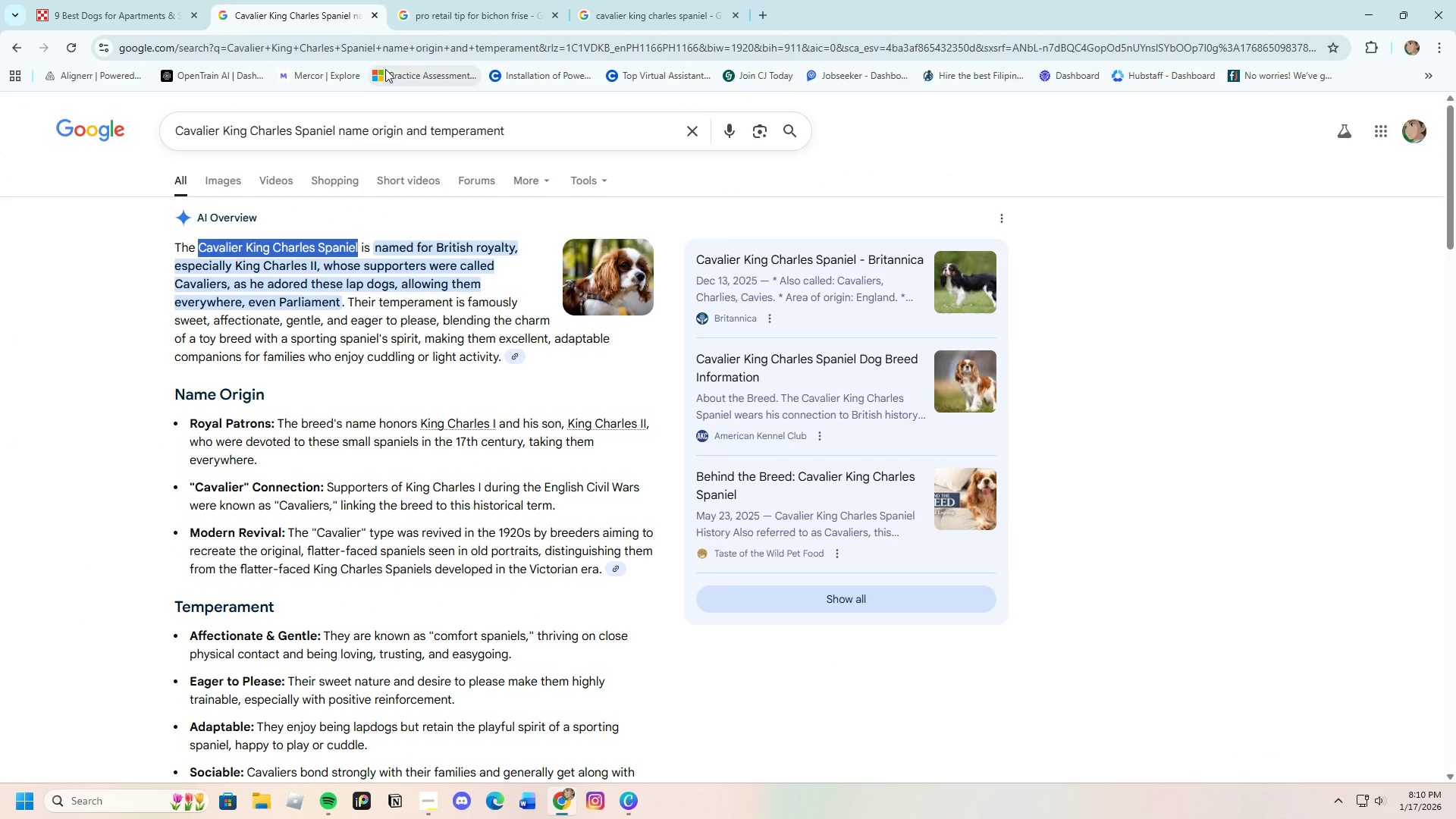 
left_click([452, 0])
 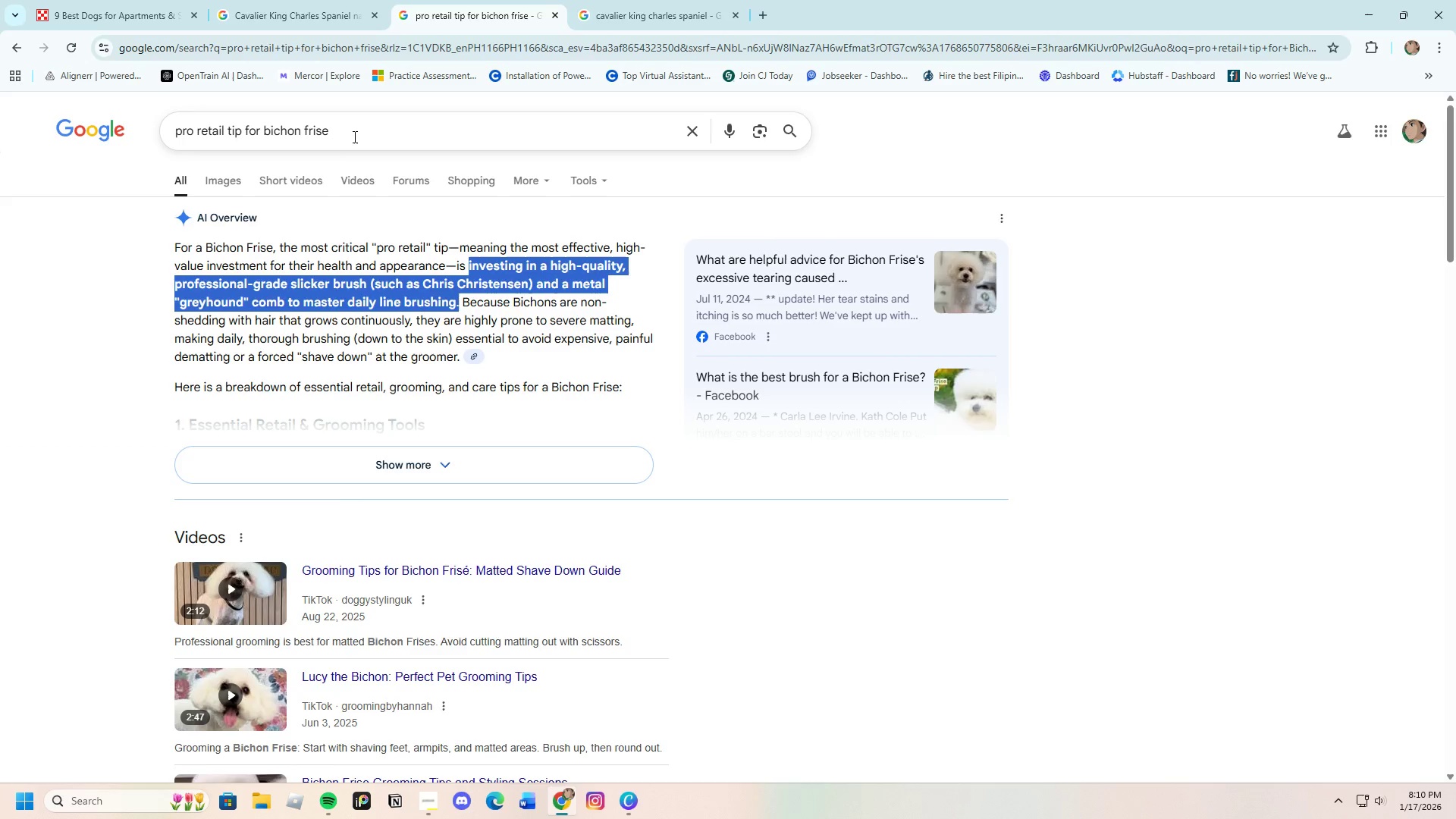 
left_click_drag(start_coordinate=[354, 136], to_coordinate=[269, 140])
 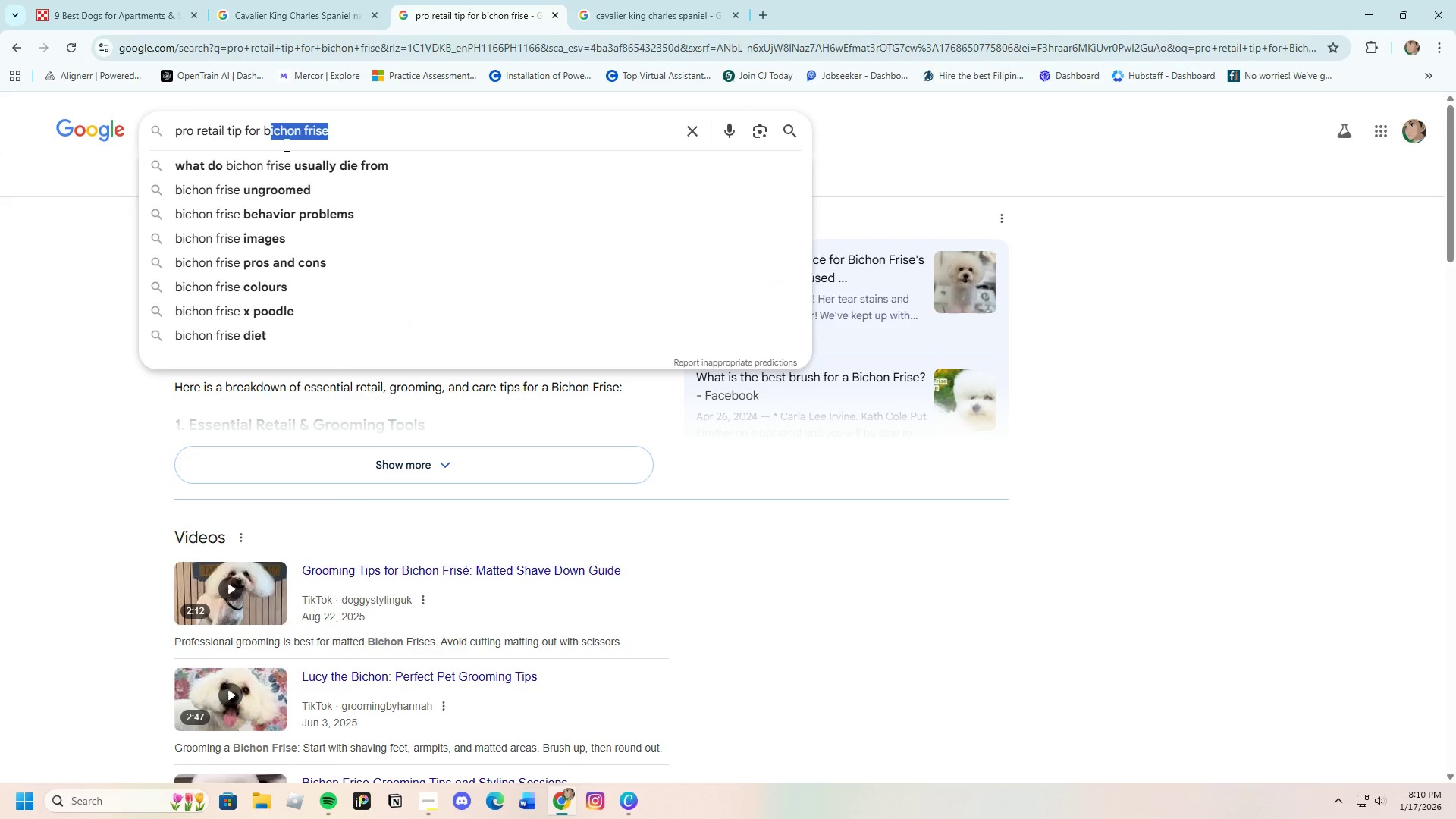 
key(Backspace)
 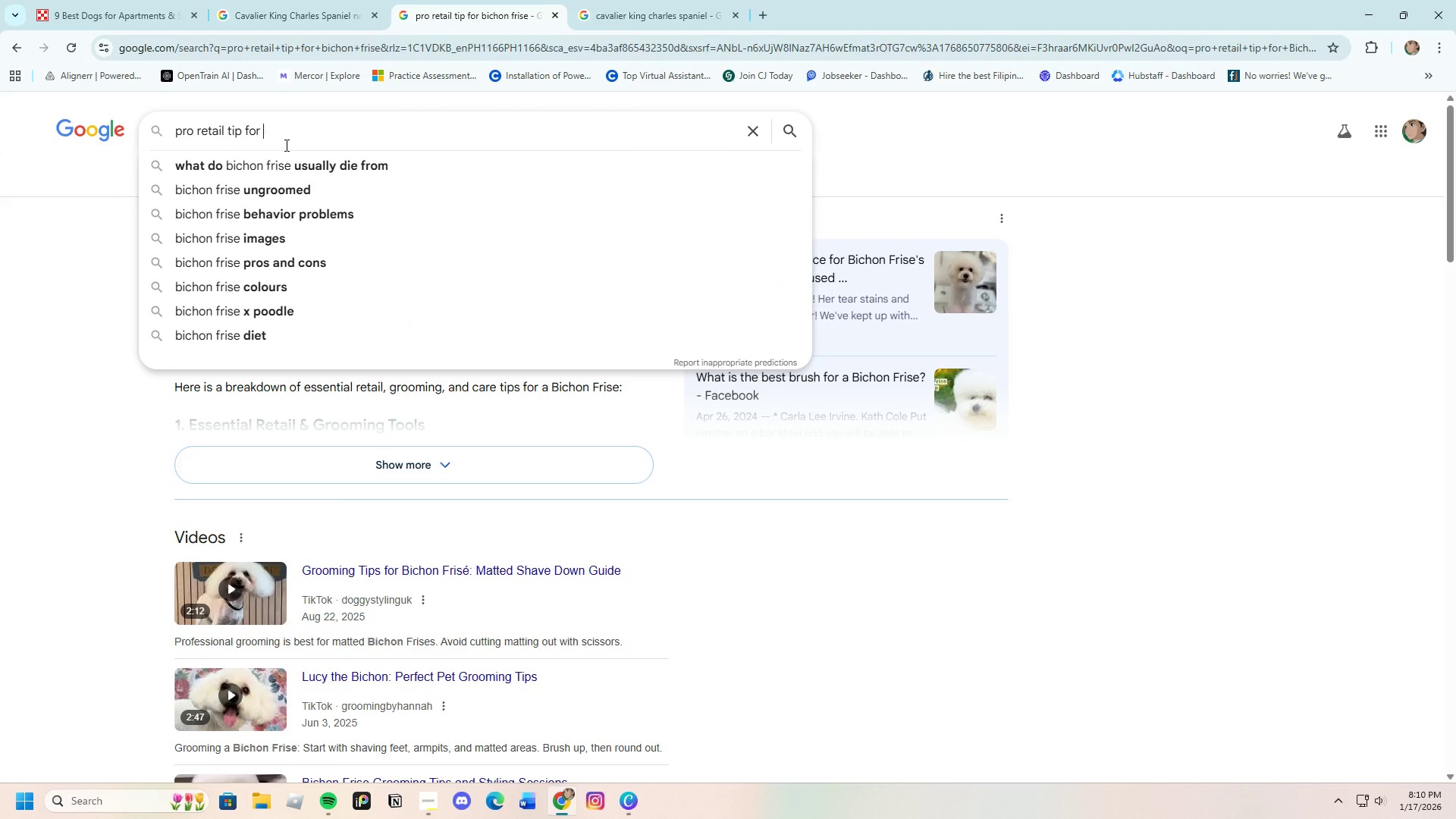 
key(Backspace)
 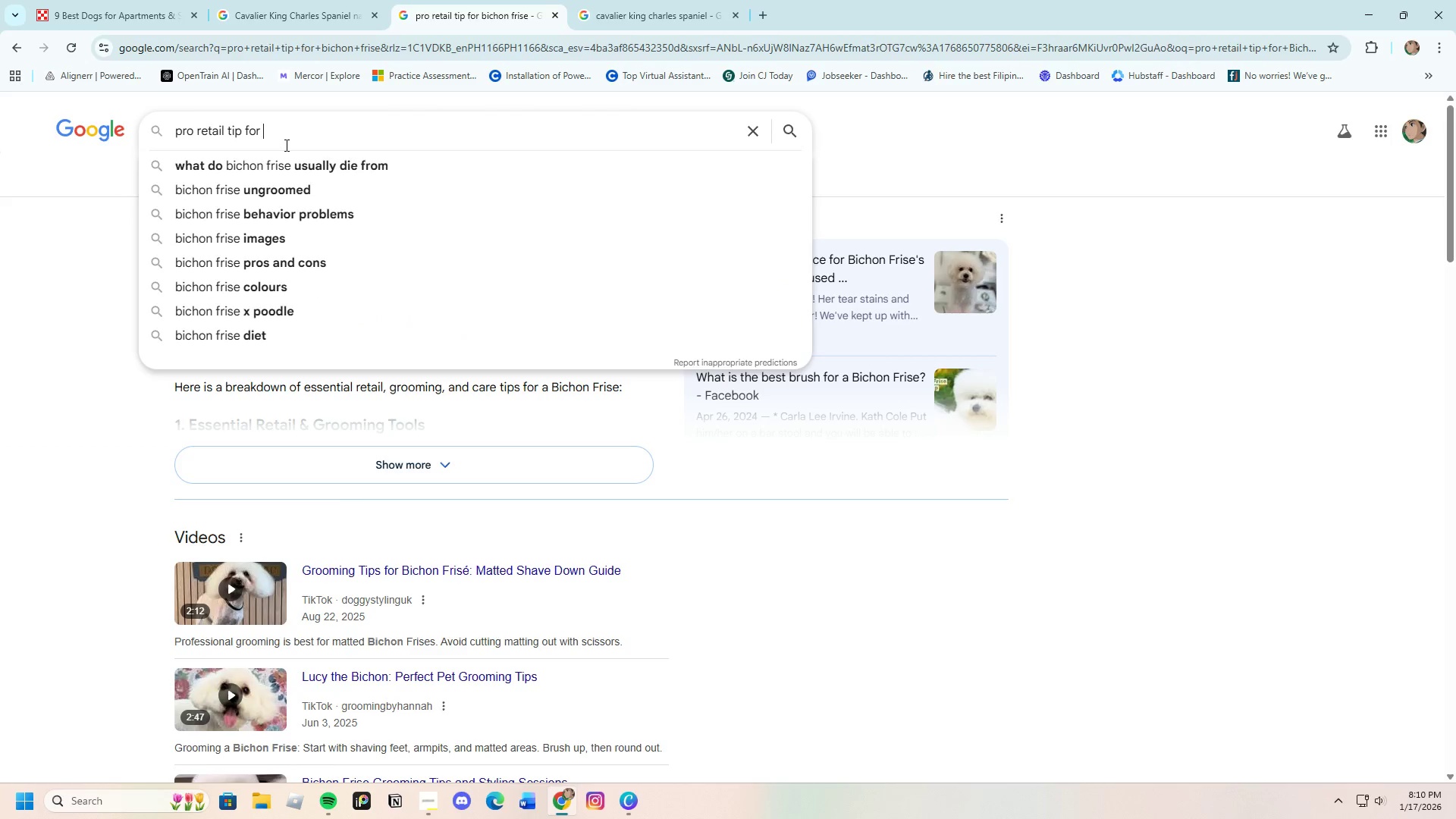 
hold_key(key=ControlLeft, duration=0.34)
 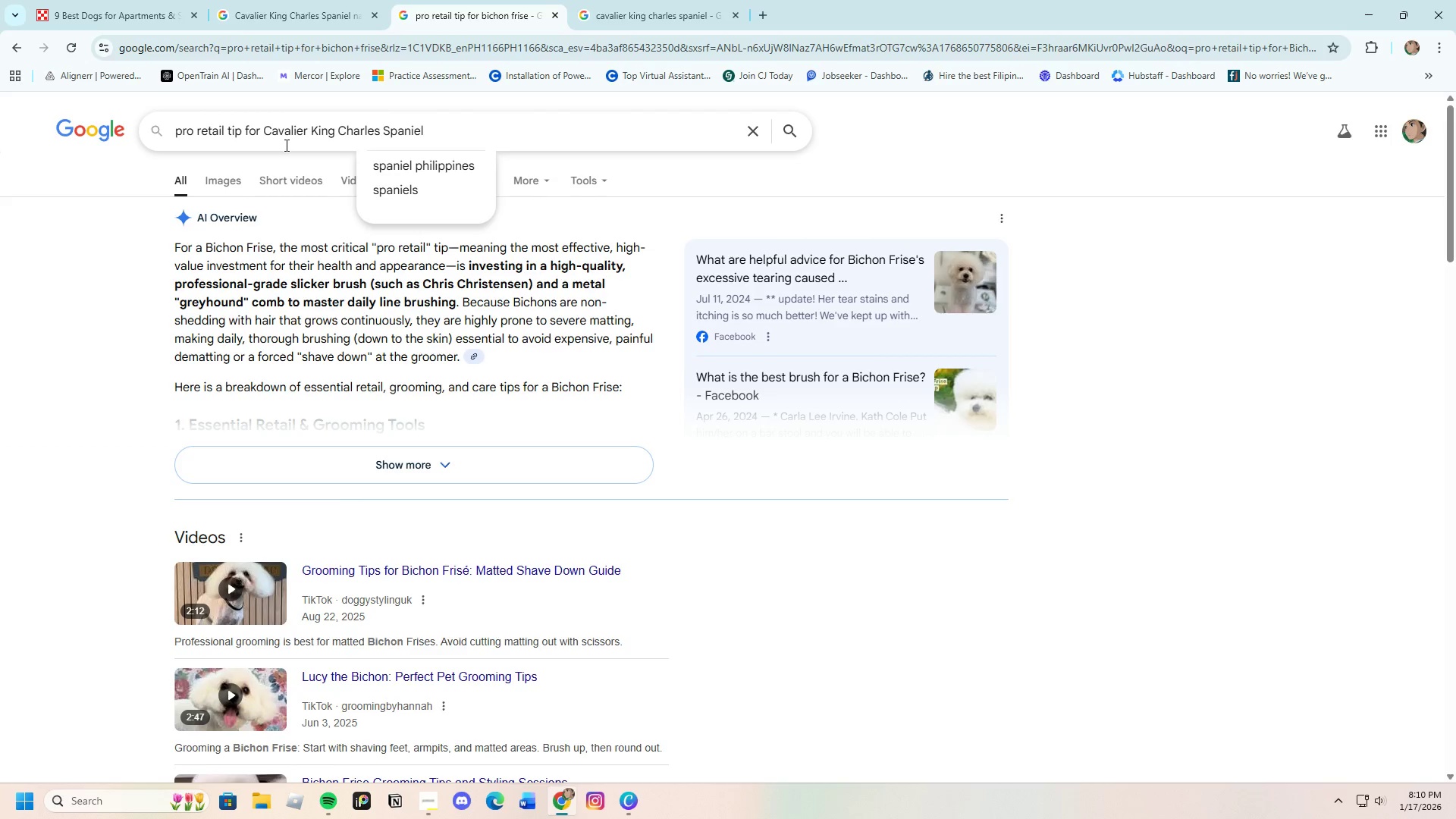 
key(V)
 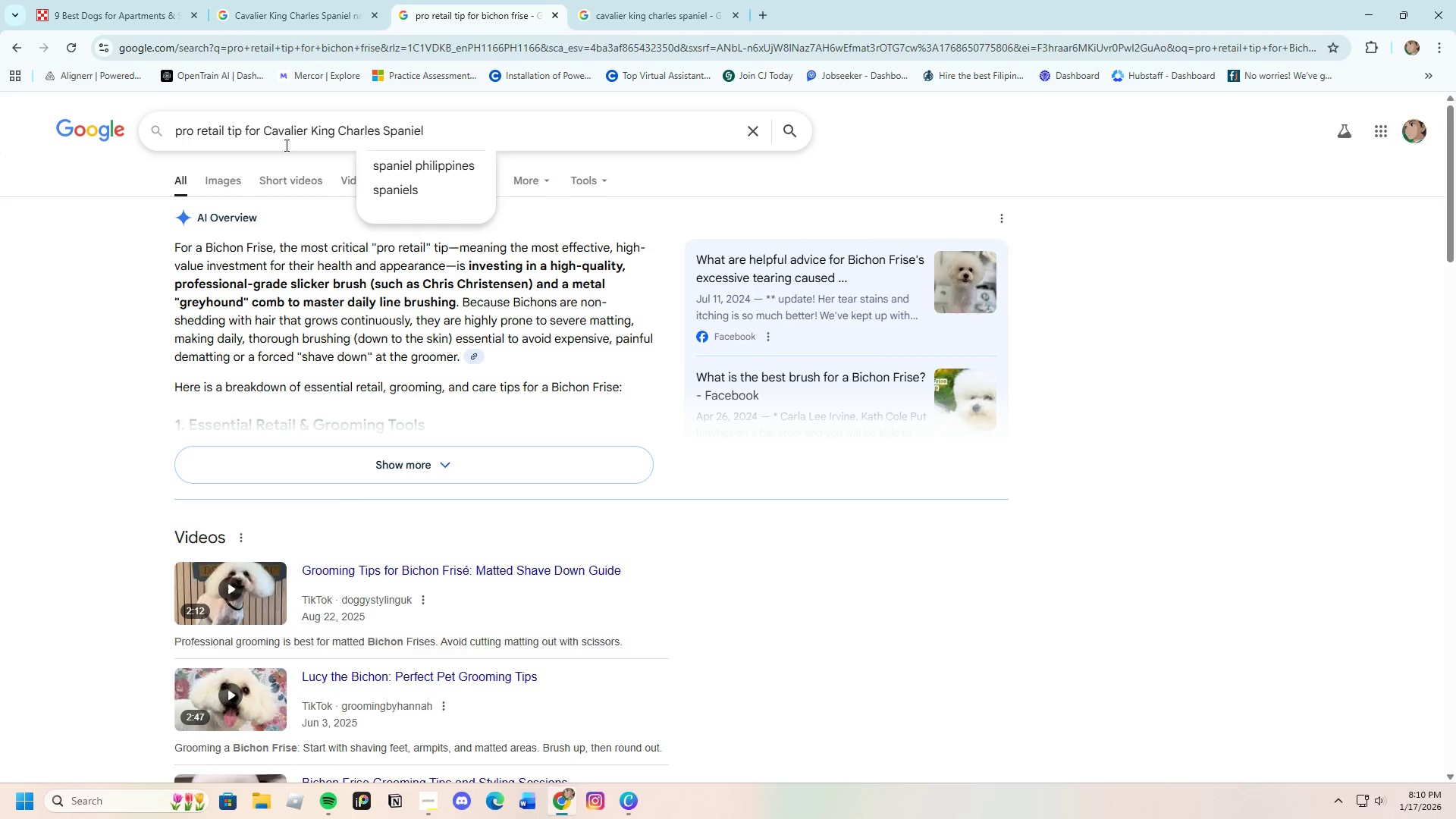 
key(Control+Enter)
 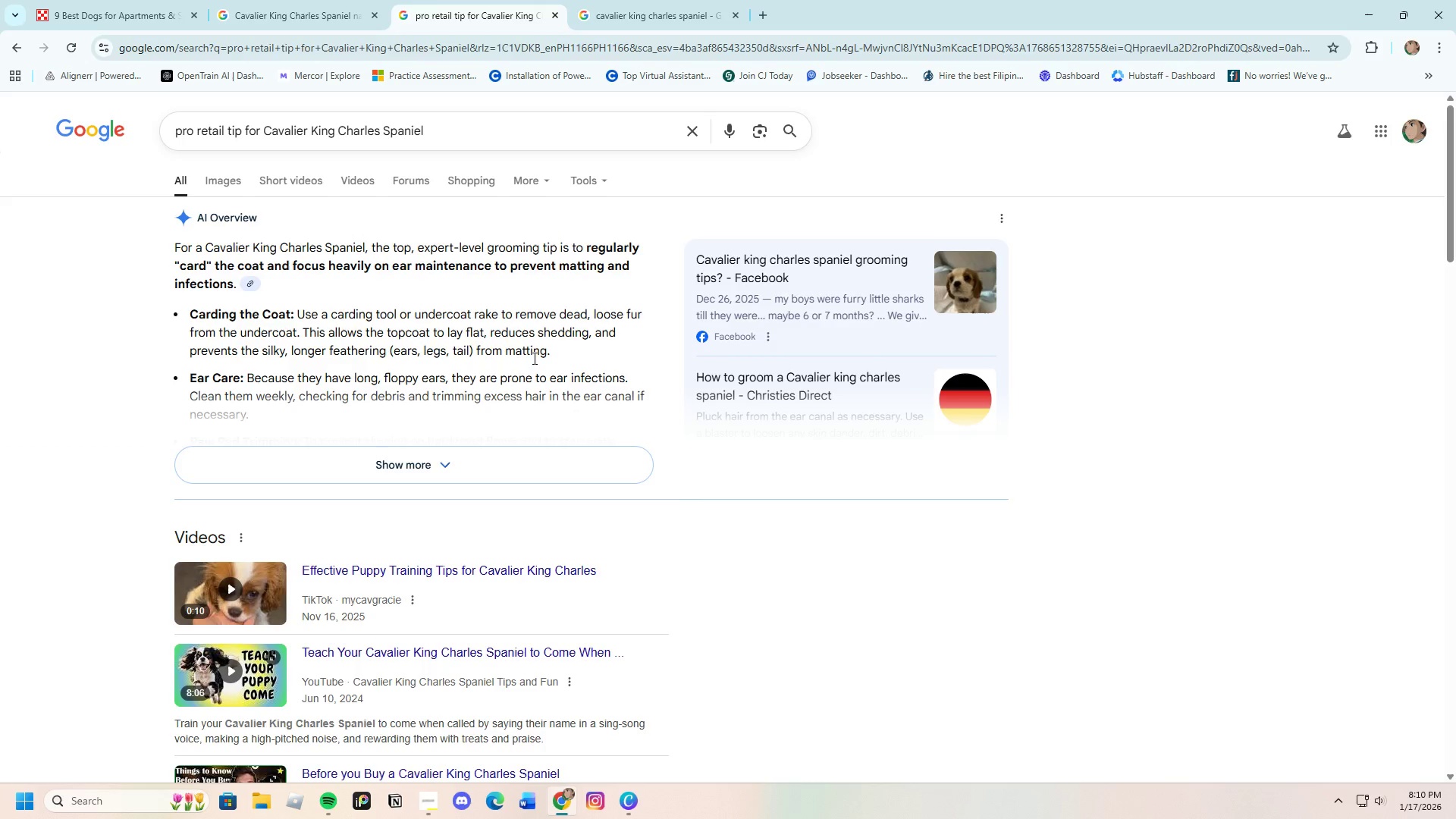 
wait(17.27)
 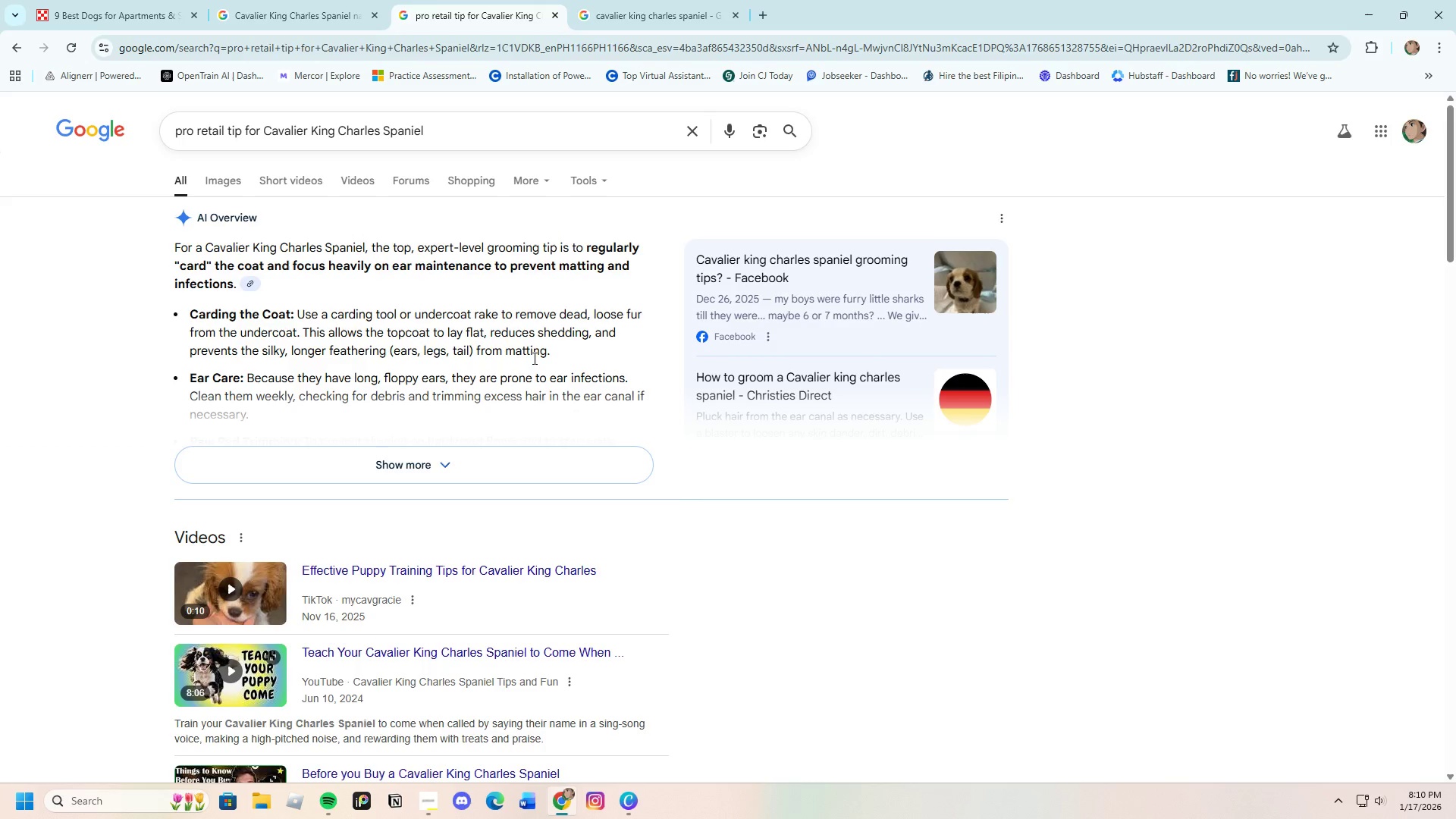 
left_click([433, 450])
 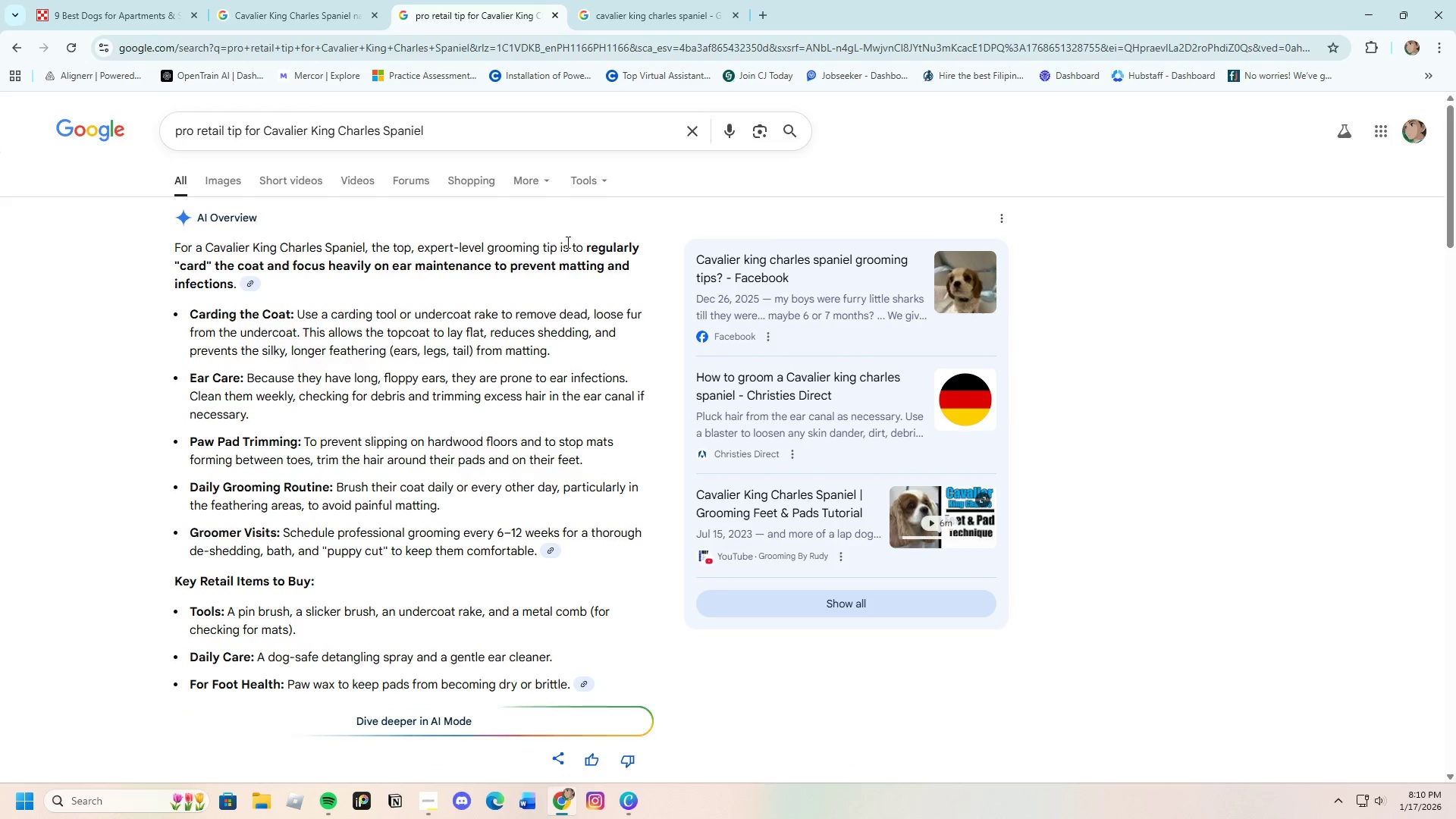 
left_click_drag(start_coordinate=[582, 245], to_coordinate=[235, 284])
 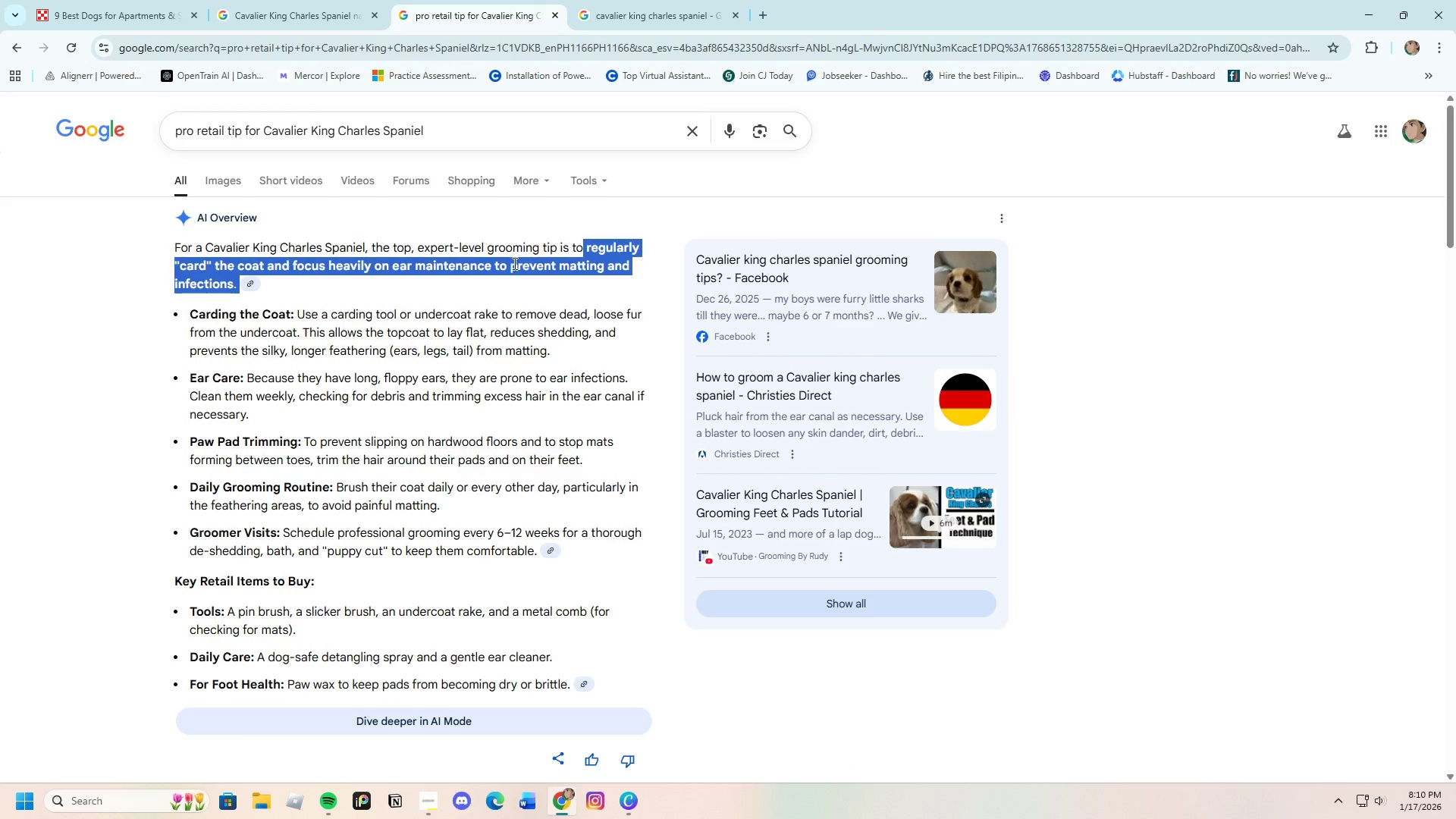 
right_click([513, 266])
 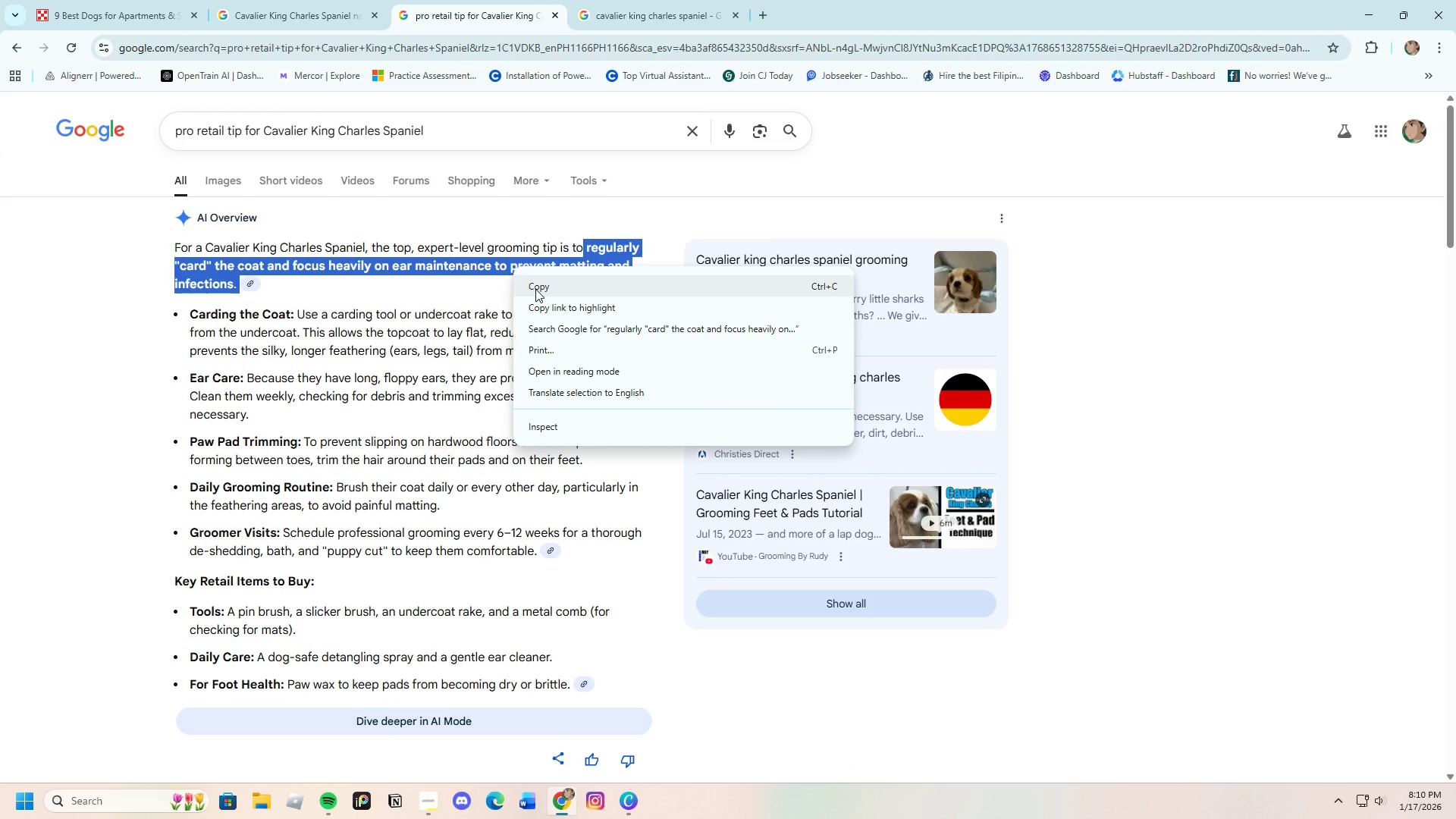 
left_click([535, 287])
 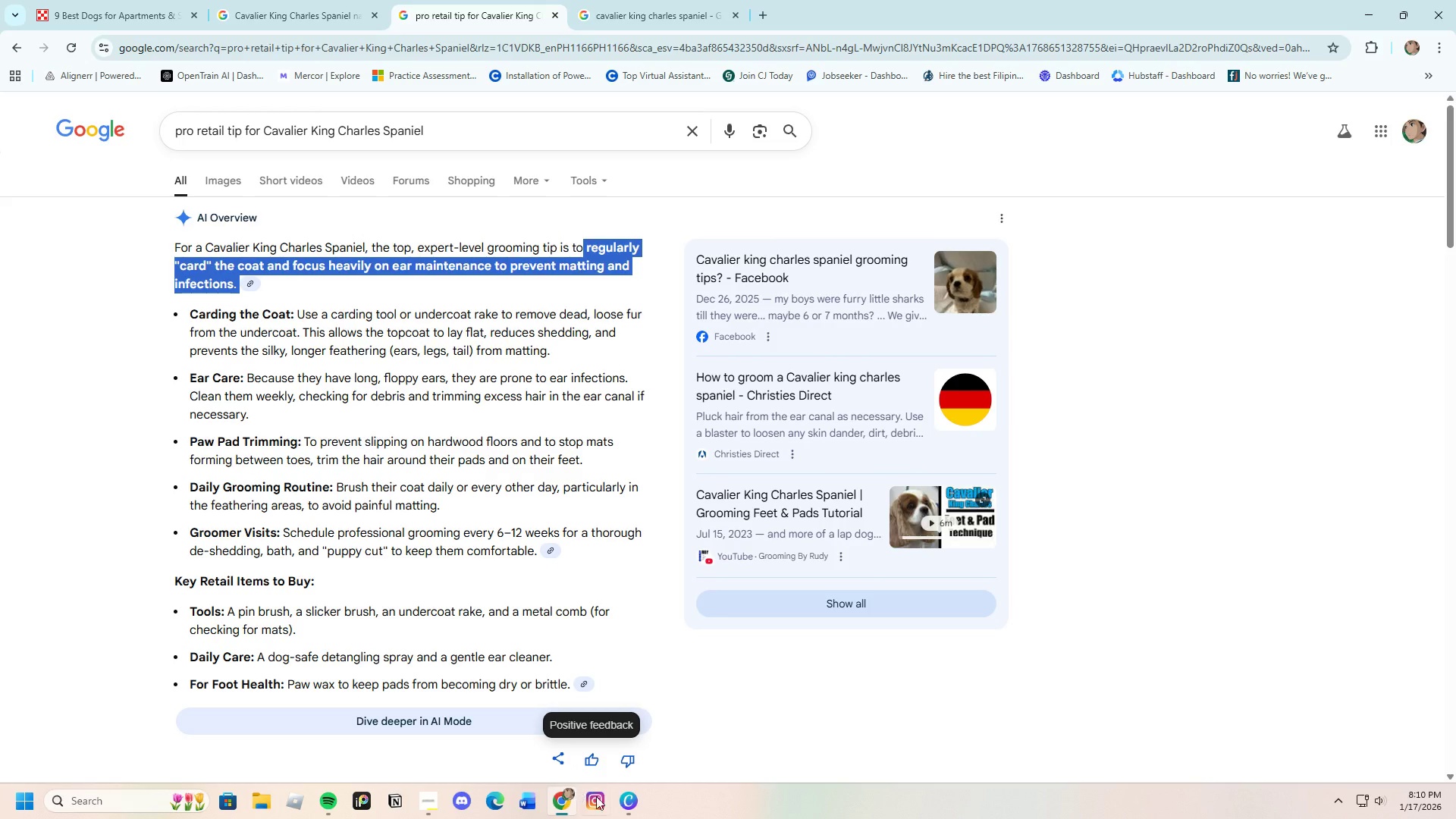 
left_click([627, 805])
 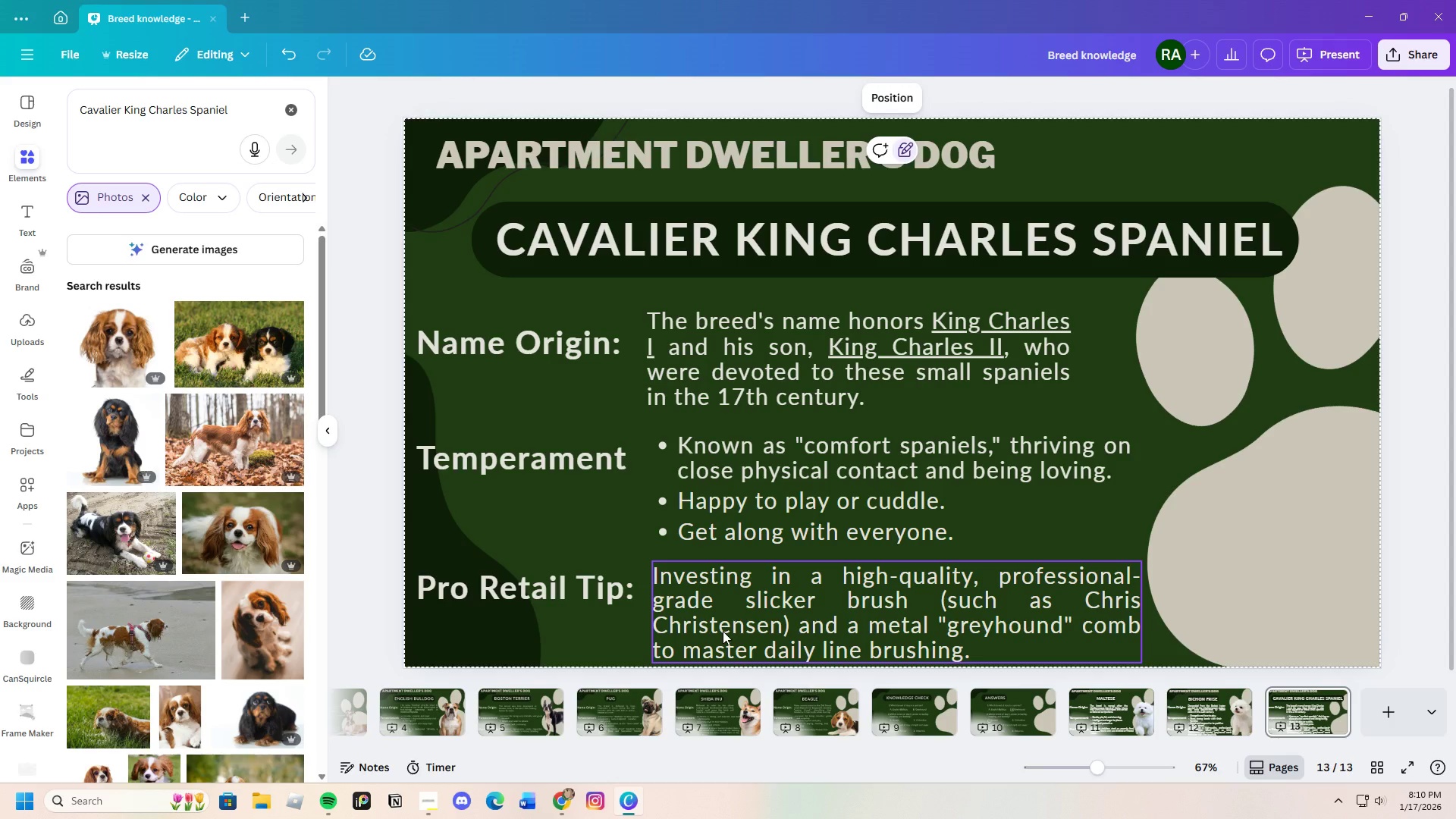 
double_click([723, 631])
 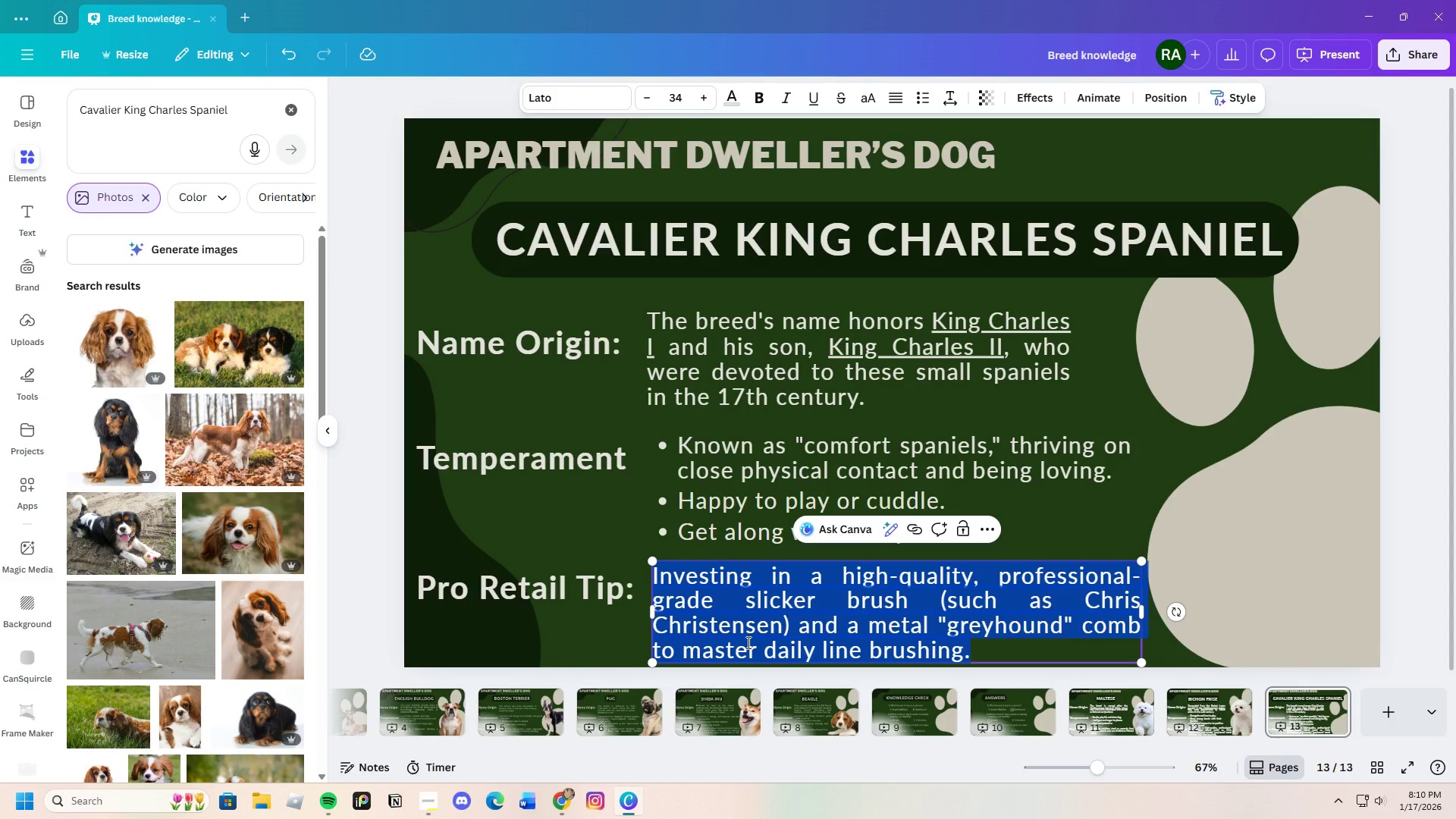 
key(Backspace)
 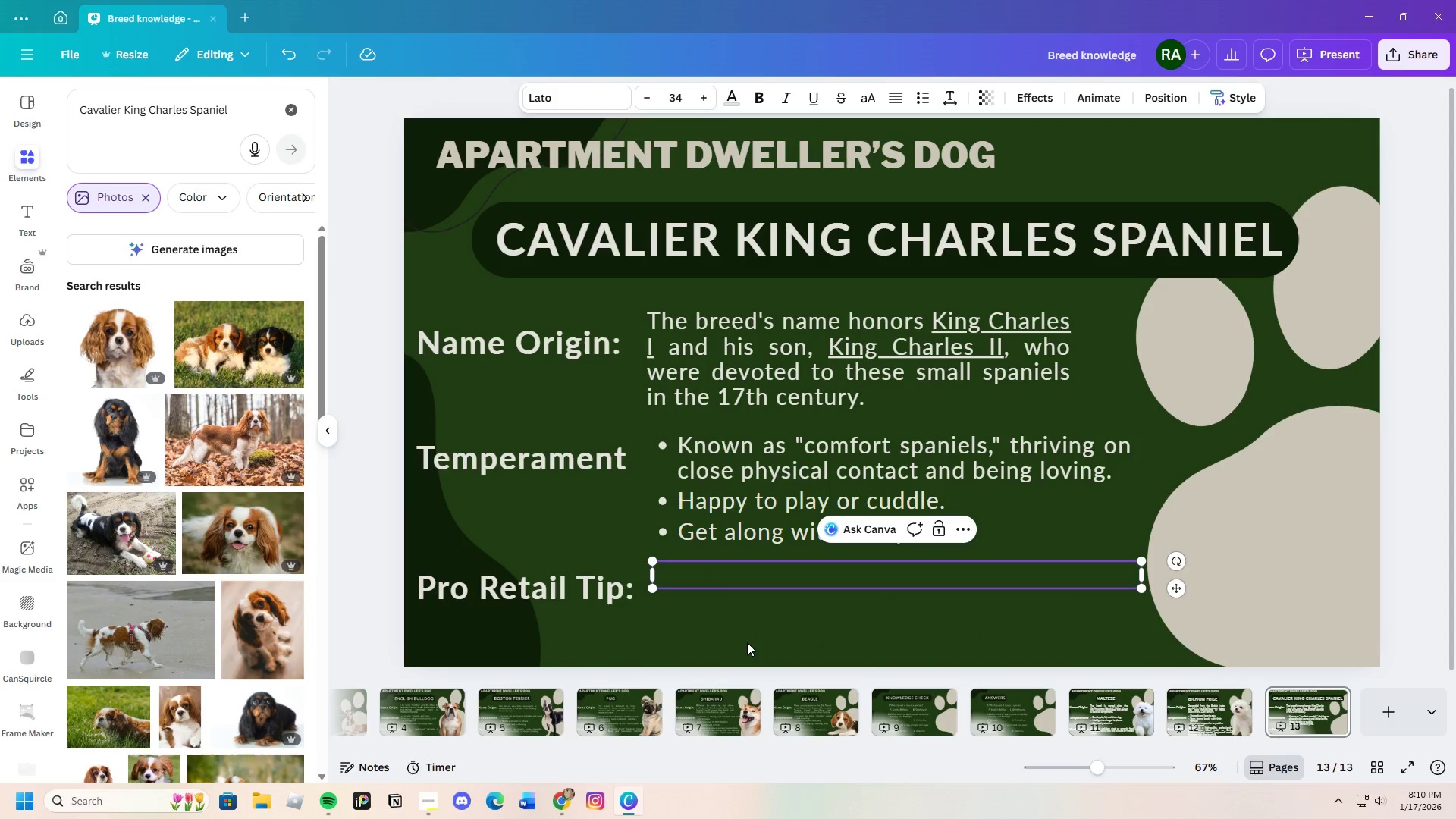 
key(Control+V)
 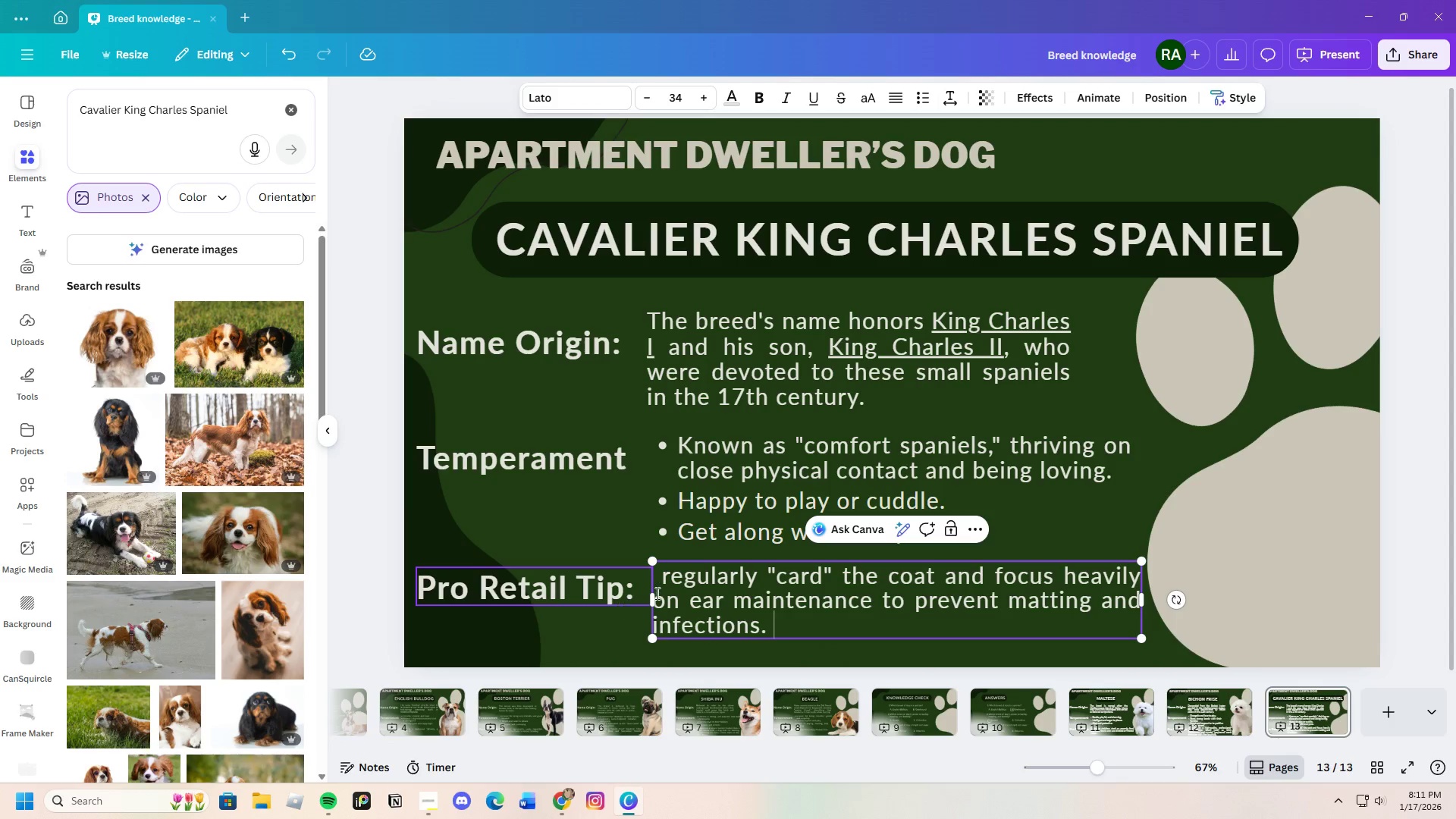 
left_click([670, 574])
 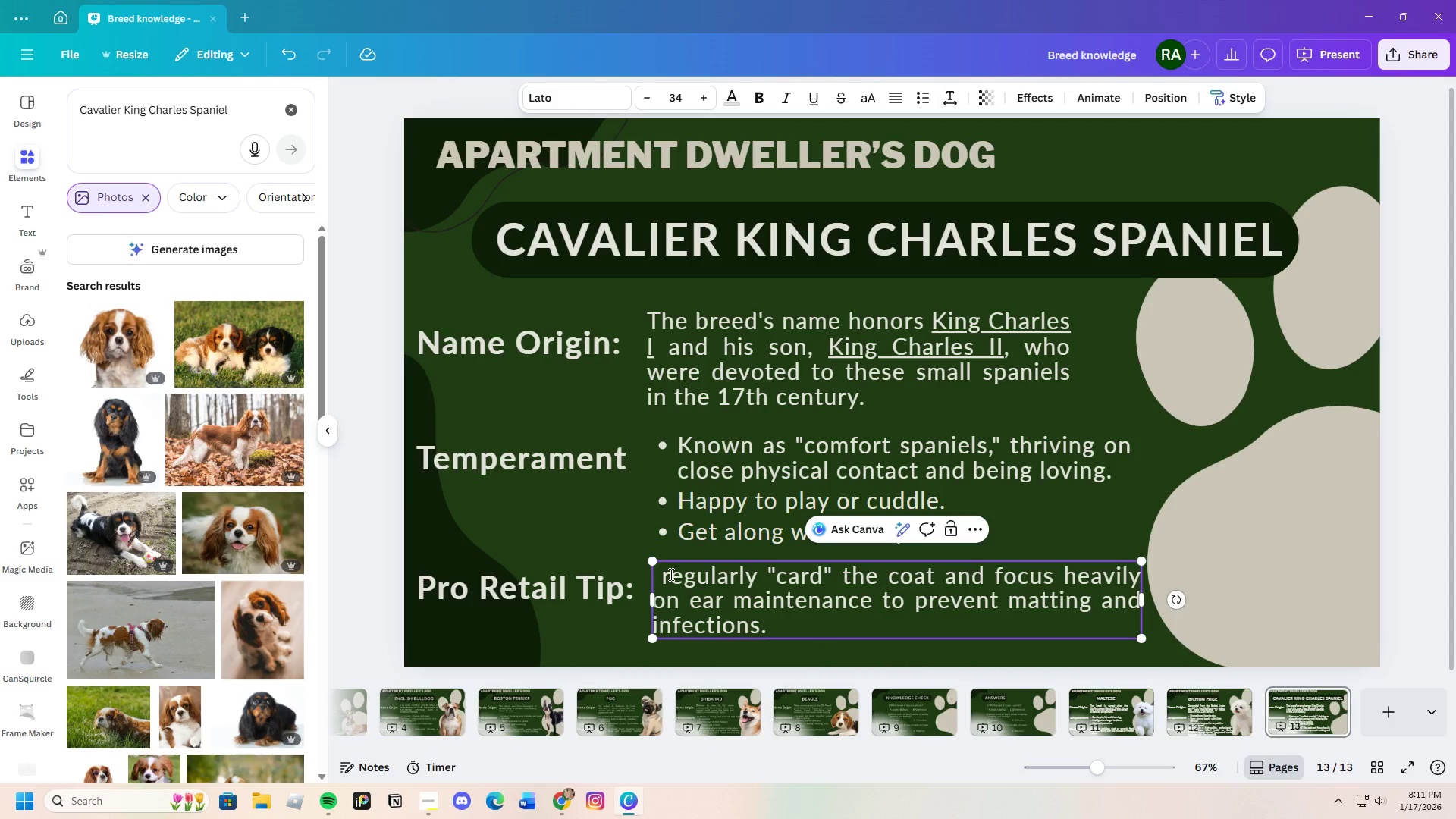 
key(Backspace)
 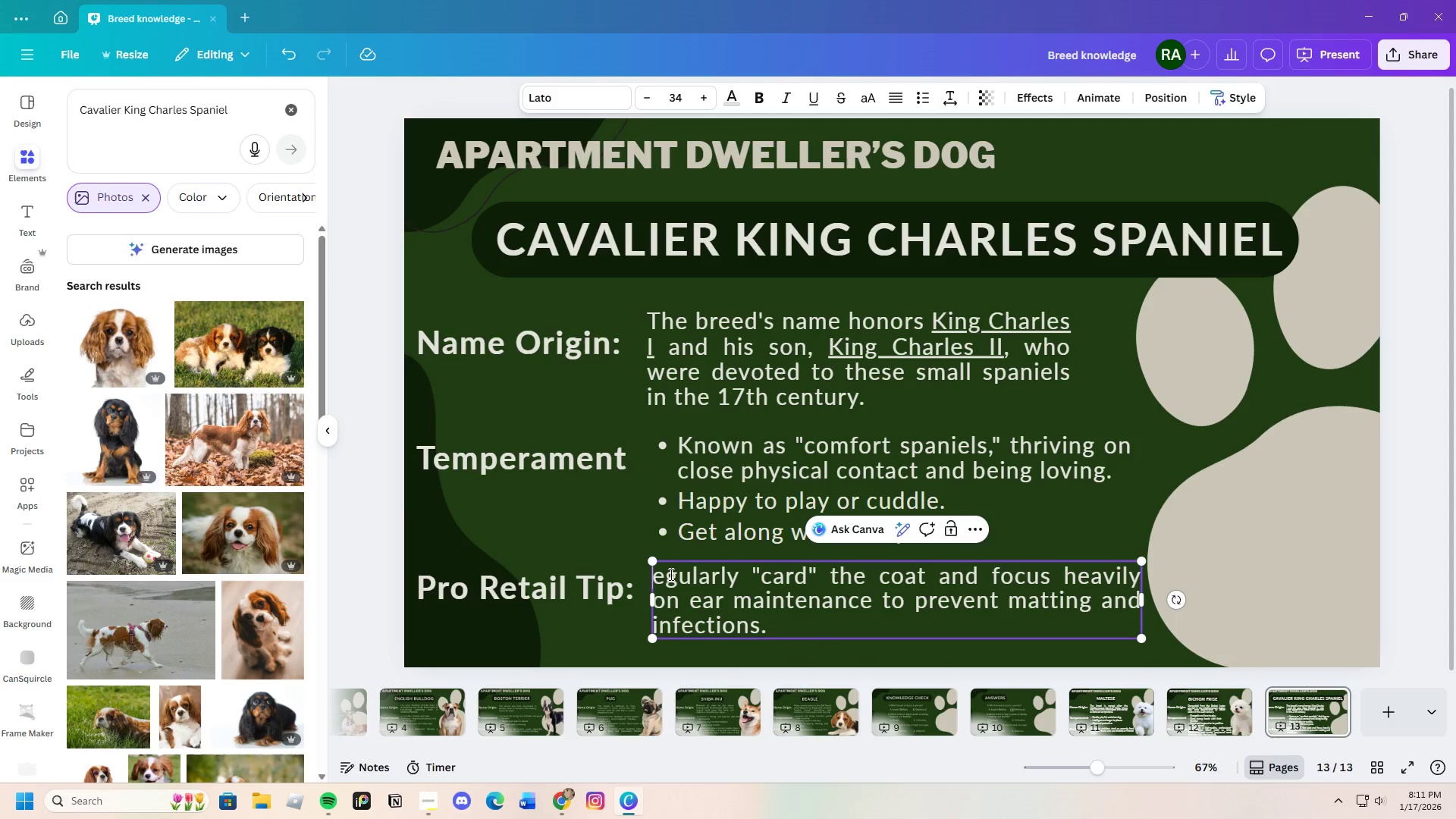 
key(Backspace)
 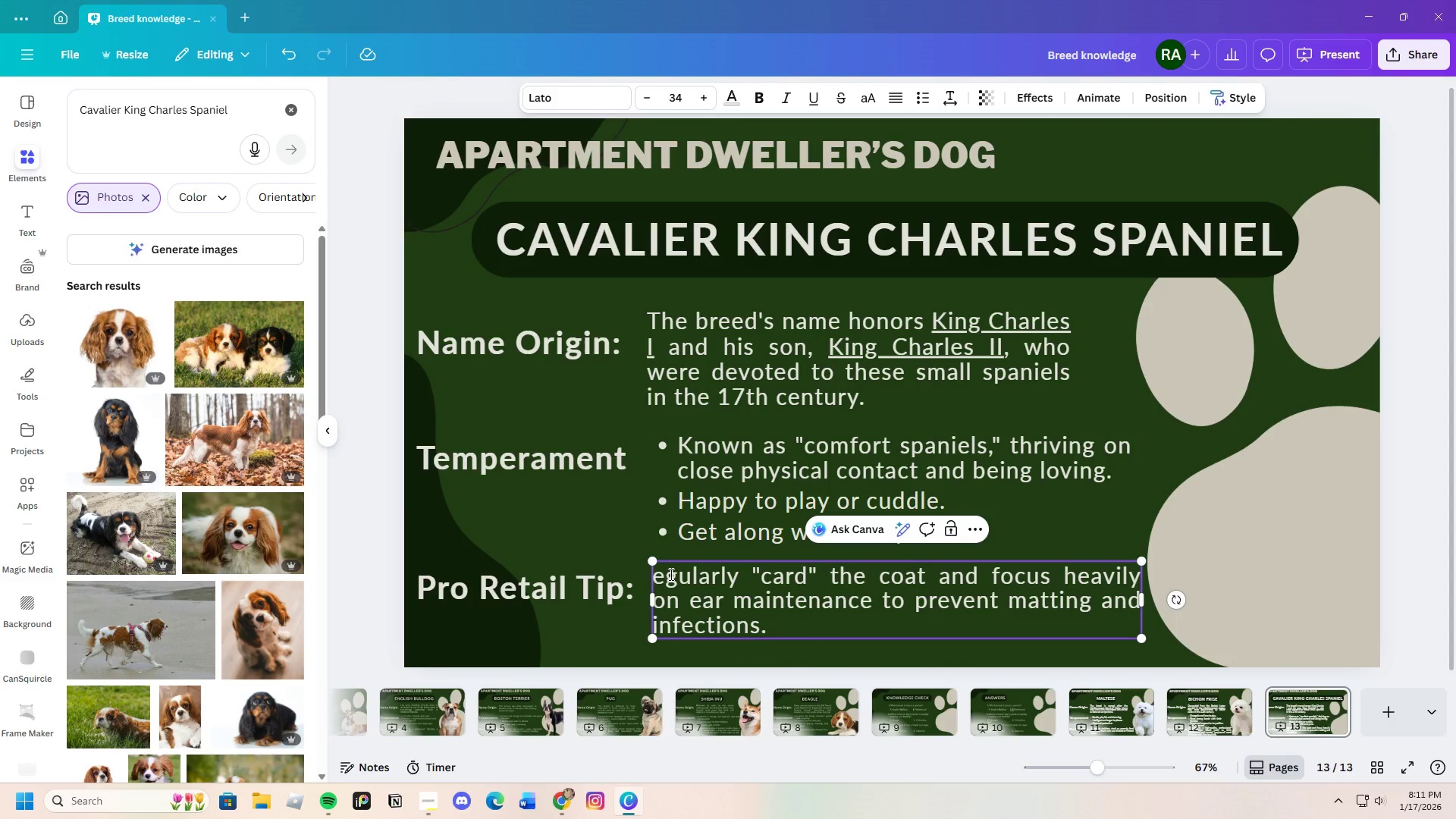 
key(Shift+R)
 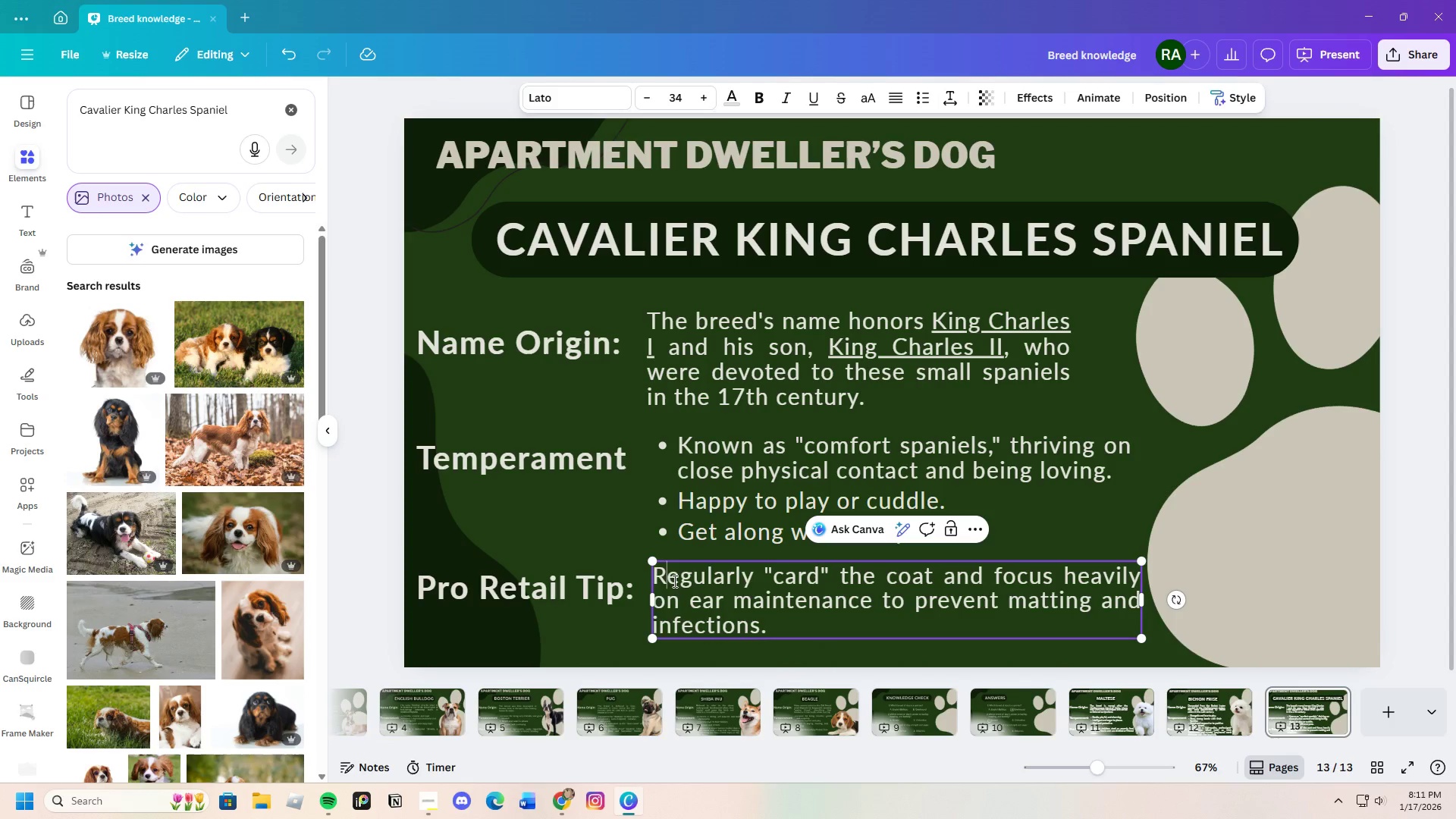 
left_click([610, 635])
 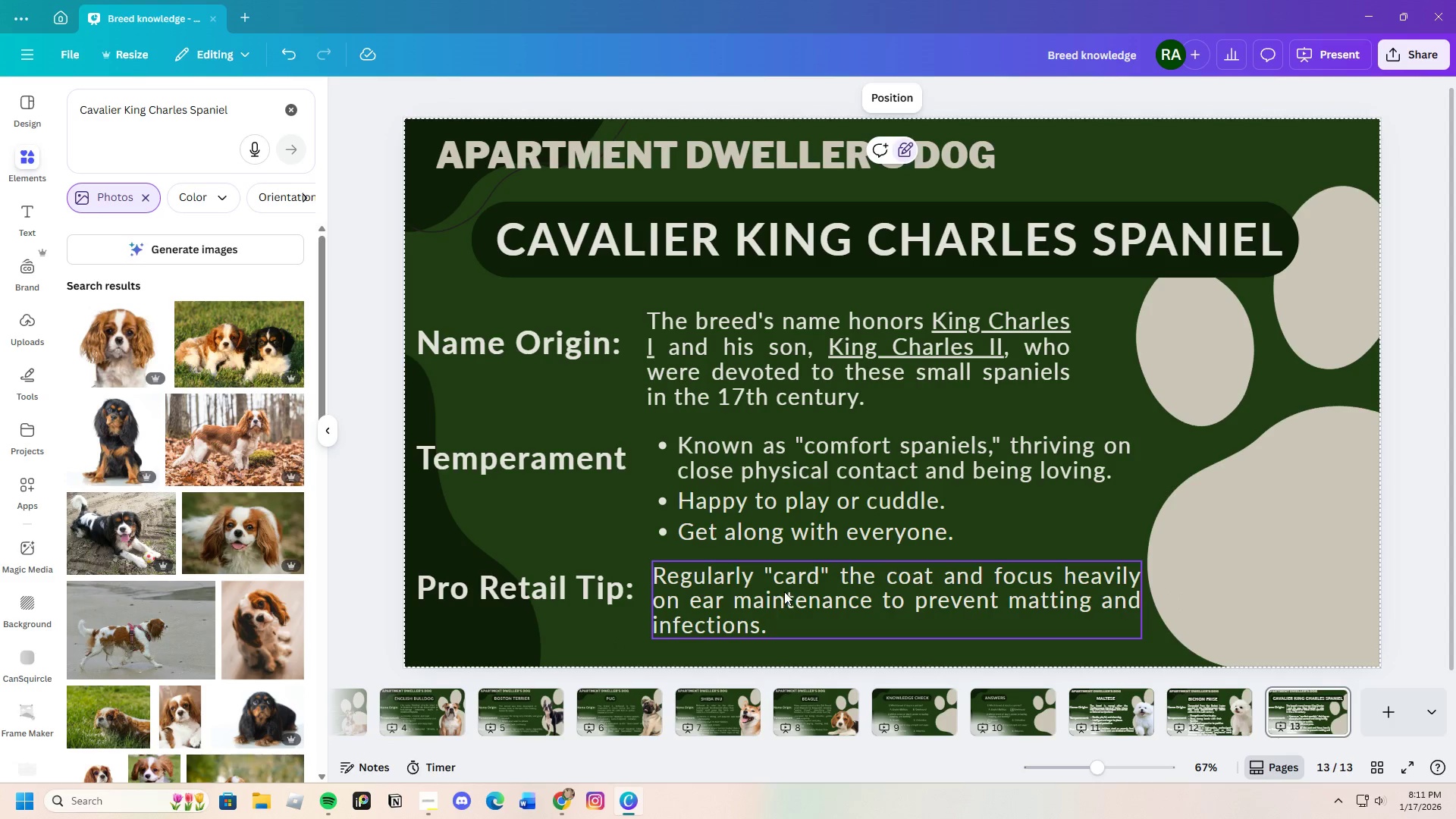 
left_click([785, 590])
 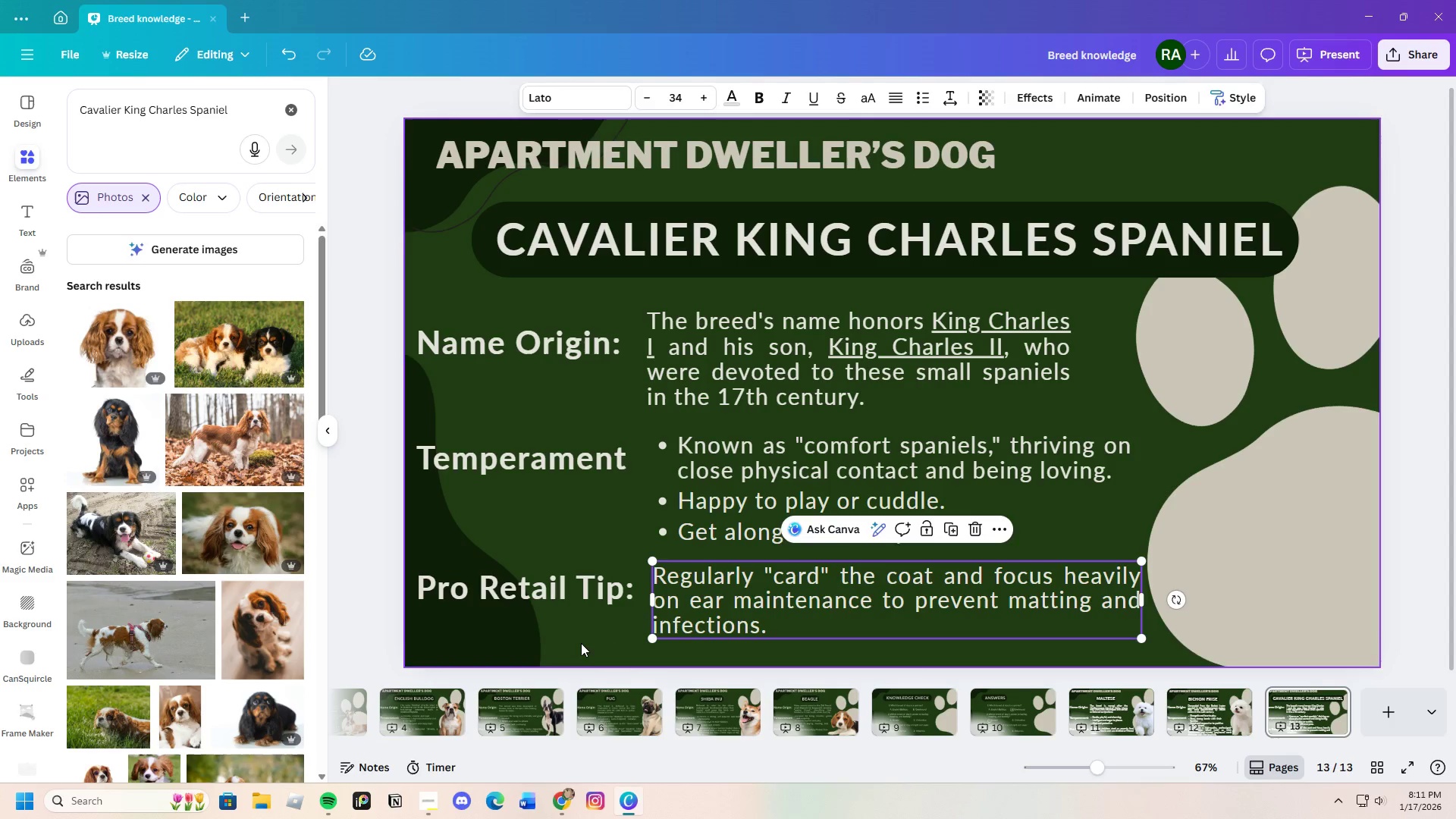 
left_click([576, 645])
 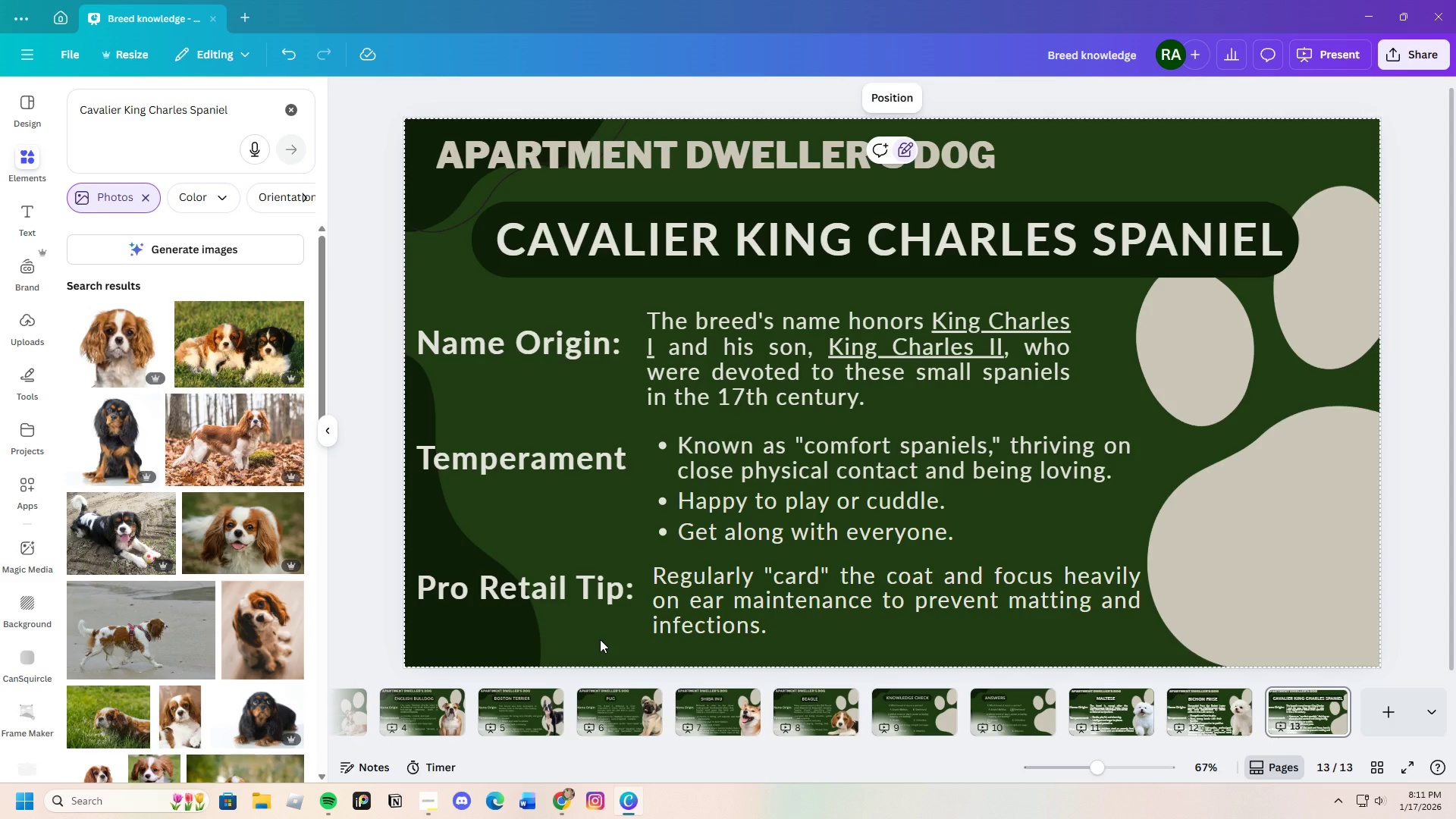 
wait(12.48)
 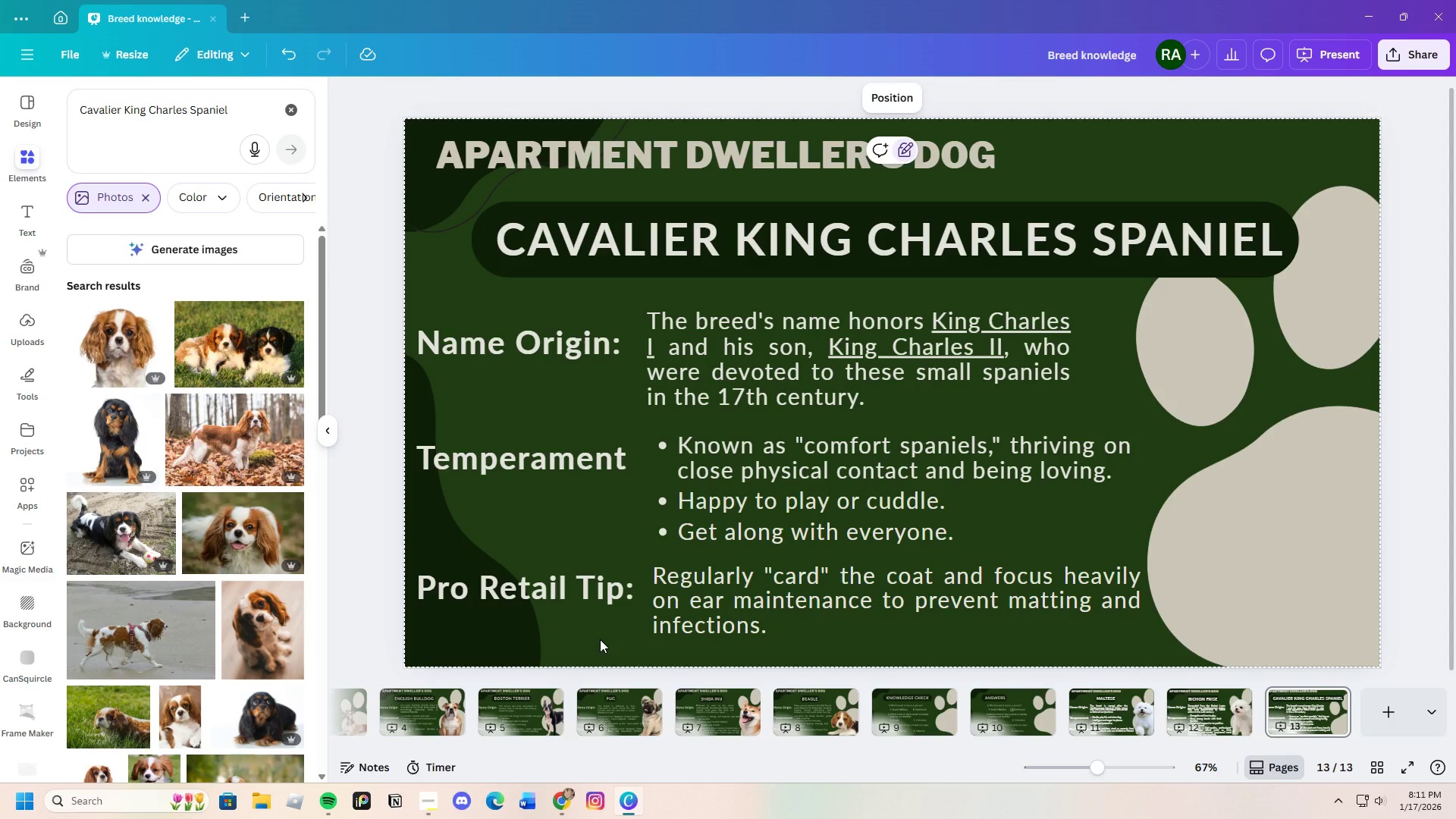 
mouse_move([149, 380])
 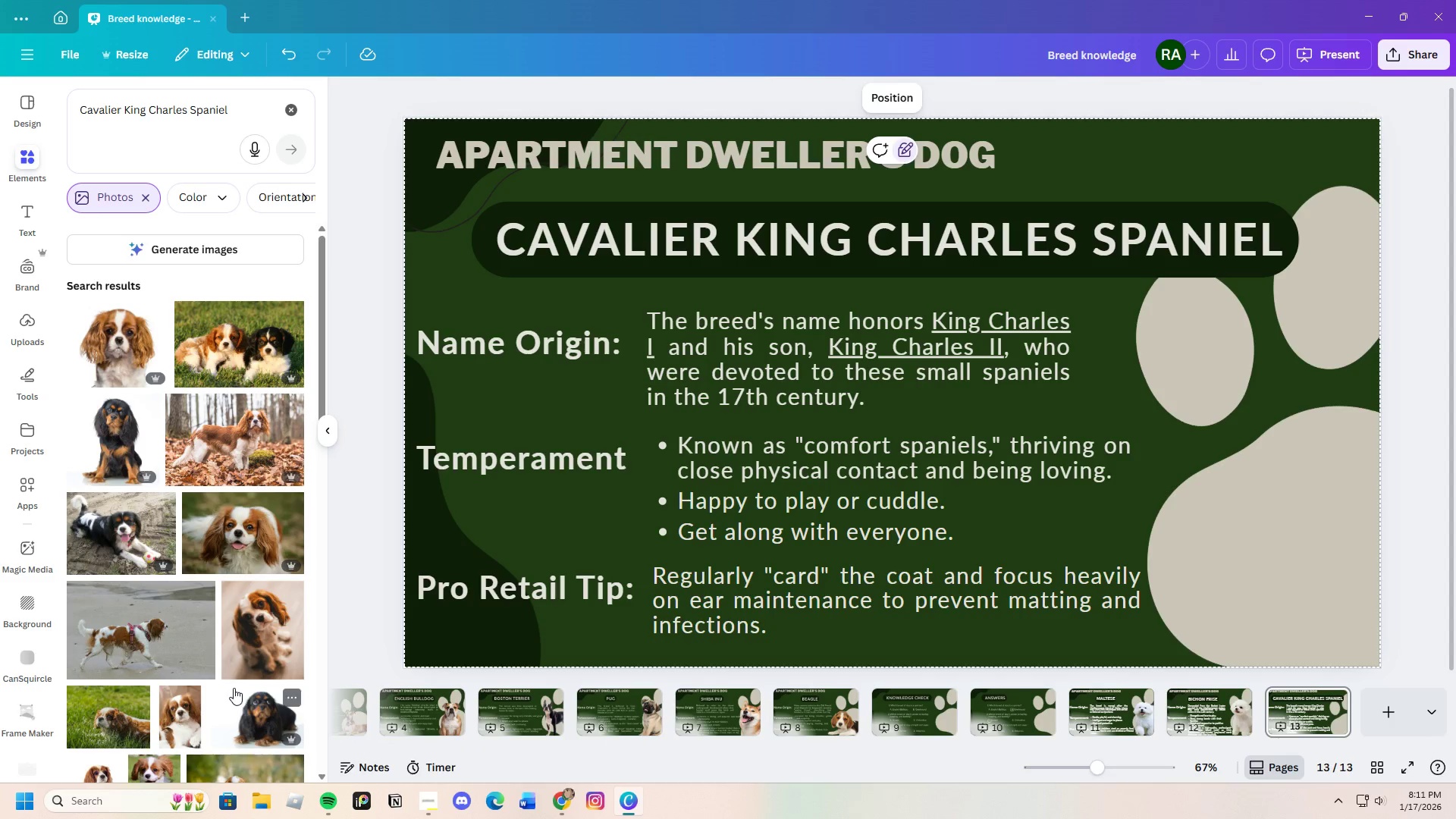 
scroll: coordinate [226, 674], scroll_direction: down, amount: 3.0
 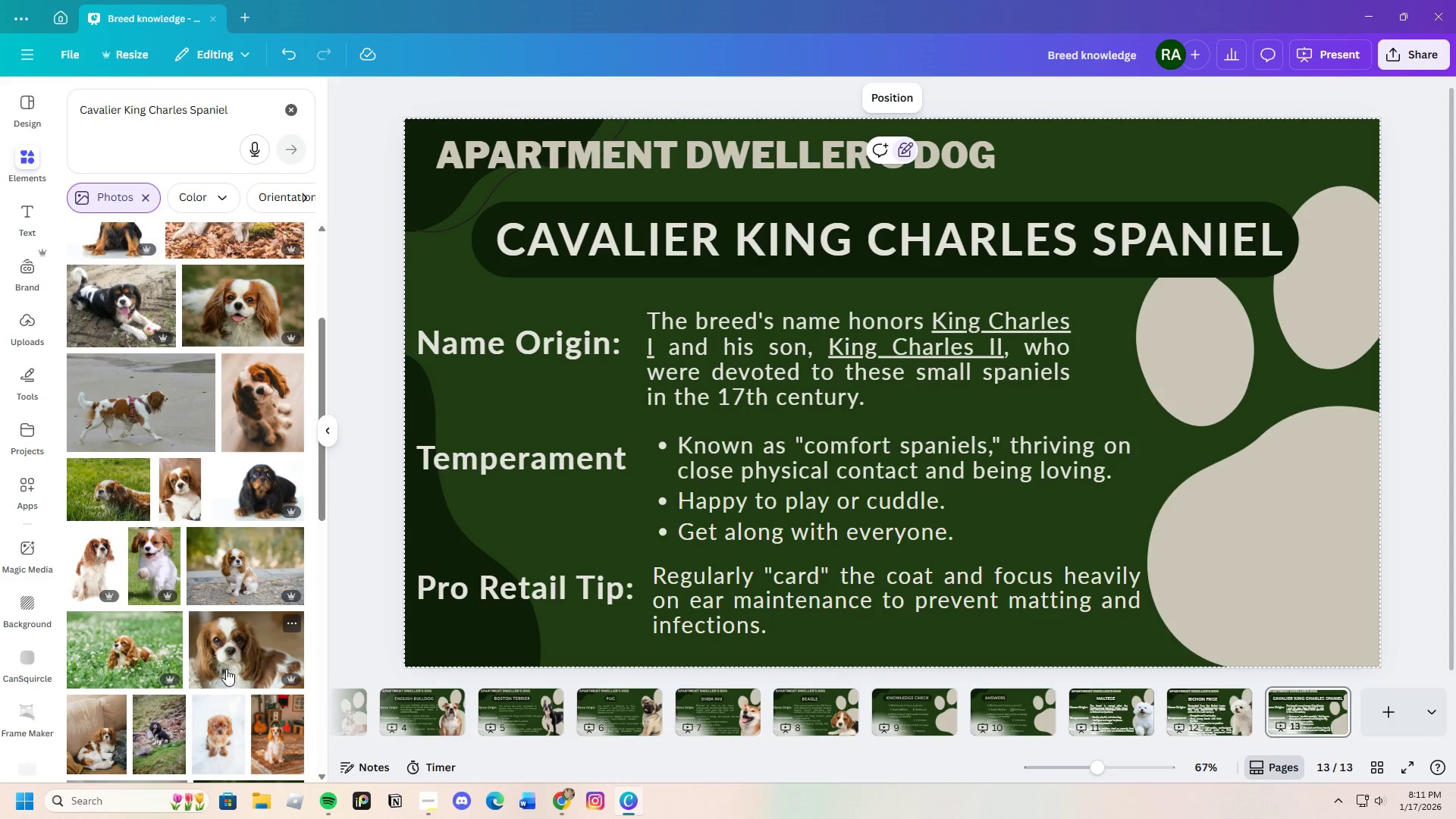 
left_click([96, 559])
 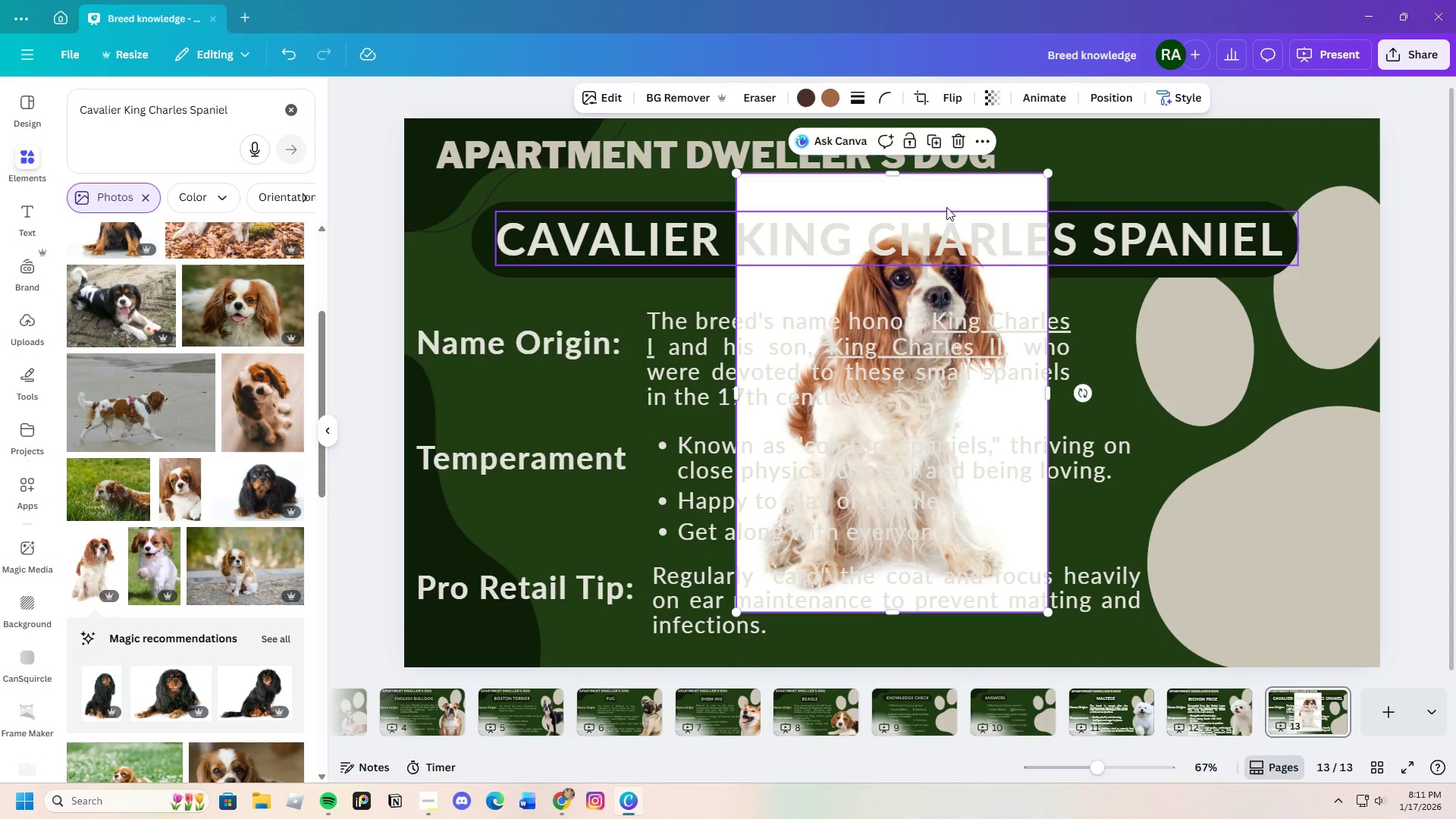 
left_click([956, 143])
 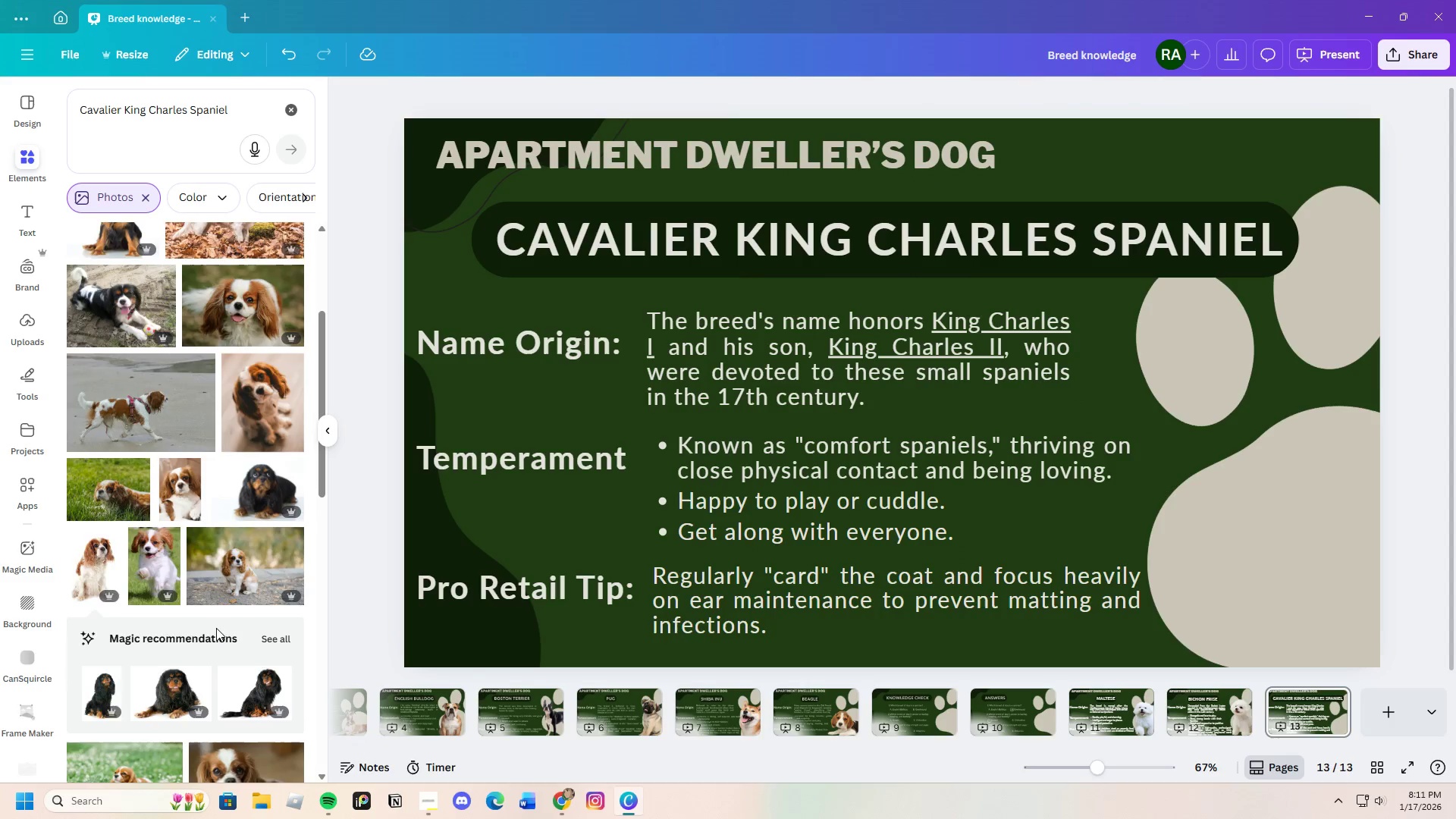 
scroll: coordinate [173, 659], scroll_direction: down, amount: 8.0
 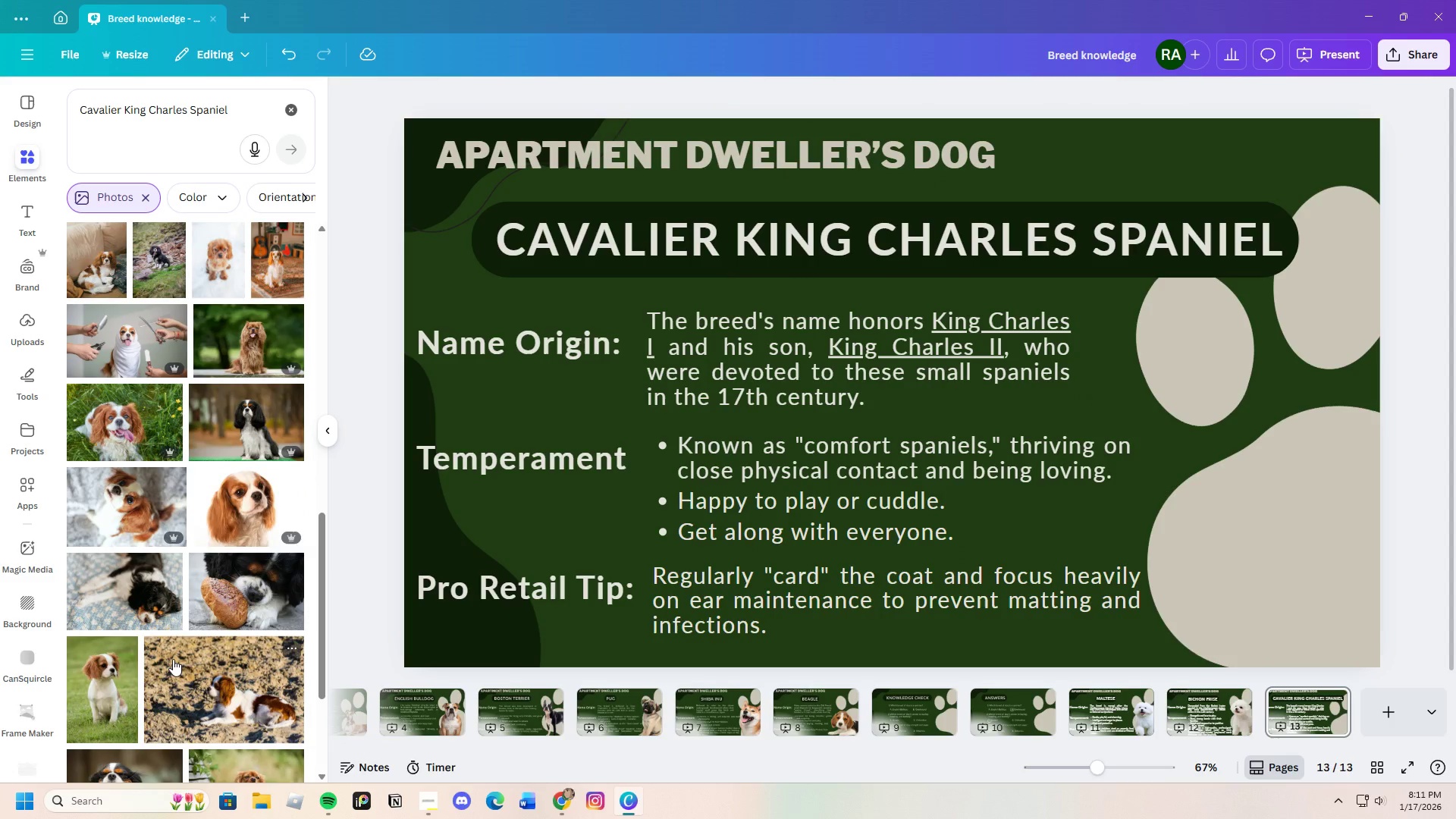 
left_click([248, 509])
 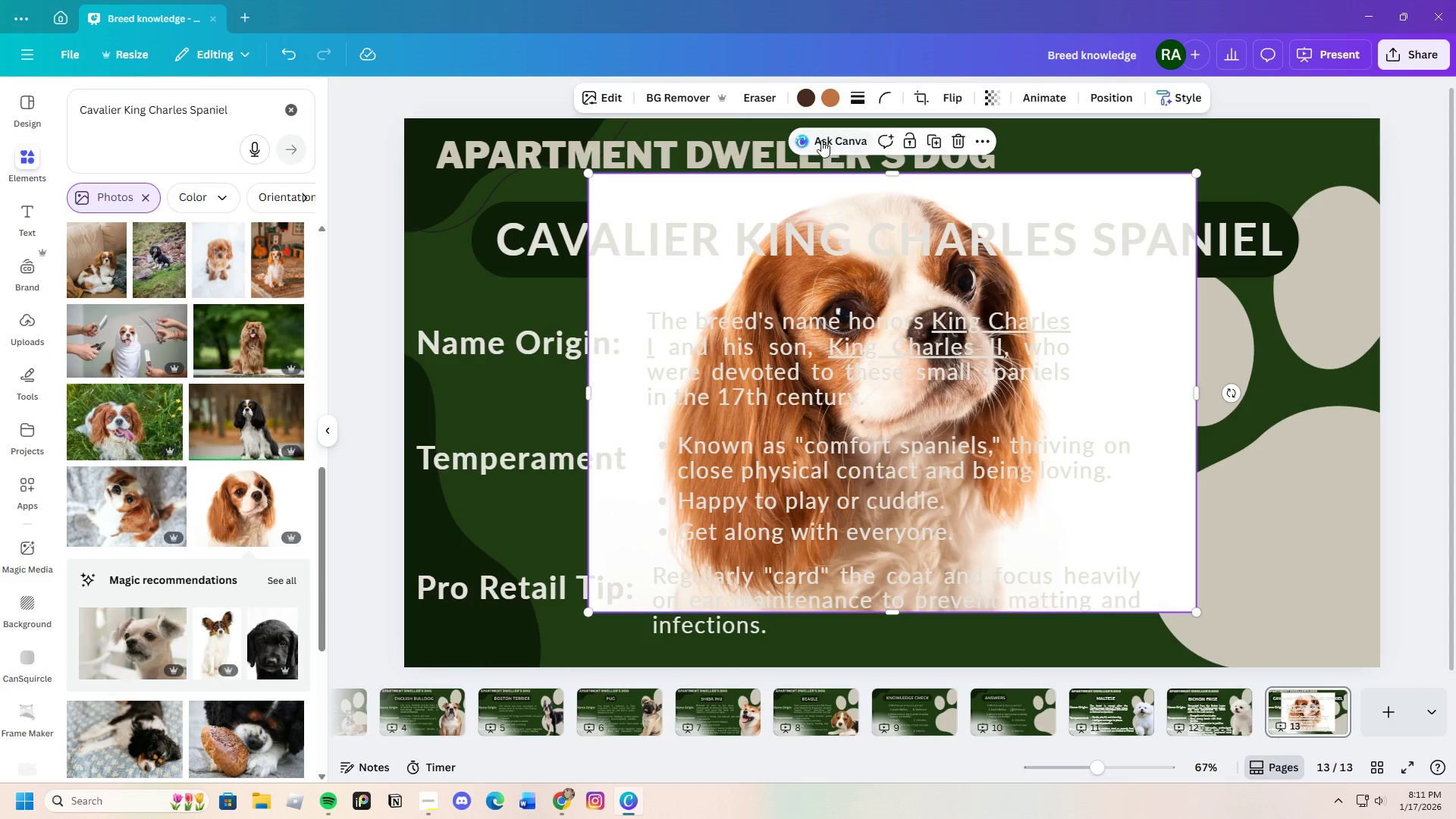 
left_click([651, 89])
 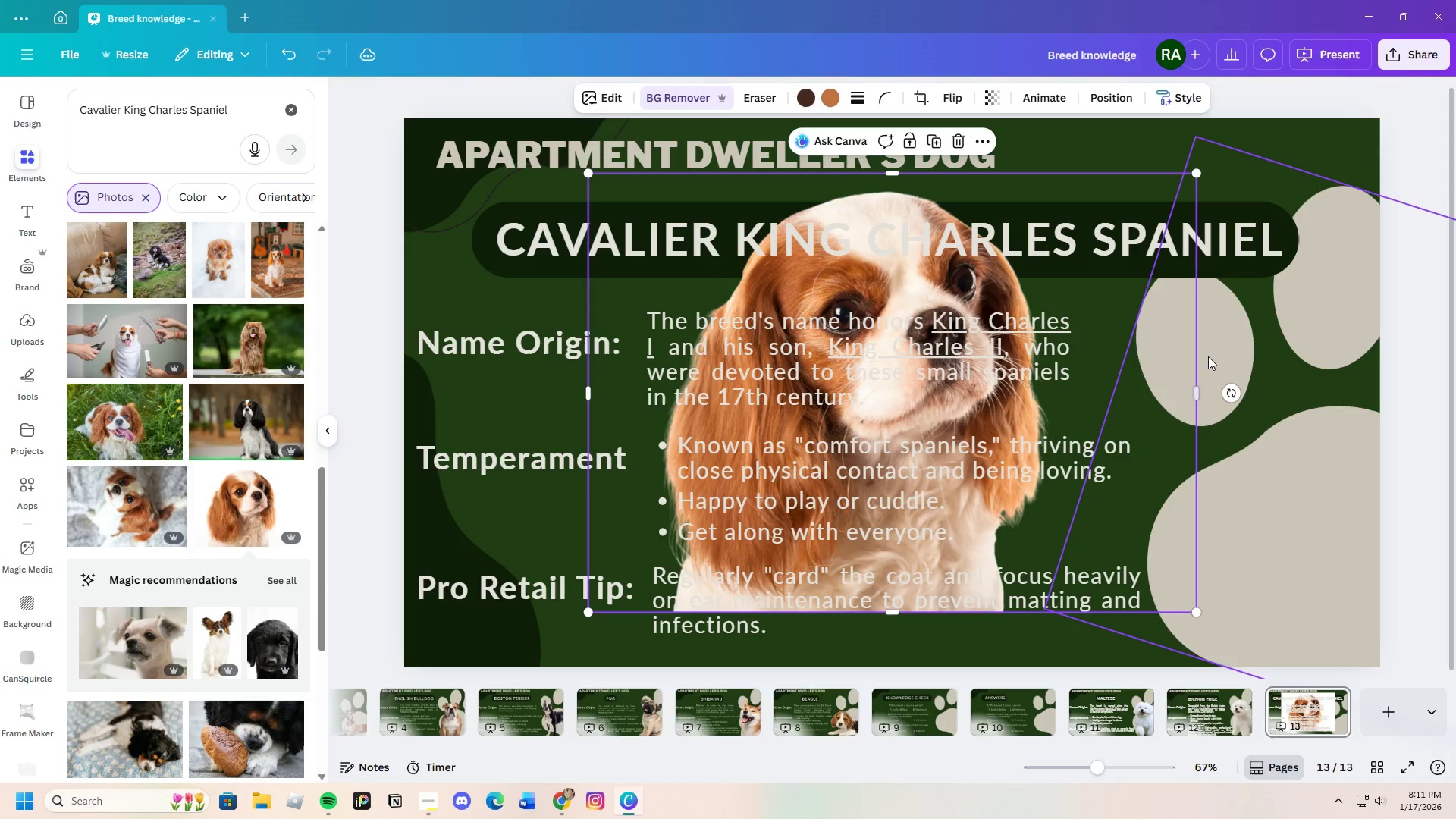 
left_click_drag(start_coordinate=[1200, 392], to_coordinate=[1089, 394])
 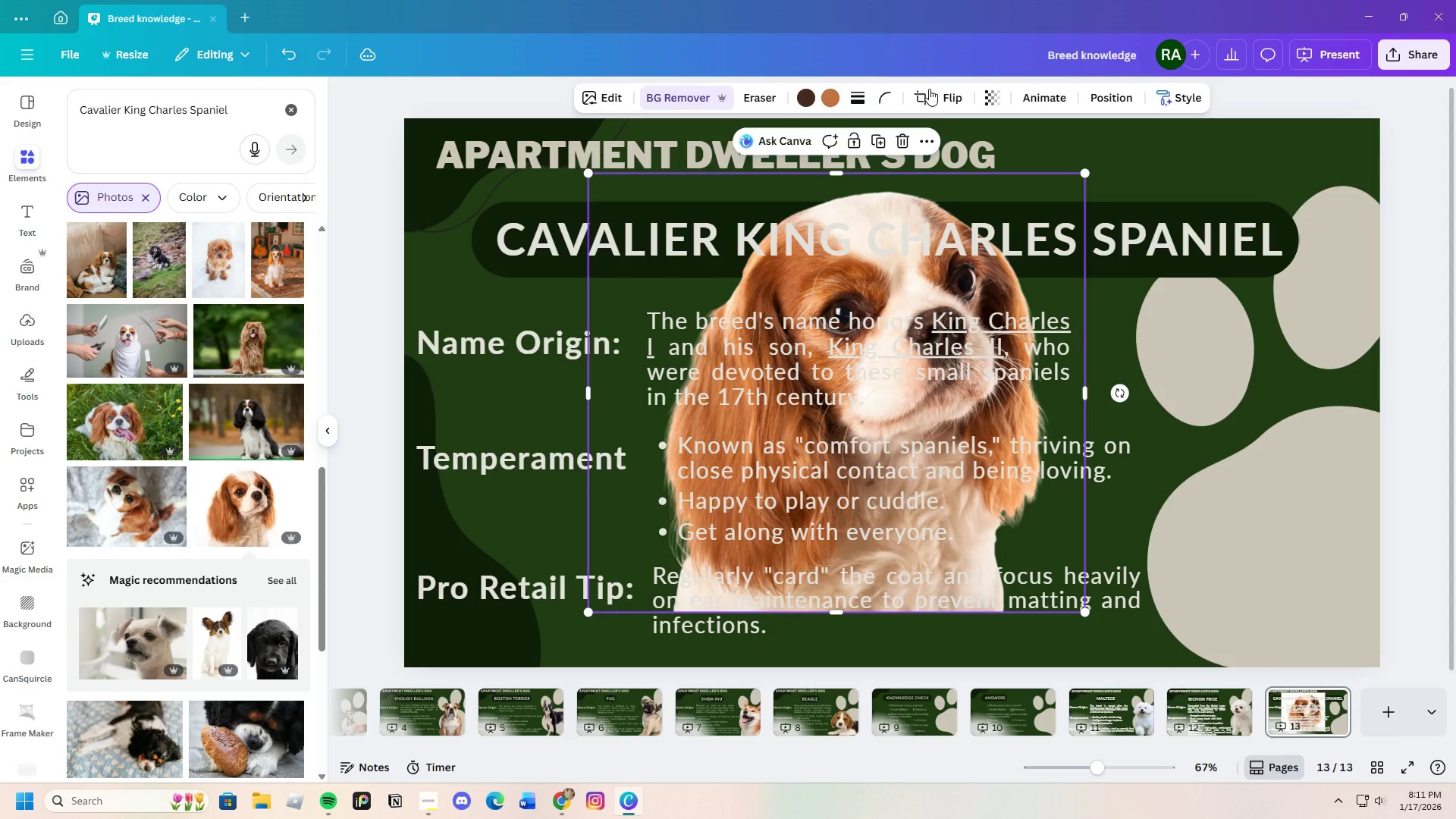 
left_click([954, 102])
 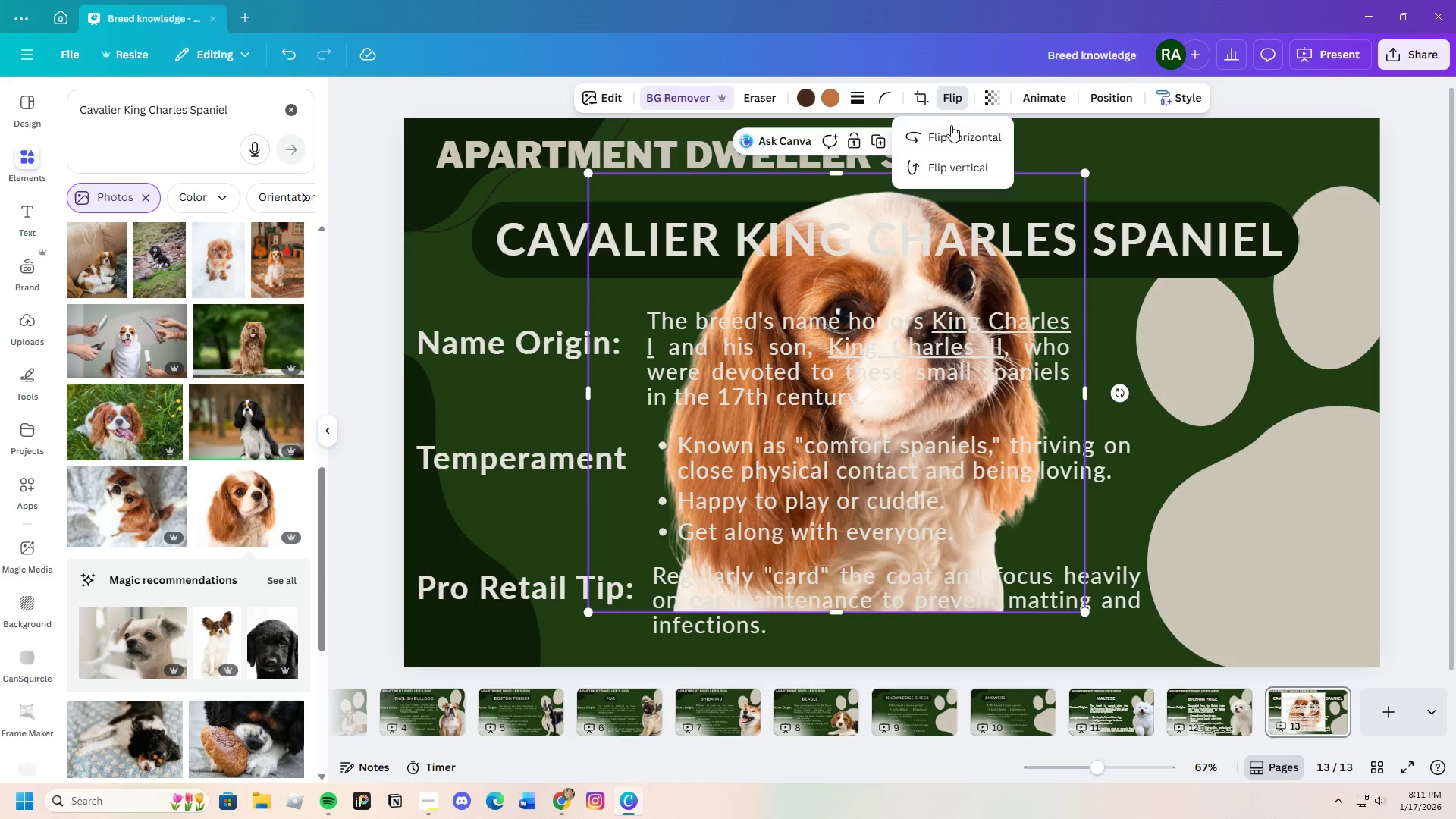 
left_click([951, 128])
 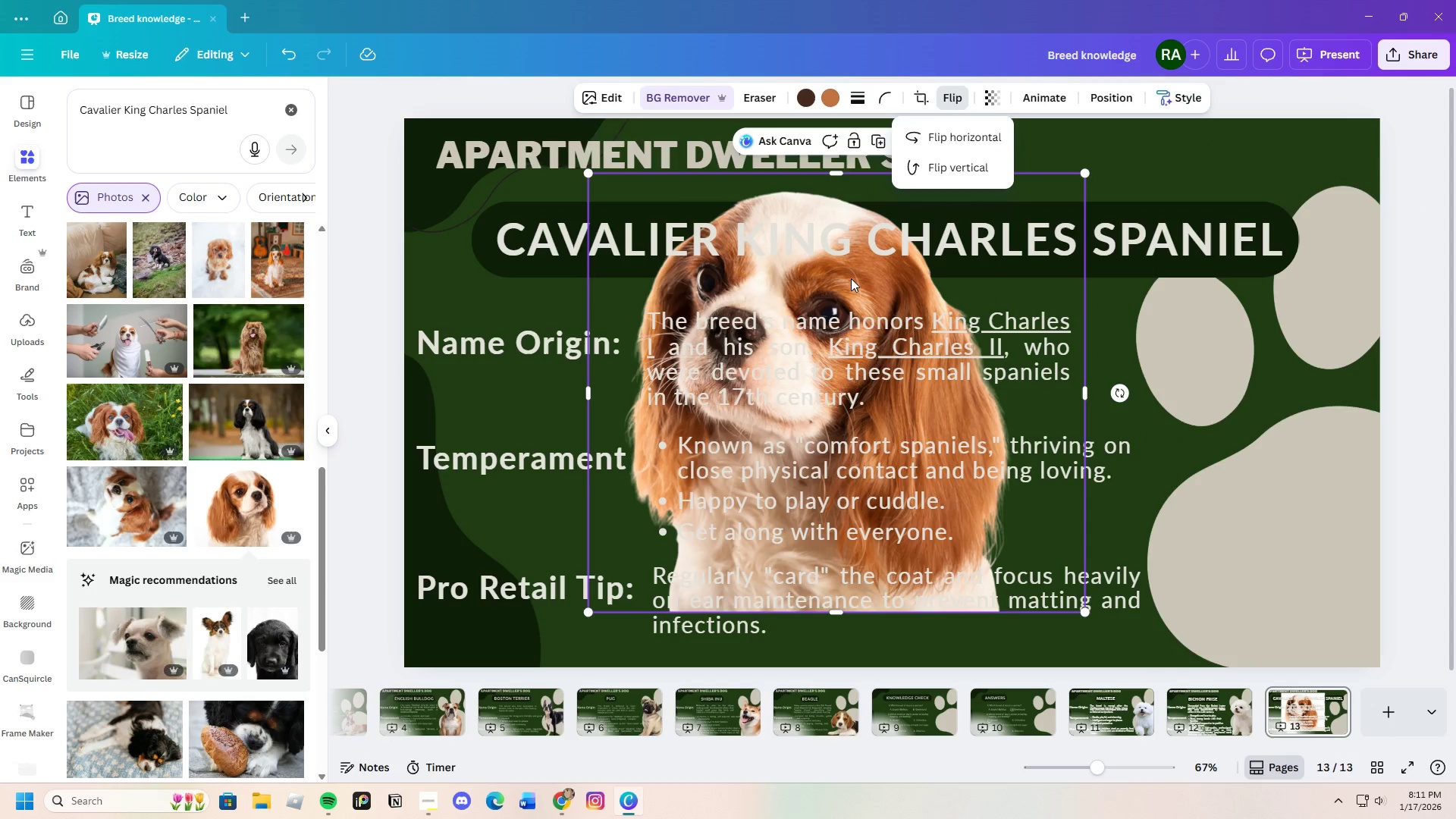 
left_click_drag(start_coordinate=[852, 284], to_coordinate=[1109, 287])
 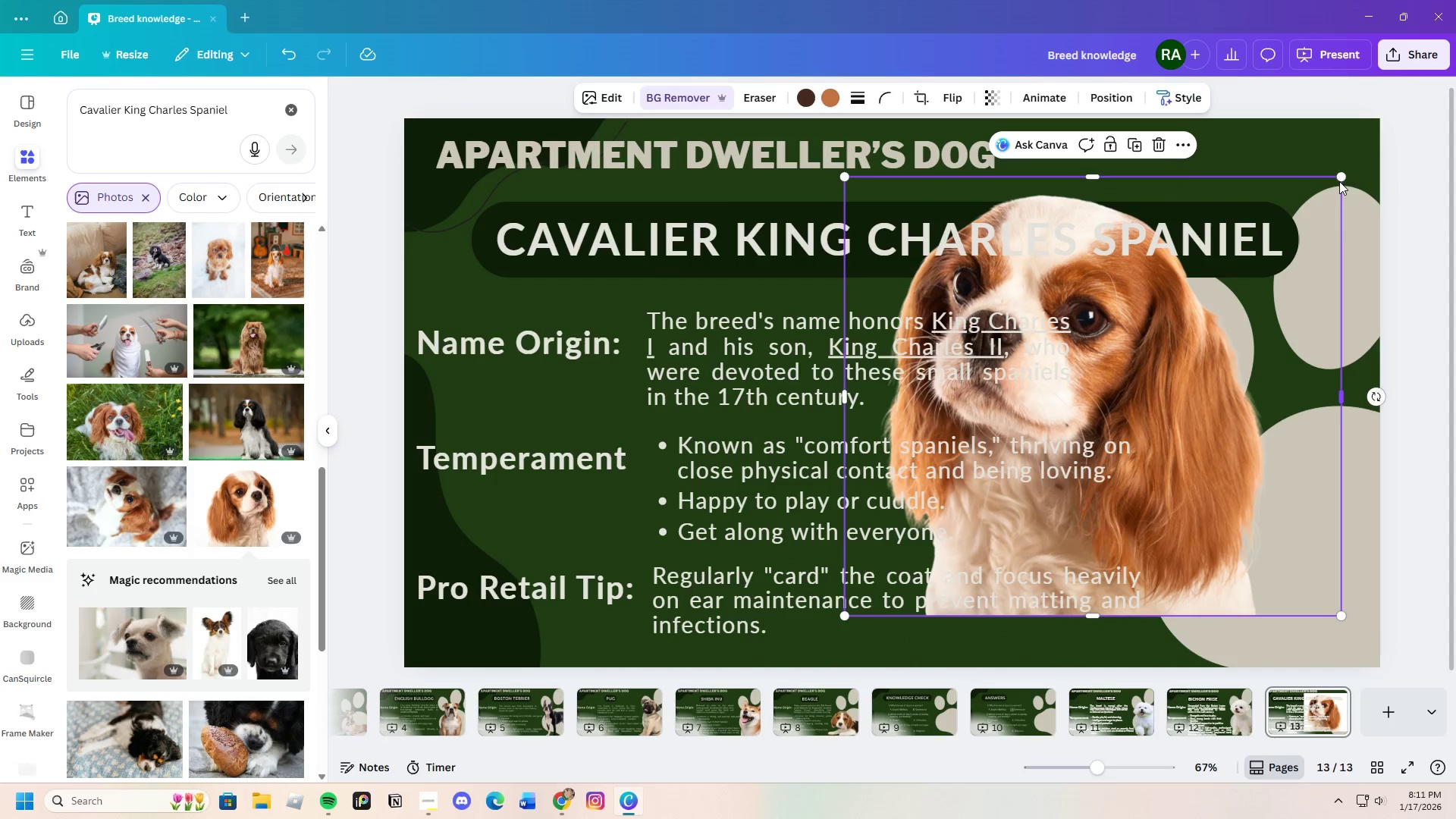 
left_click_drag(start_coordinate=[1339, 180], to_coordinate=[1211, 246])
 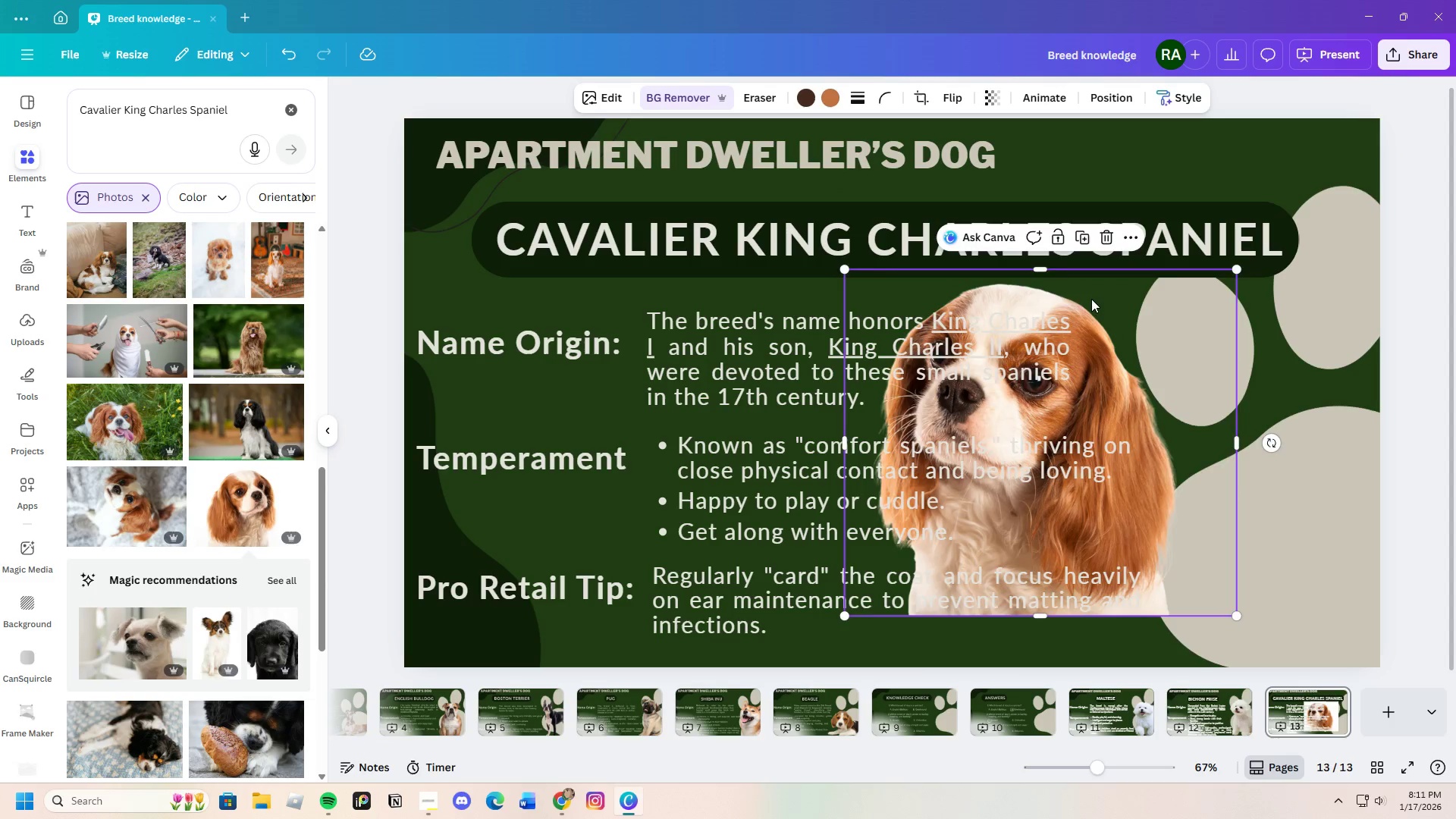 
left_click_drag(start_coordinate=[1092, 300], to_coordinate=[1348, 361])
 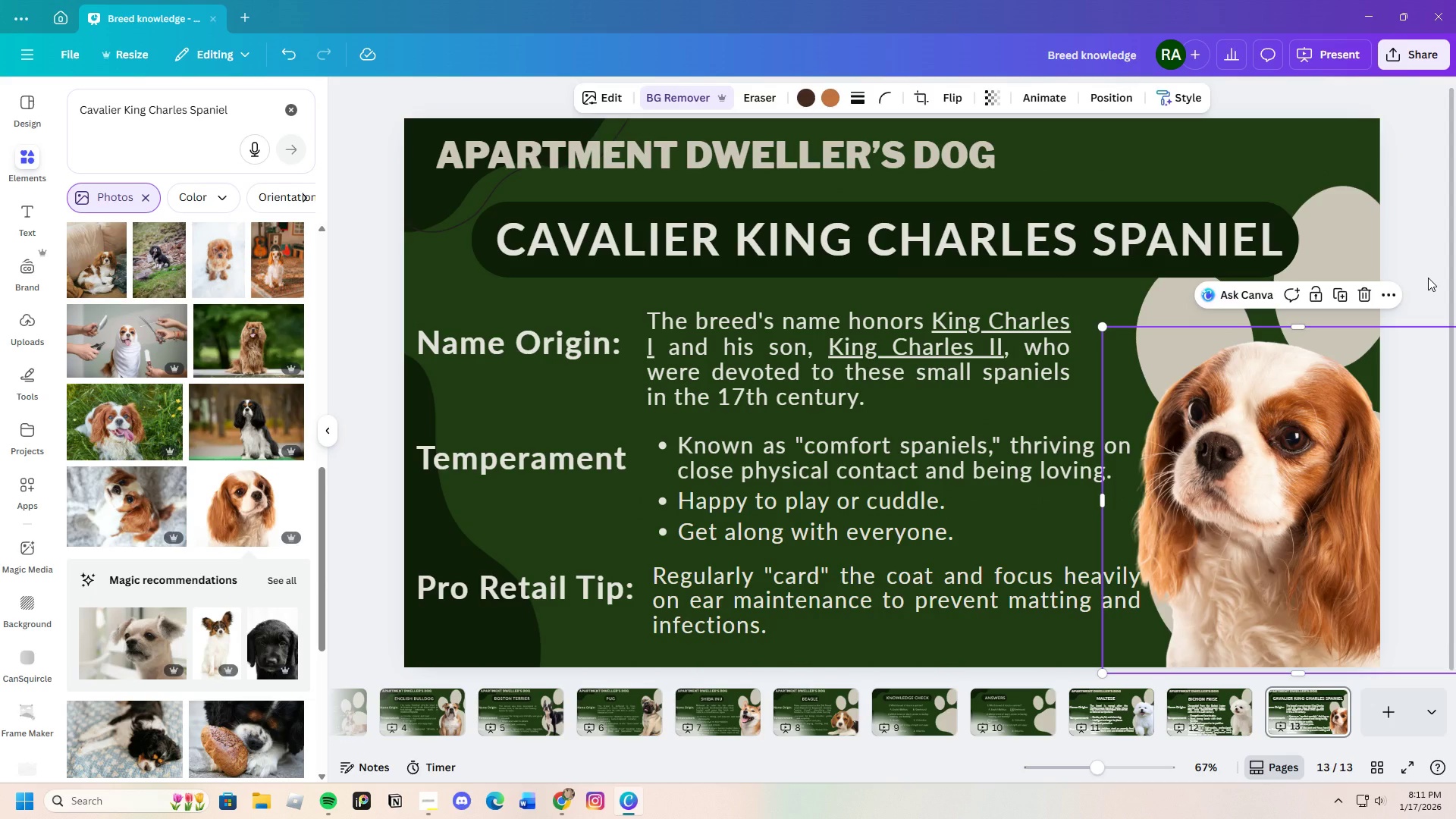 
left_click([1428, 278])
 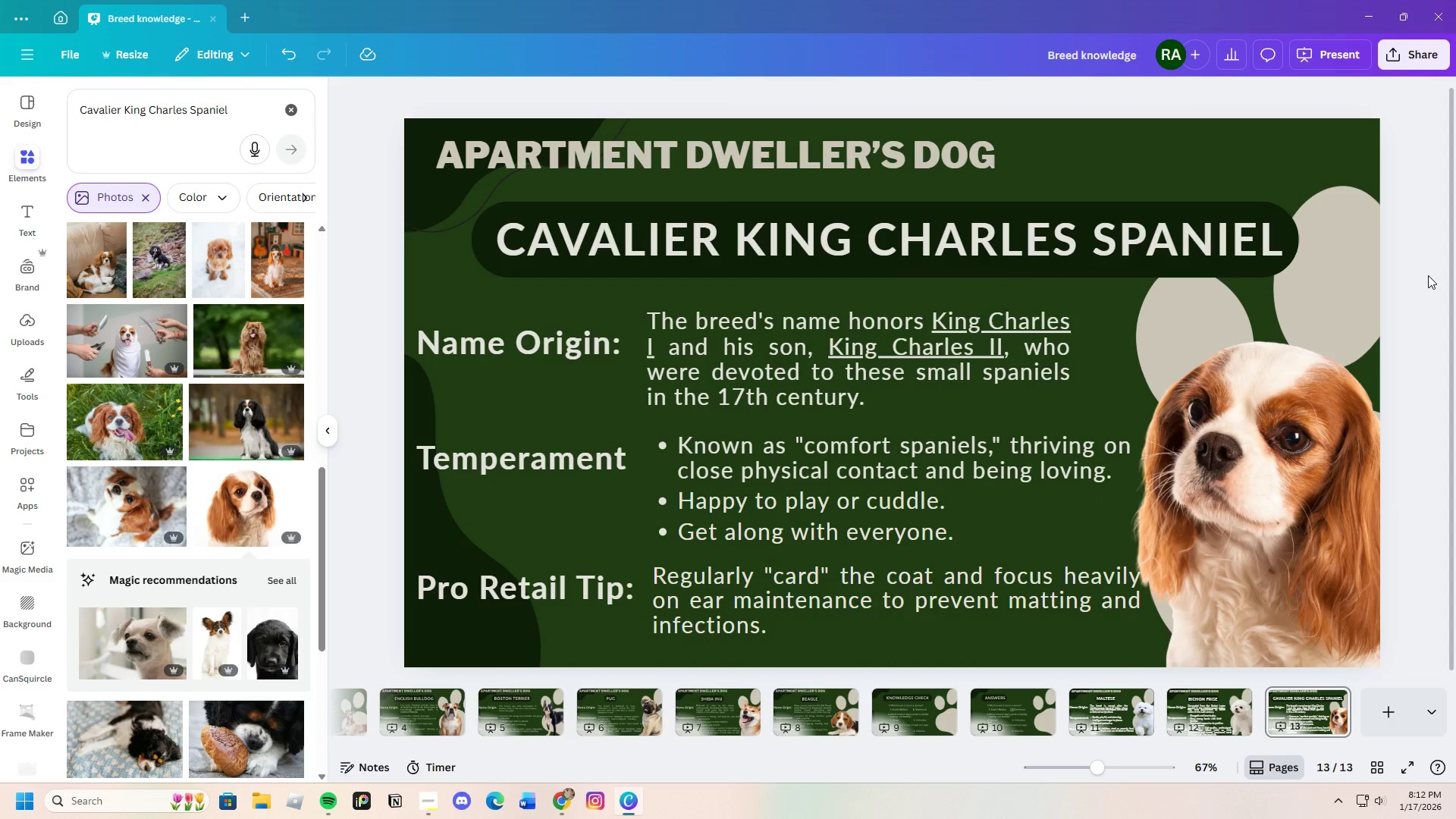 
left_click_drag(start_coordinate=[1312, 411], to_coordinate=[1320, 413])
 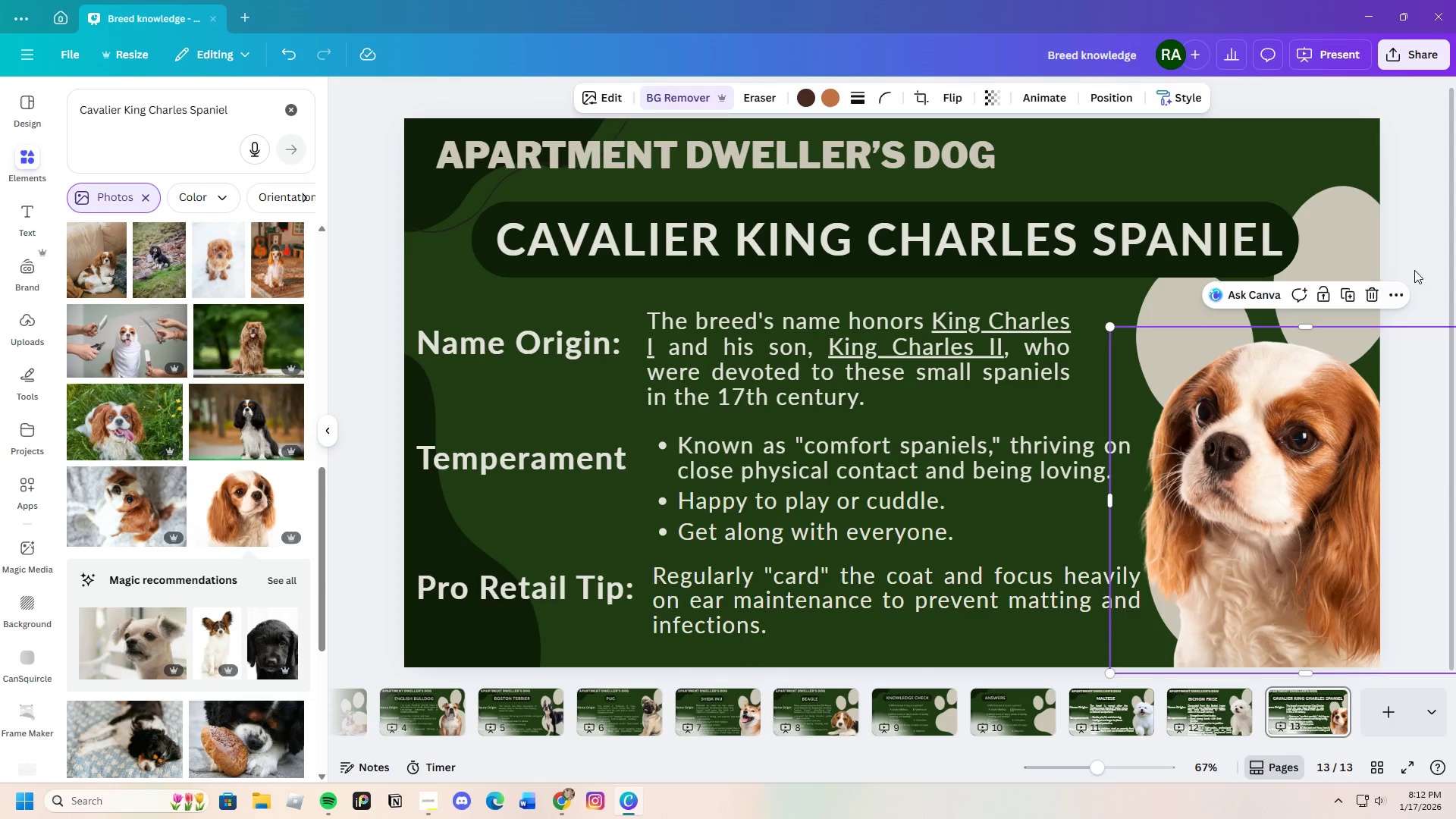 
left_click([1414, 270])
 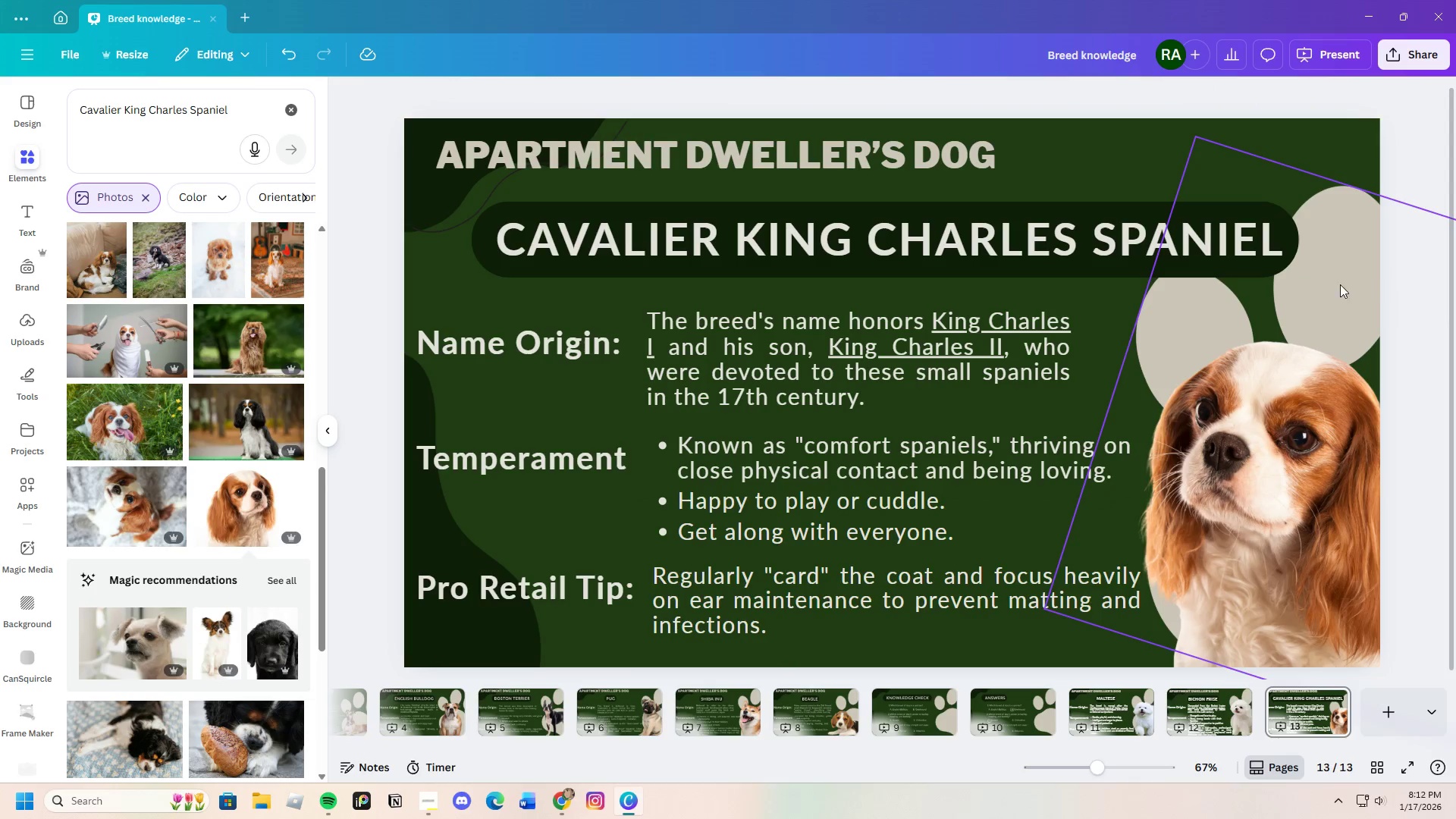 
left_click_drag(start_coordinate=[1228, 325], to_coordinate=[1225, 371])
 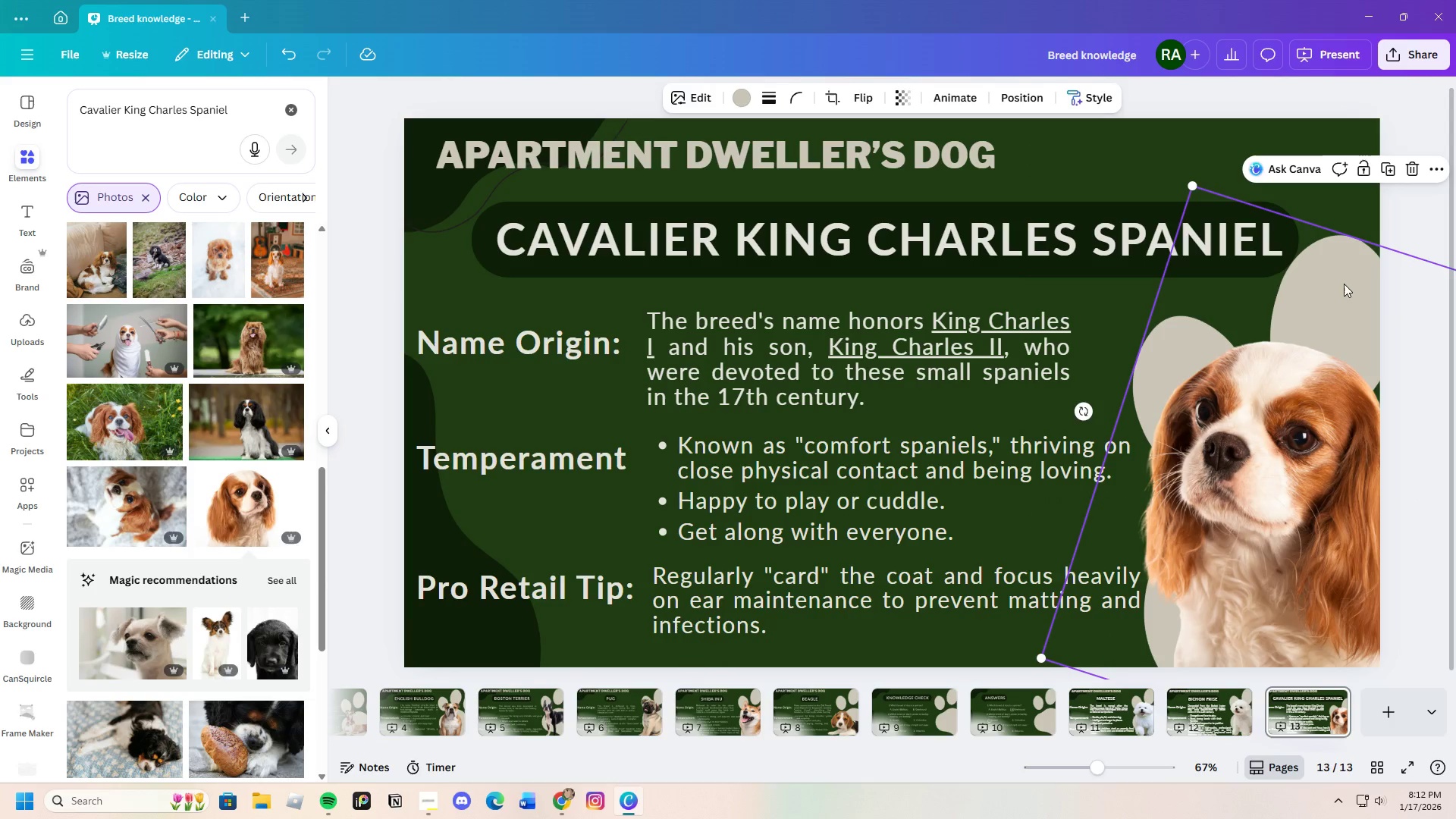 
left_click_drag(start_coordinate=[1328, 294], to_coordinate=[1324, 269])
 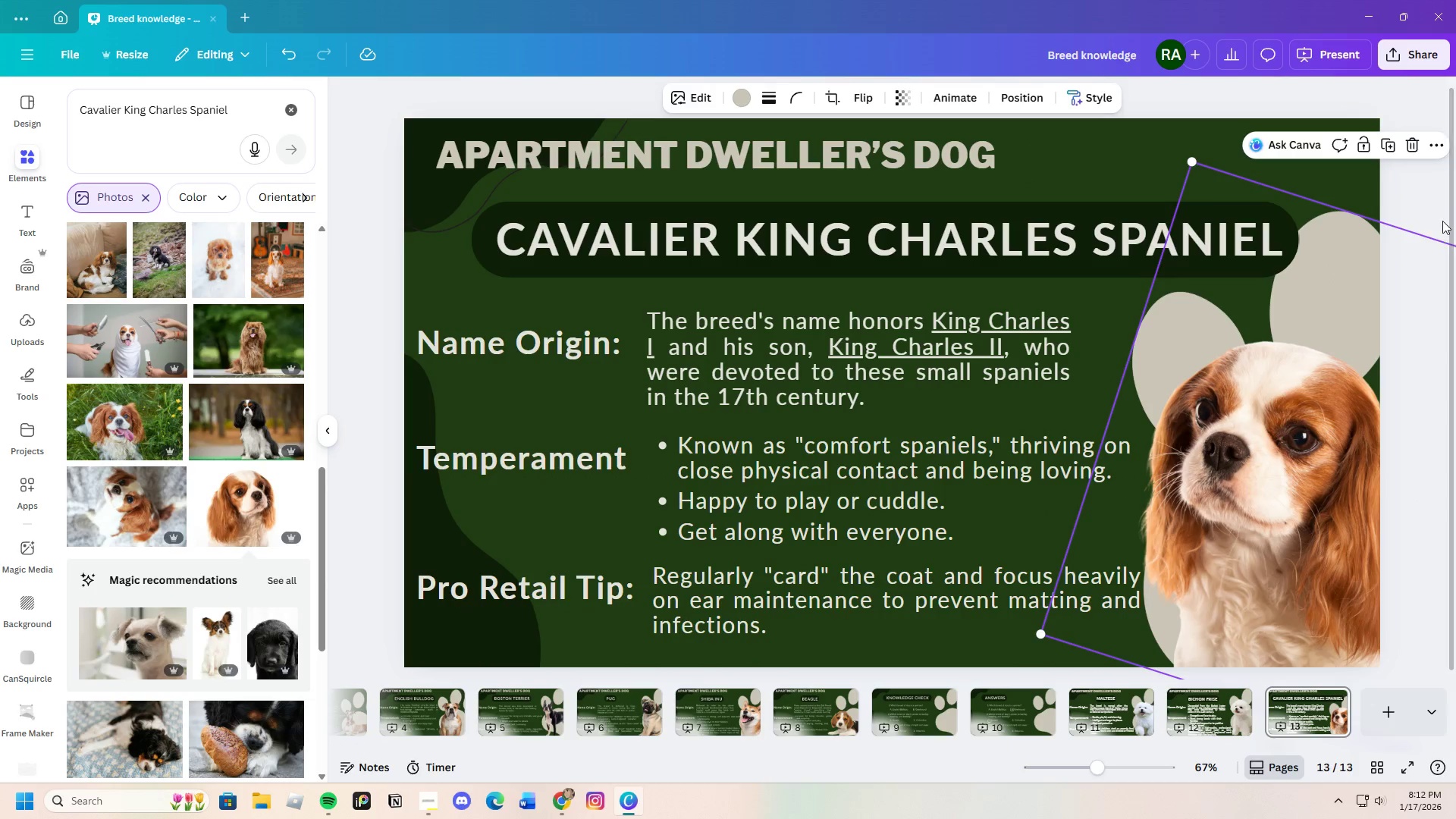 
left_click([1433, 207])
 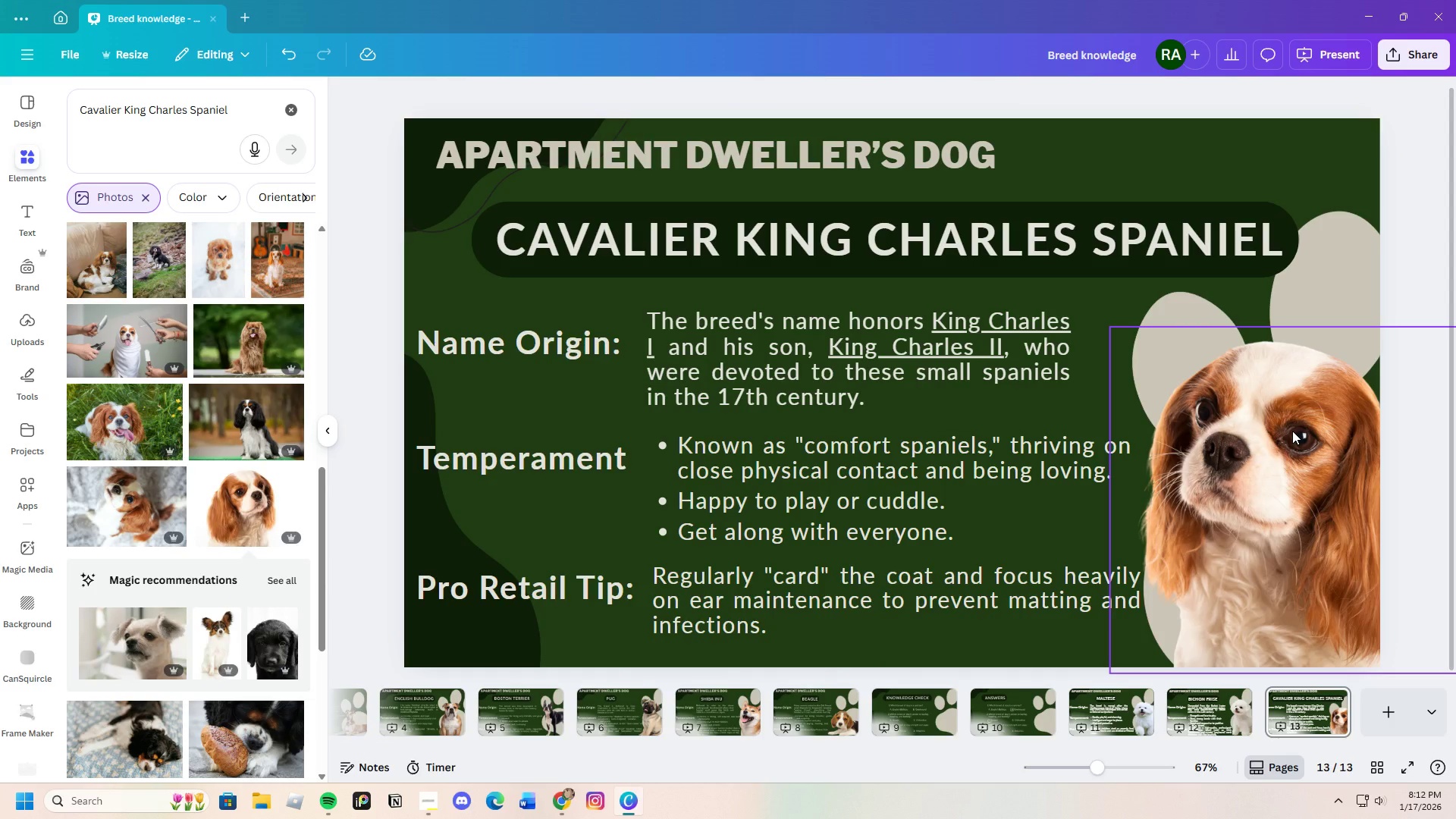 
wait(11.7)
 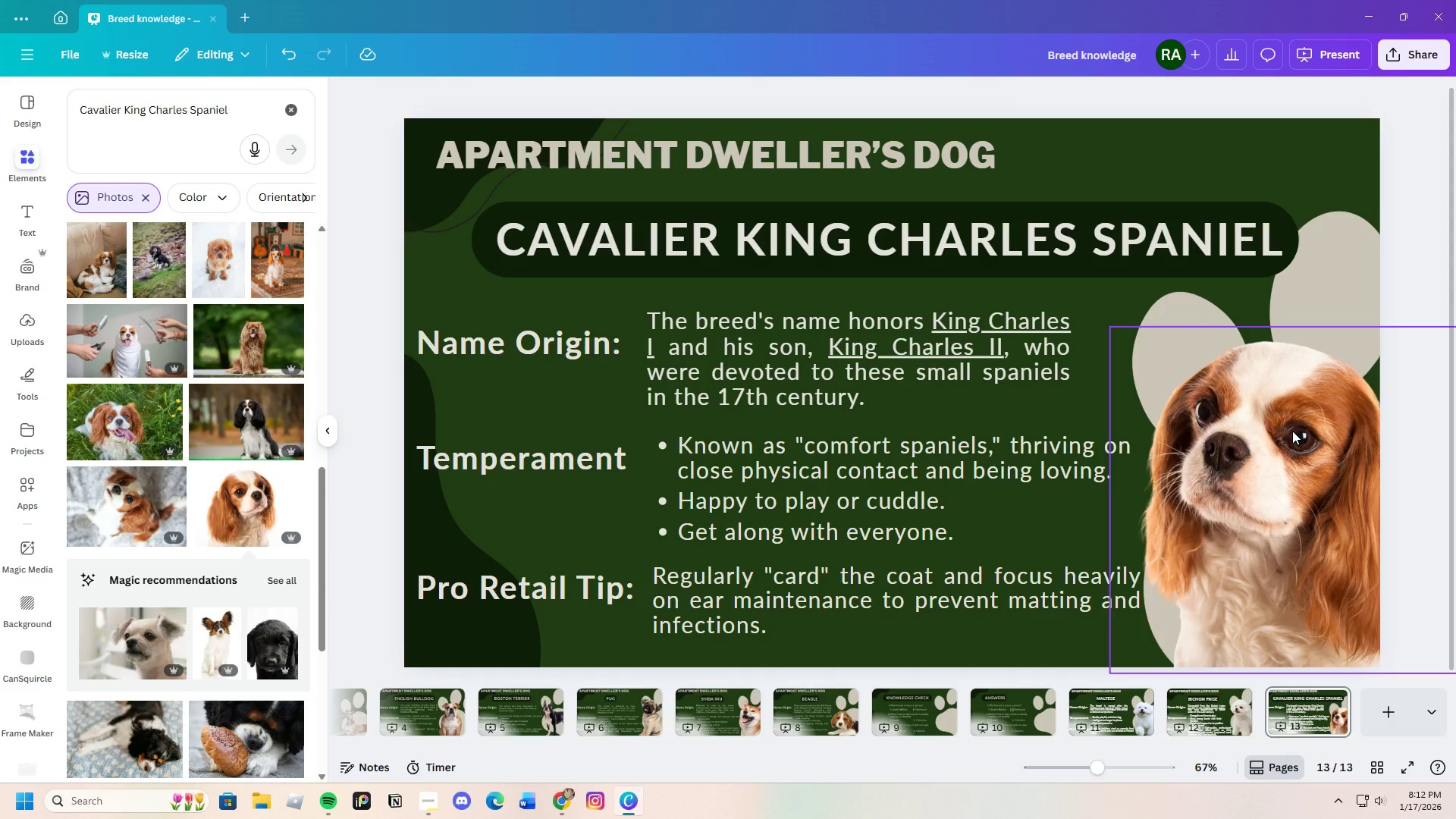 
double_click([1009, 322])
 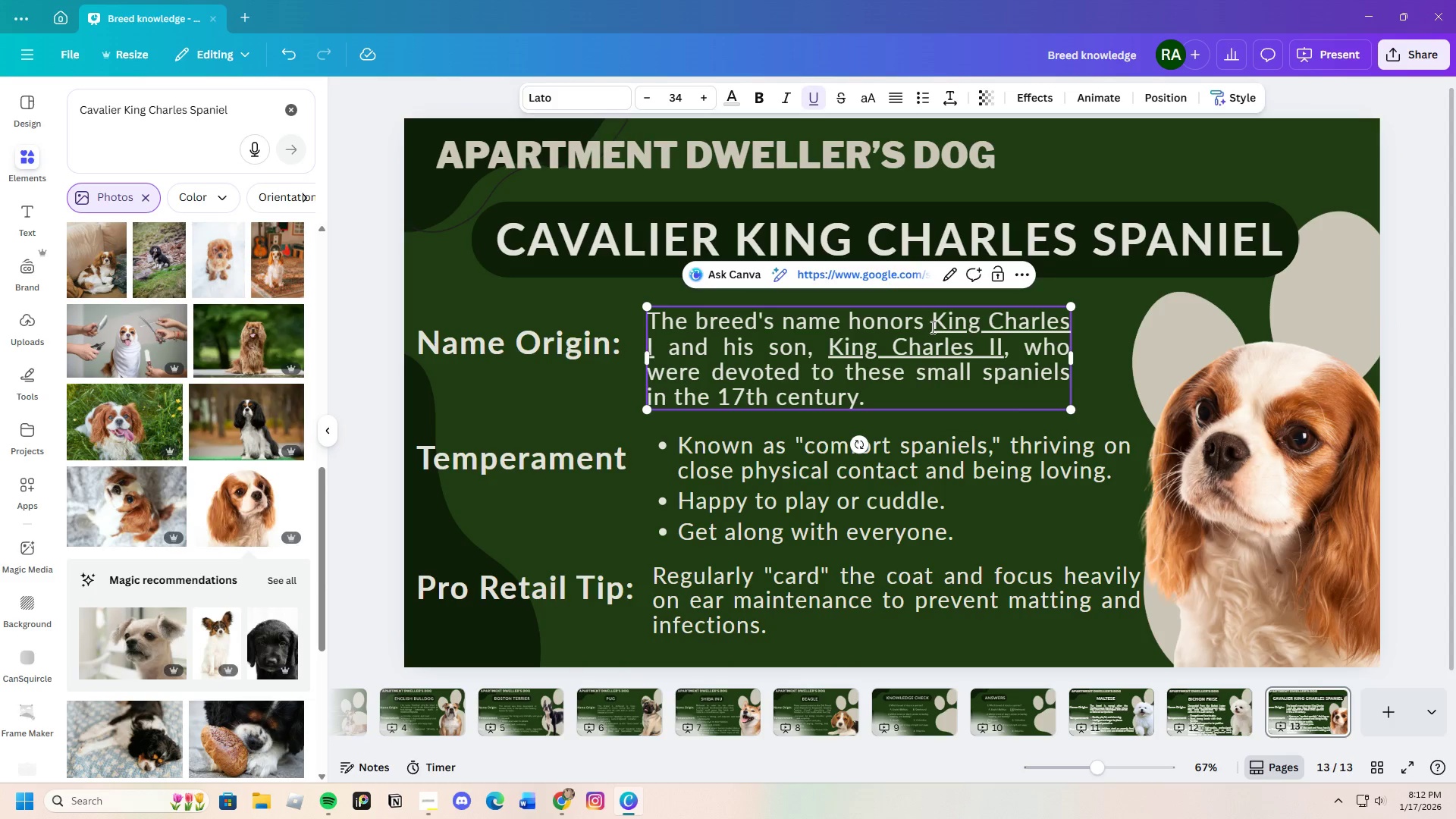 
left_click_drag(start_coordinate=[932, 326], to_coordinate=[662, 355])
 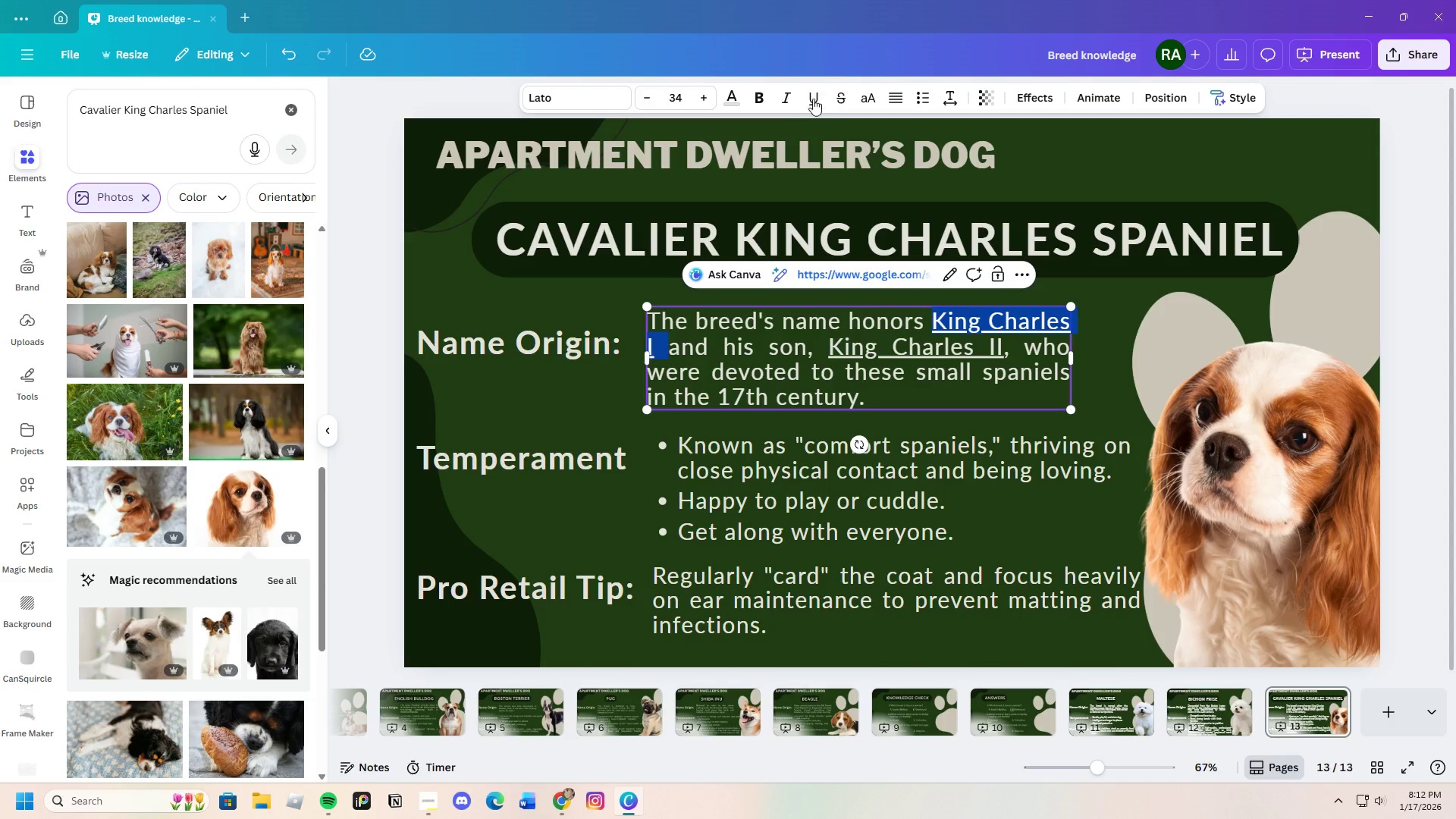 
left_click([811, 96])
 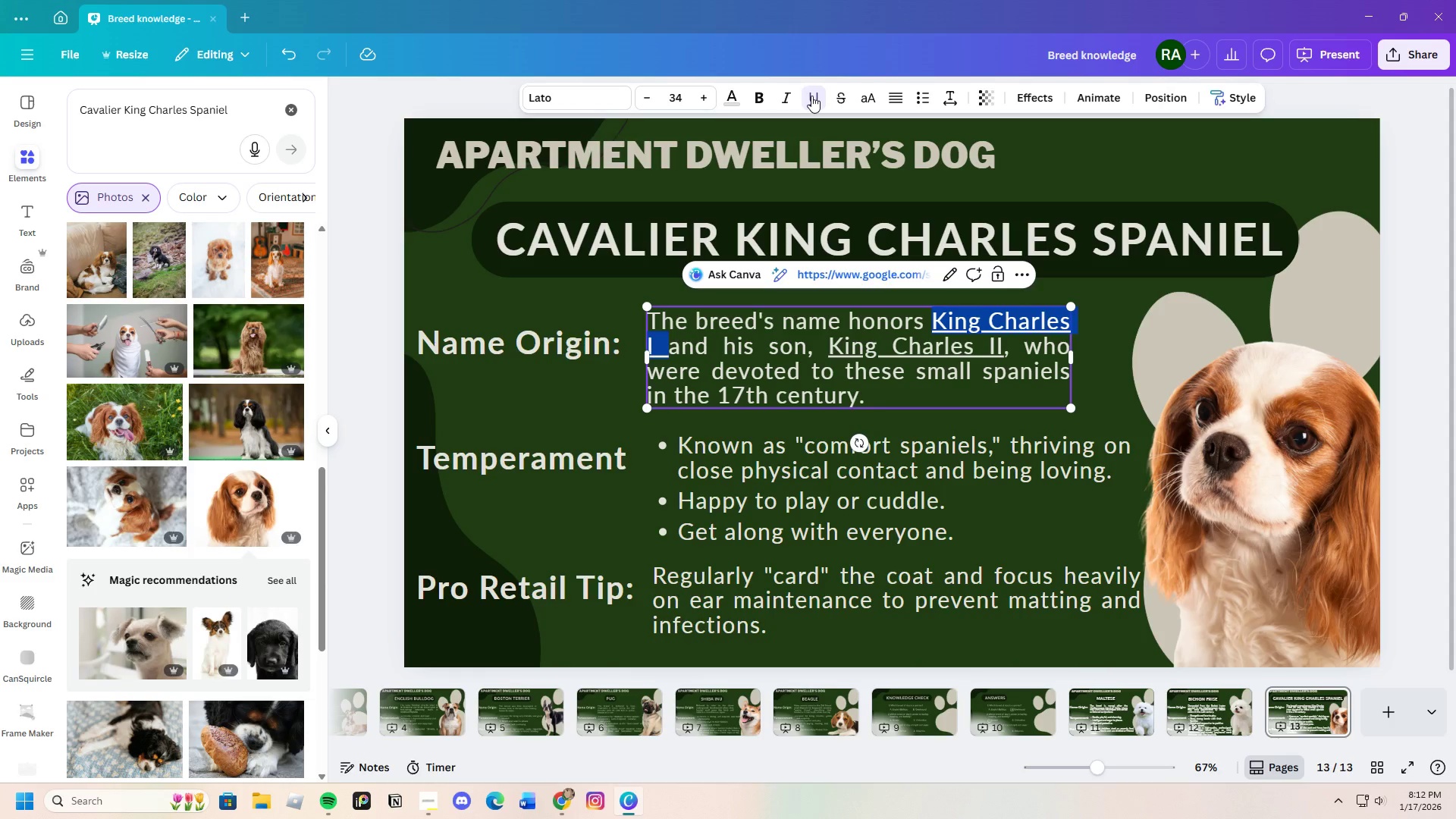 
left_click([811, 96])
 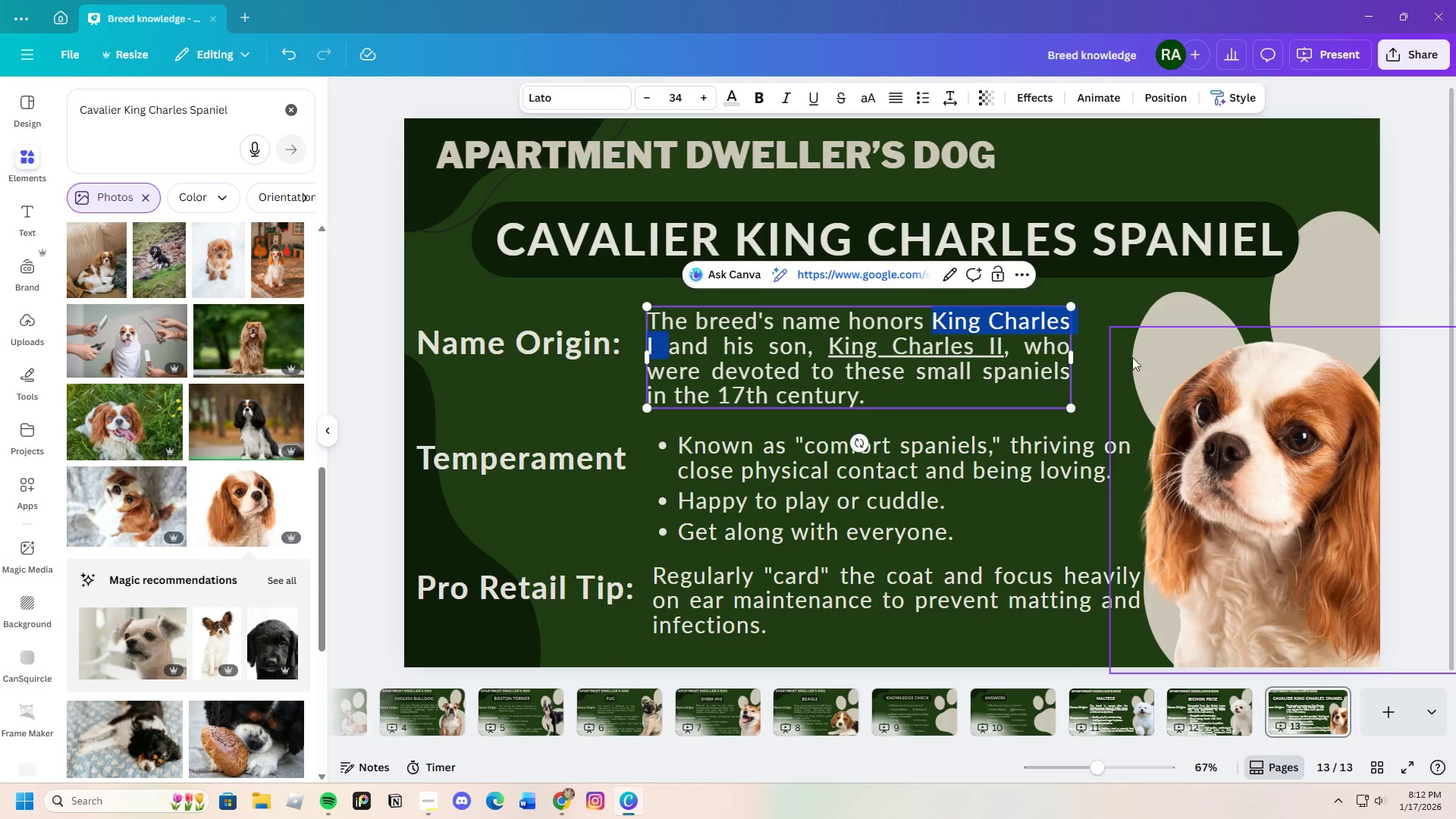 
left_click([1106, 300])
 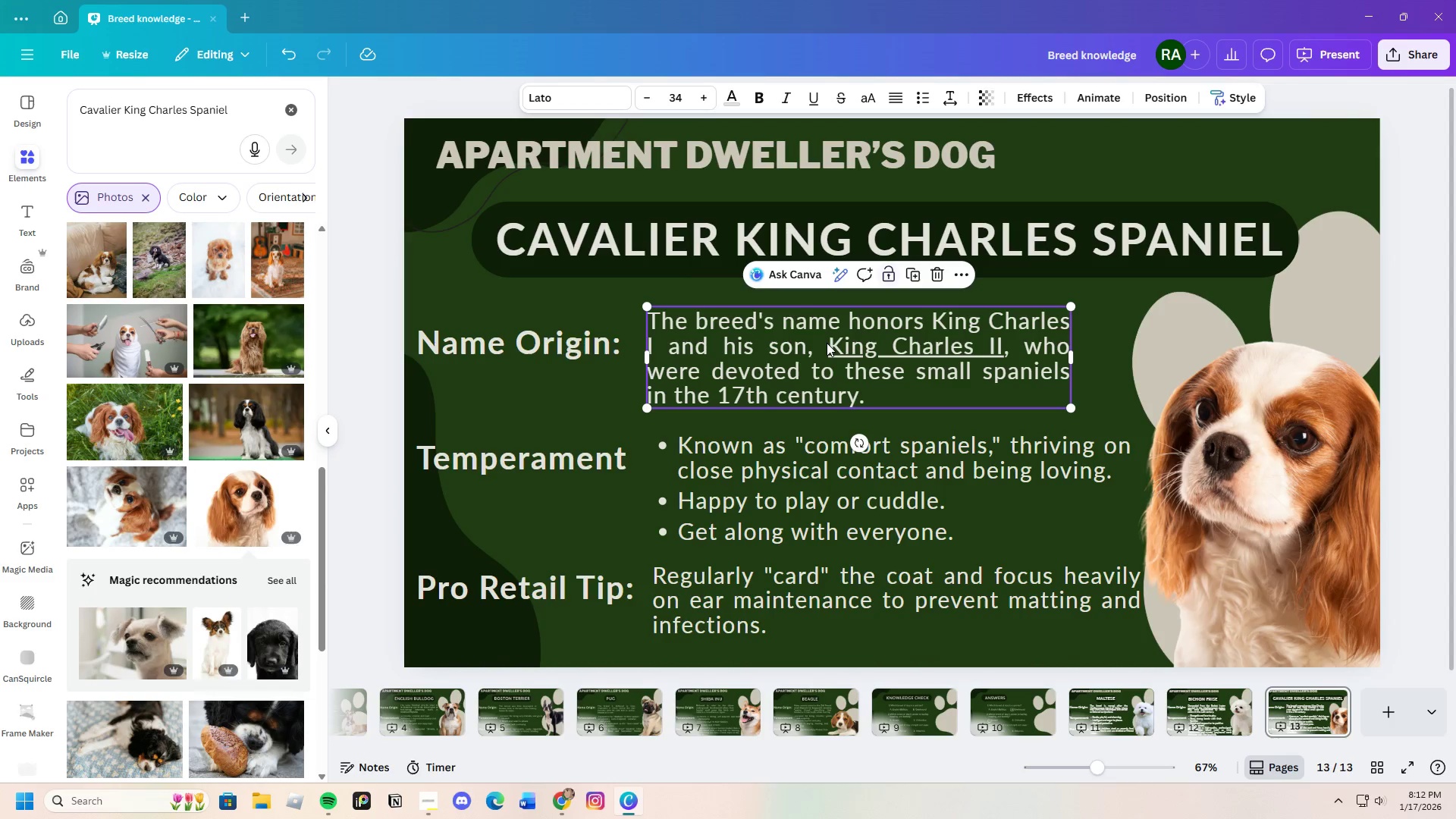 
double_click([827, 343])
 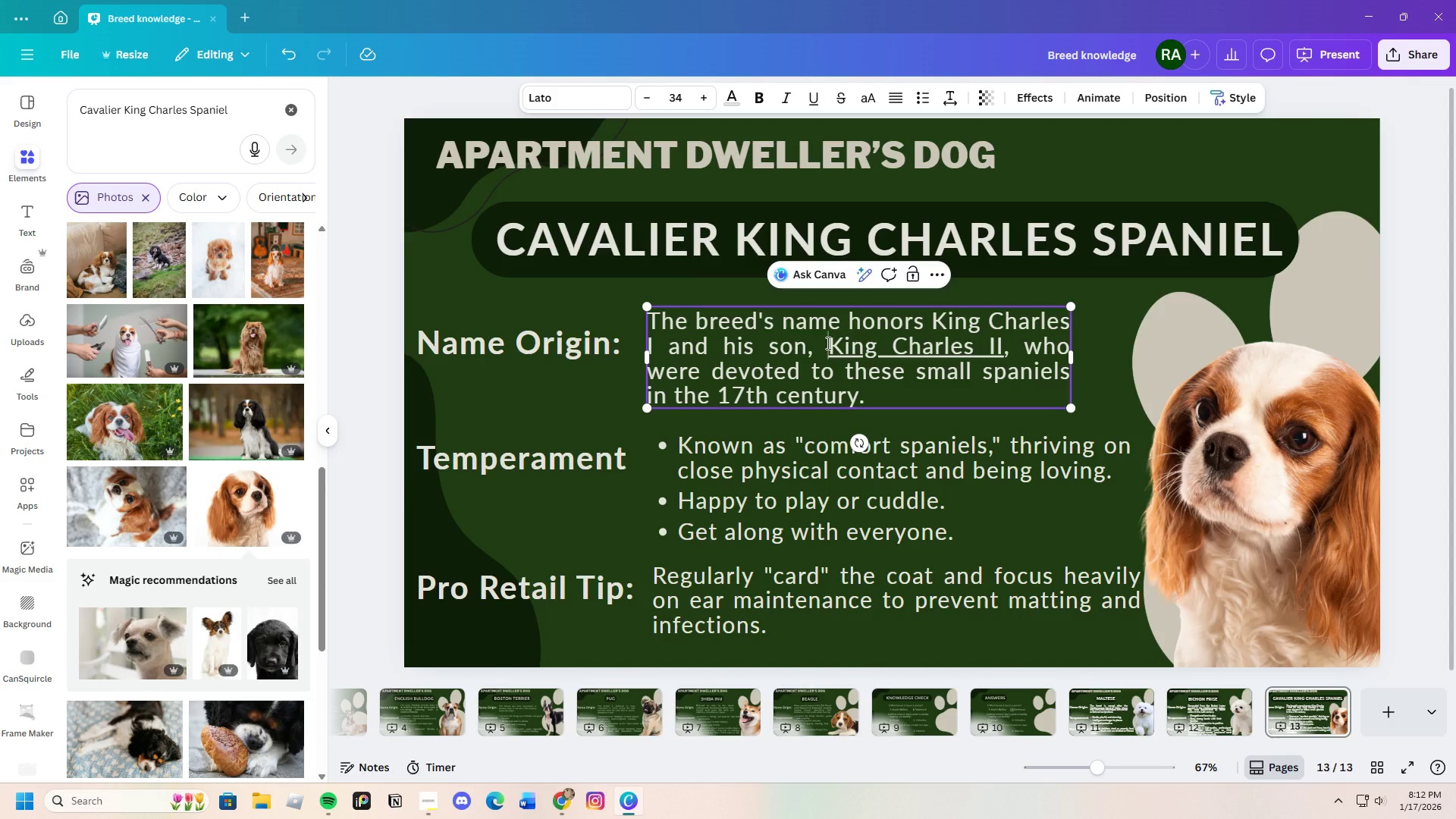 
left_click_drag(start_coordinate=[827, 343], to_coordinate=[1008, 342])
 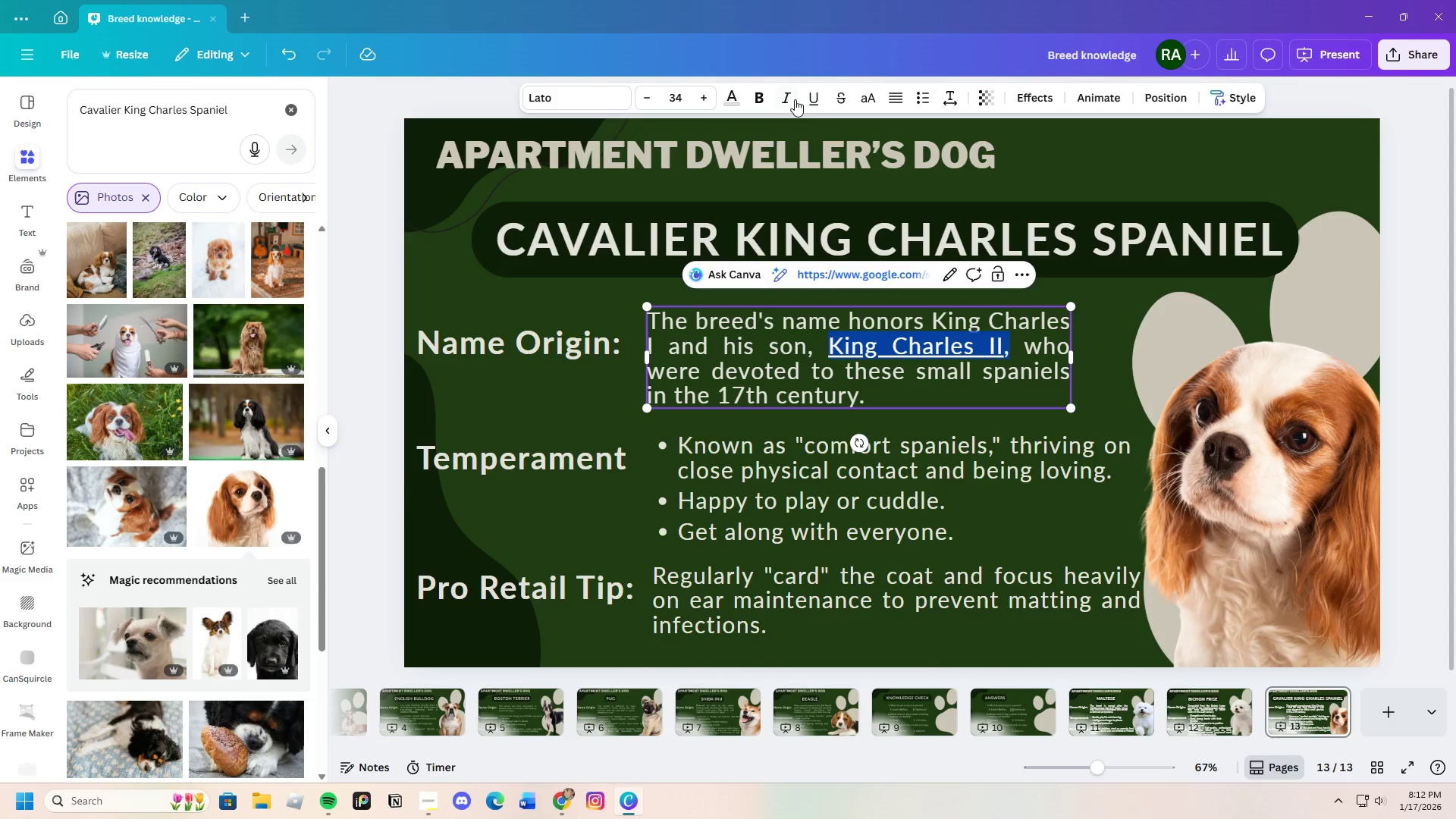 
left_click([809, 97])
 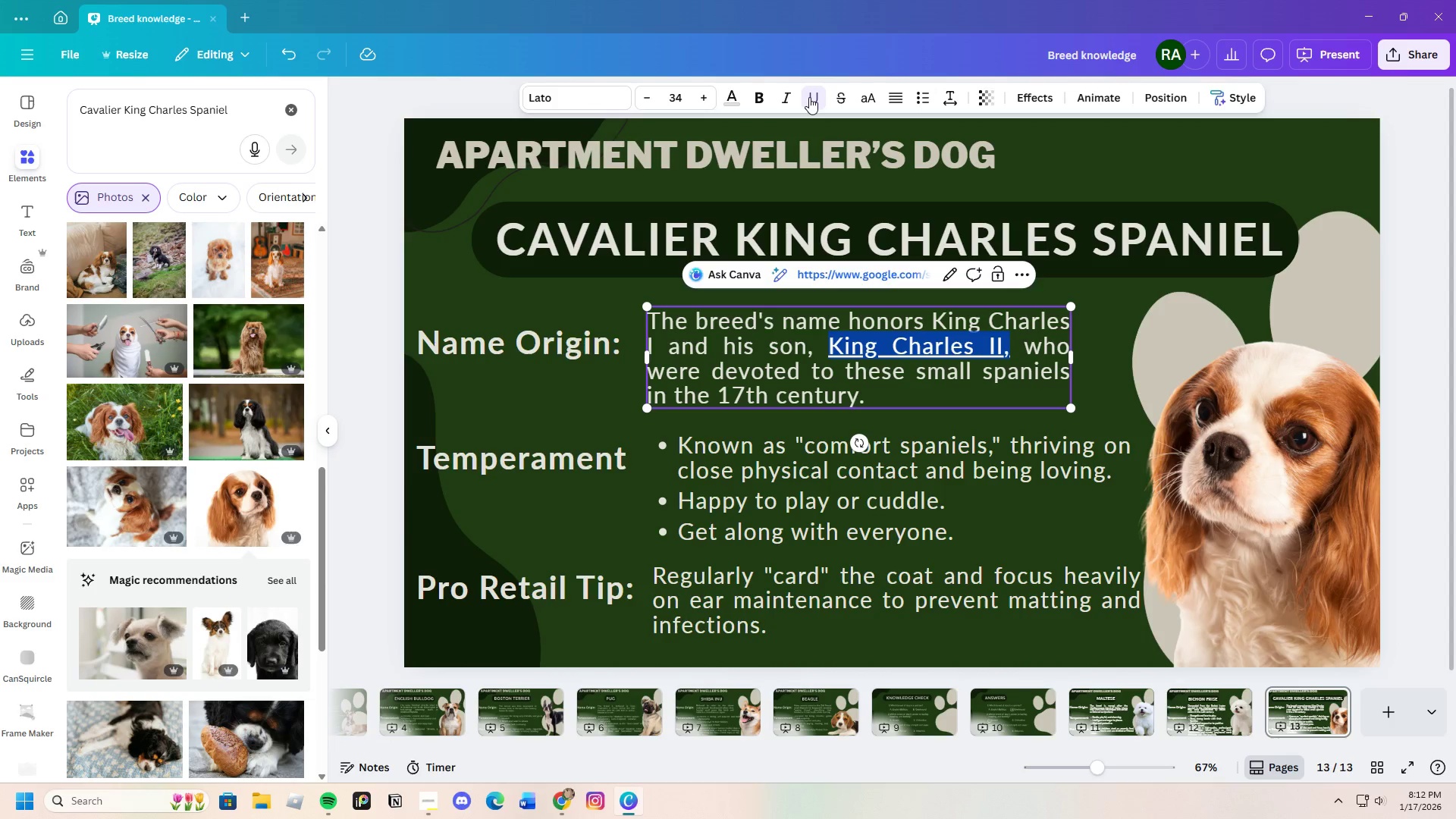 
left_click([809, 97])
 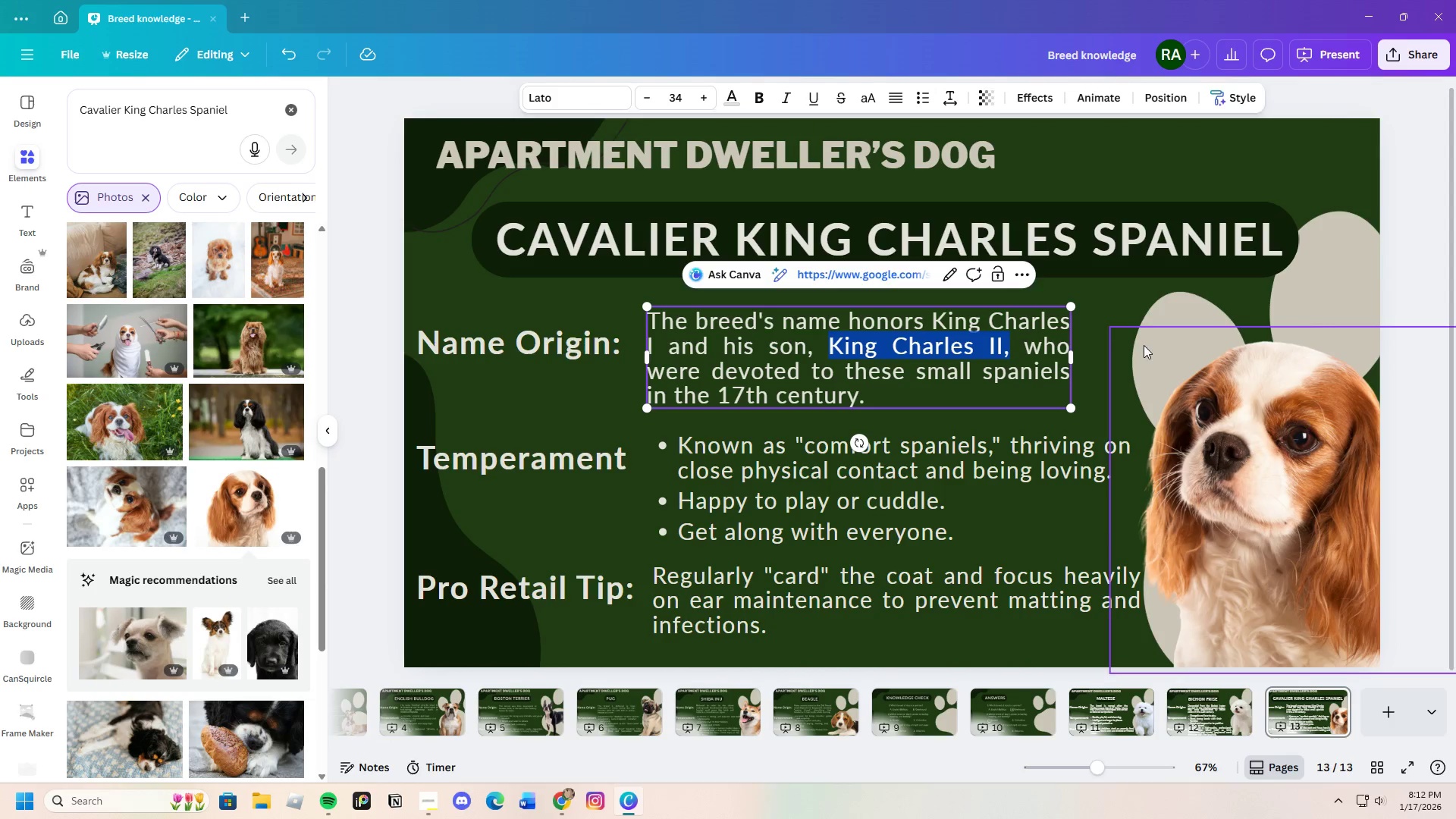 
left_click([1103, 315])
 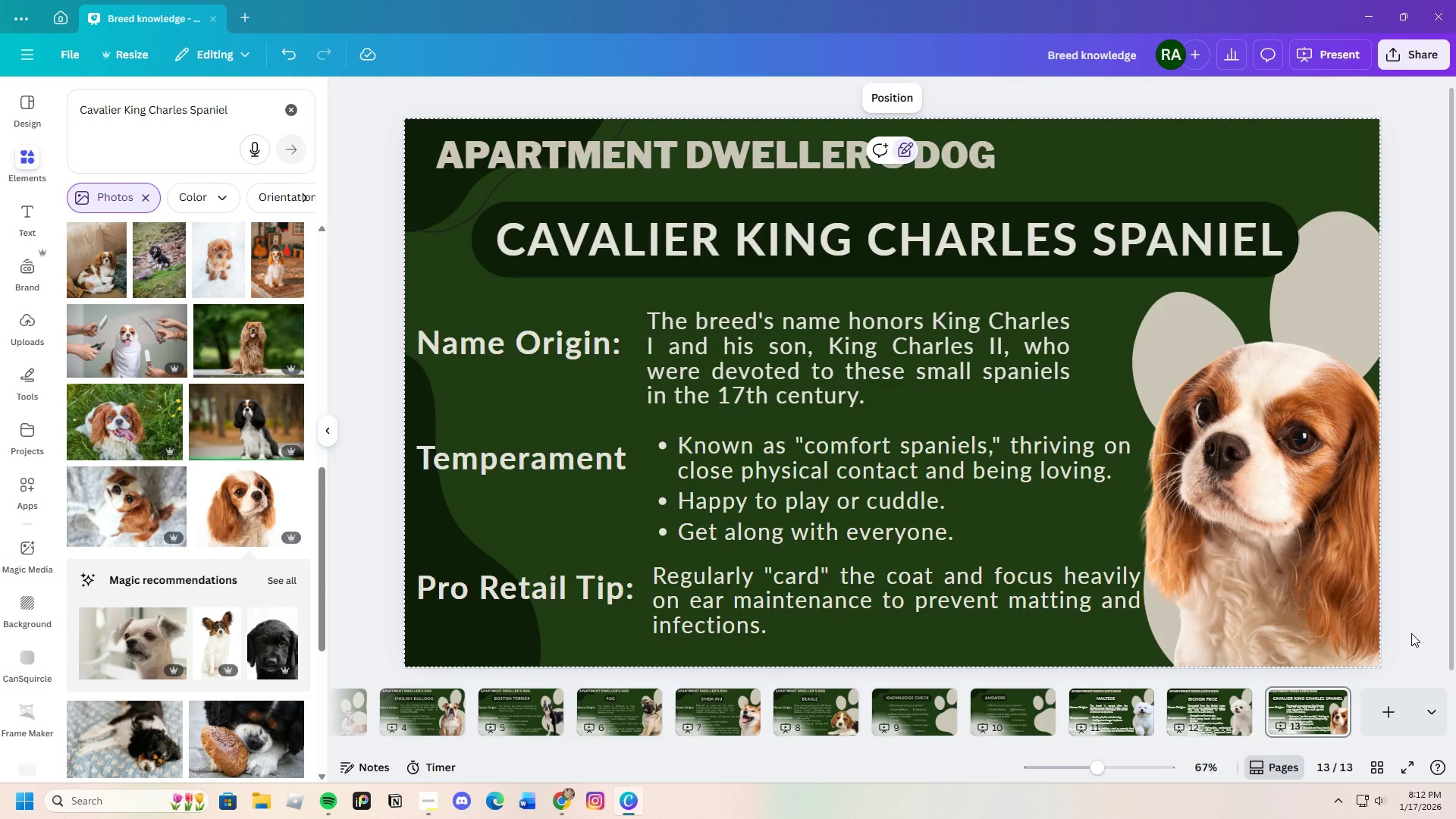 
wait(14.95)
 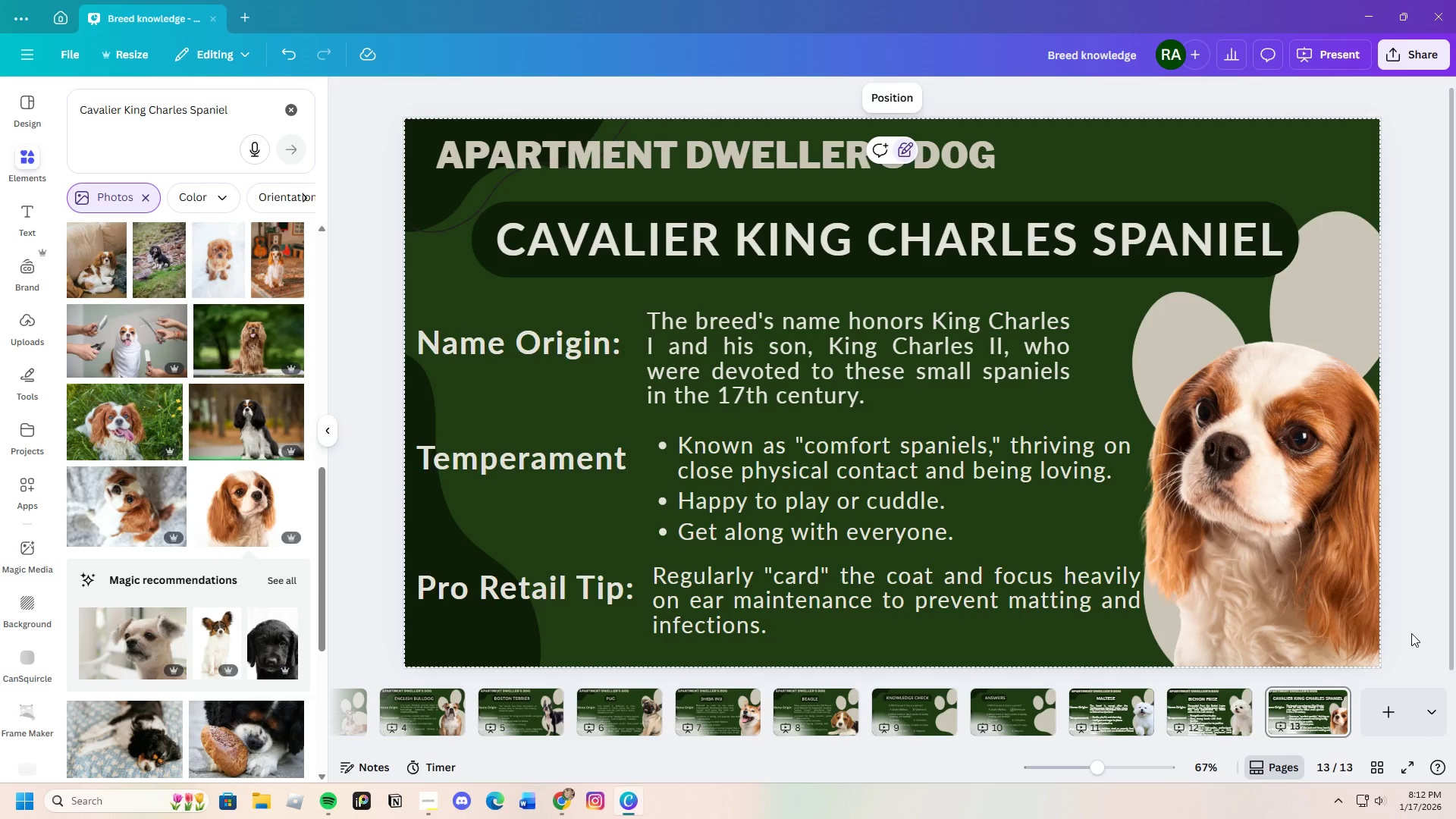 
left_click([1335, 704])
 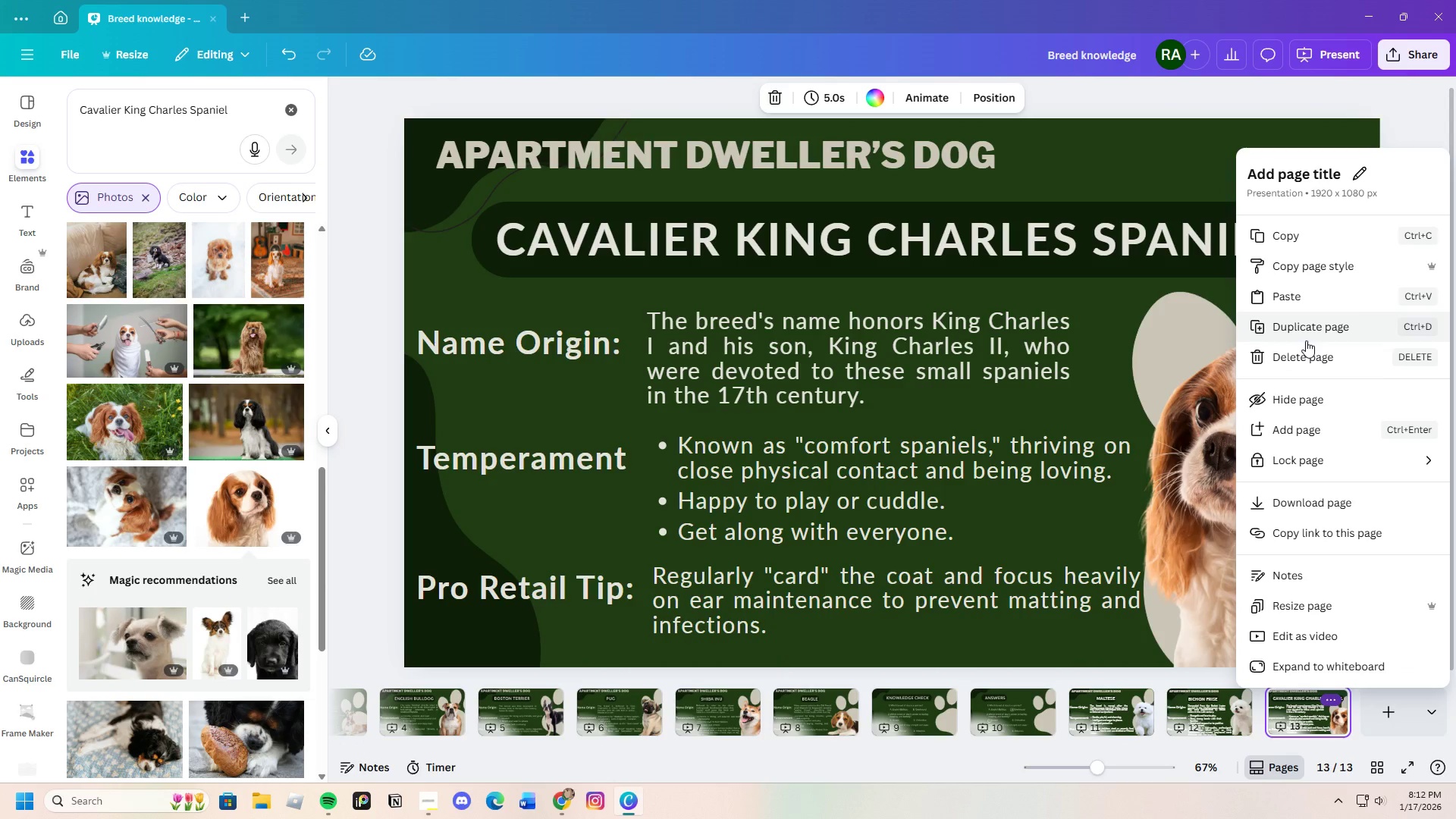 
left_click([1306, 331])
 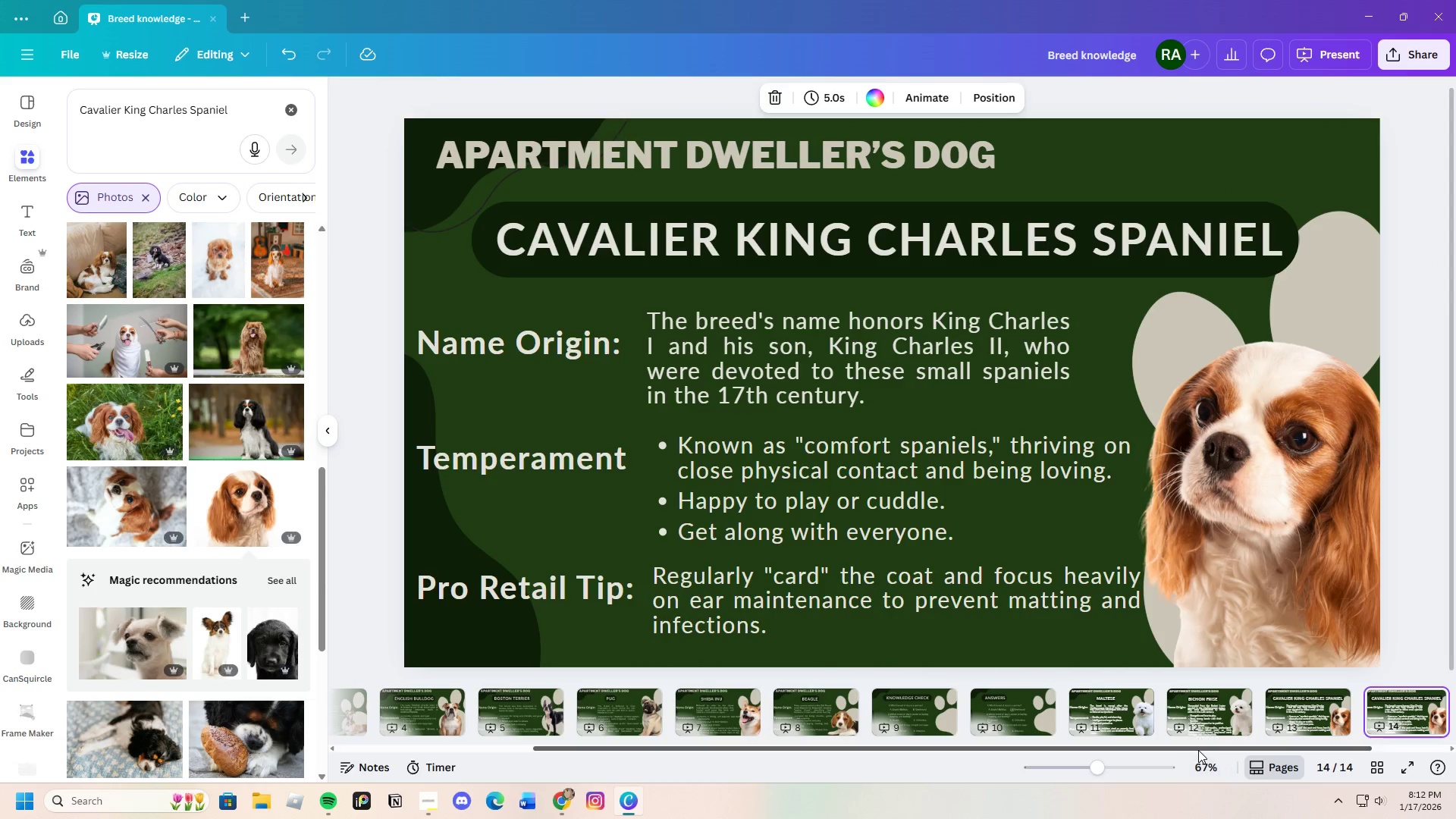 
left_click_drag(start_coordinate=[1198, 750], to_coordinate=[1321, 747])
 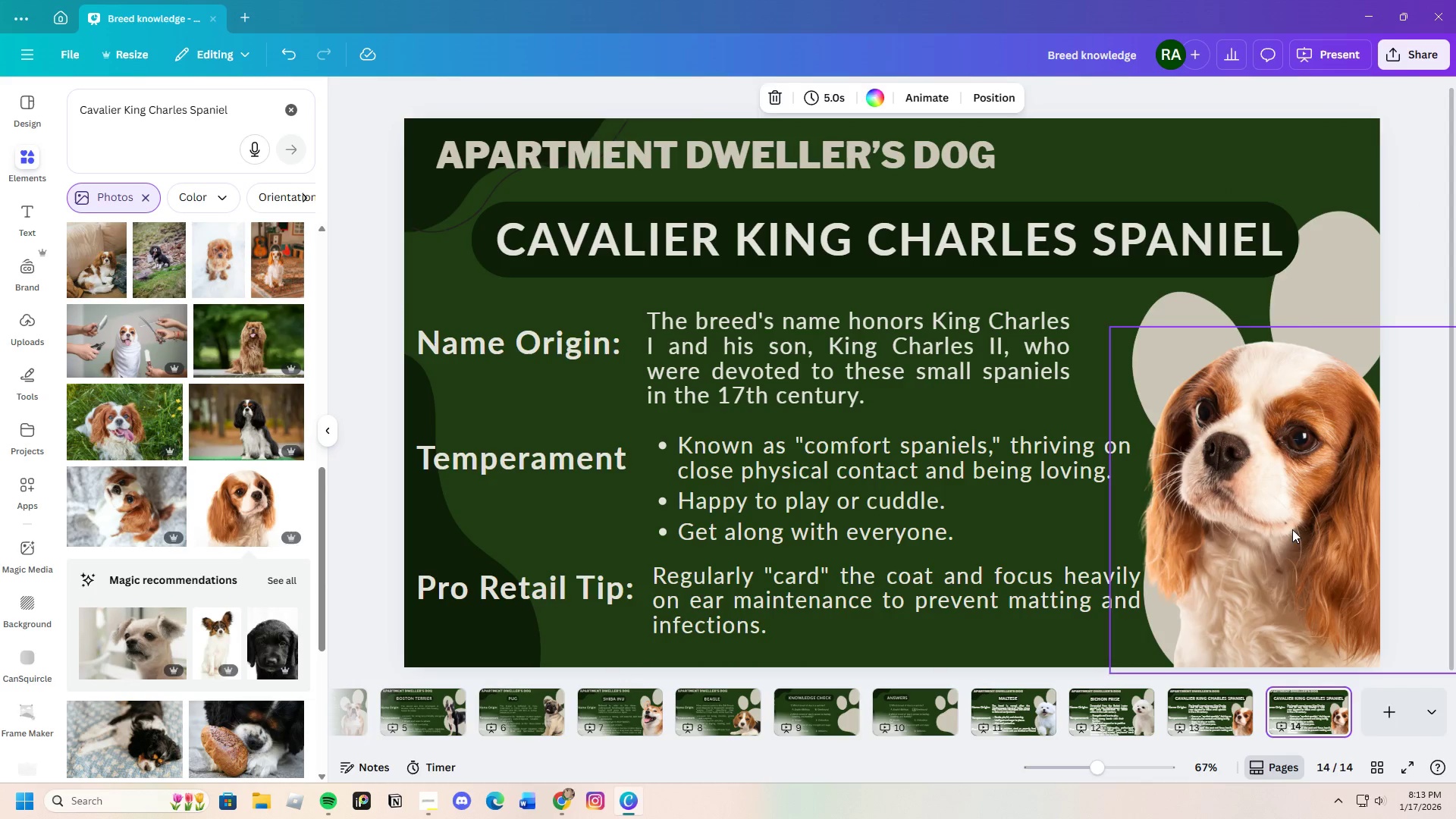 
left_click([1292, 529])
 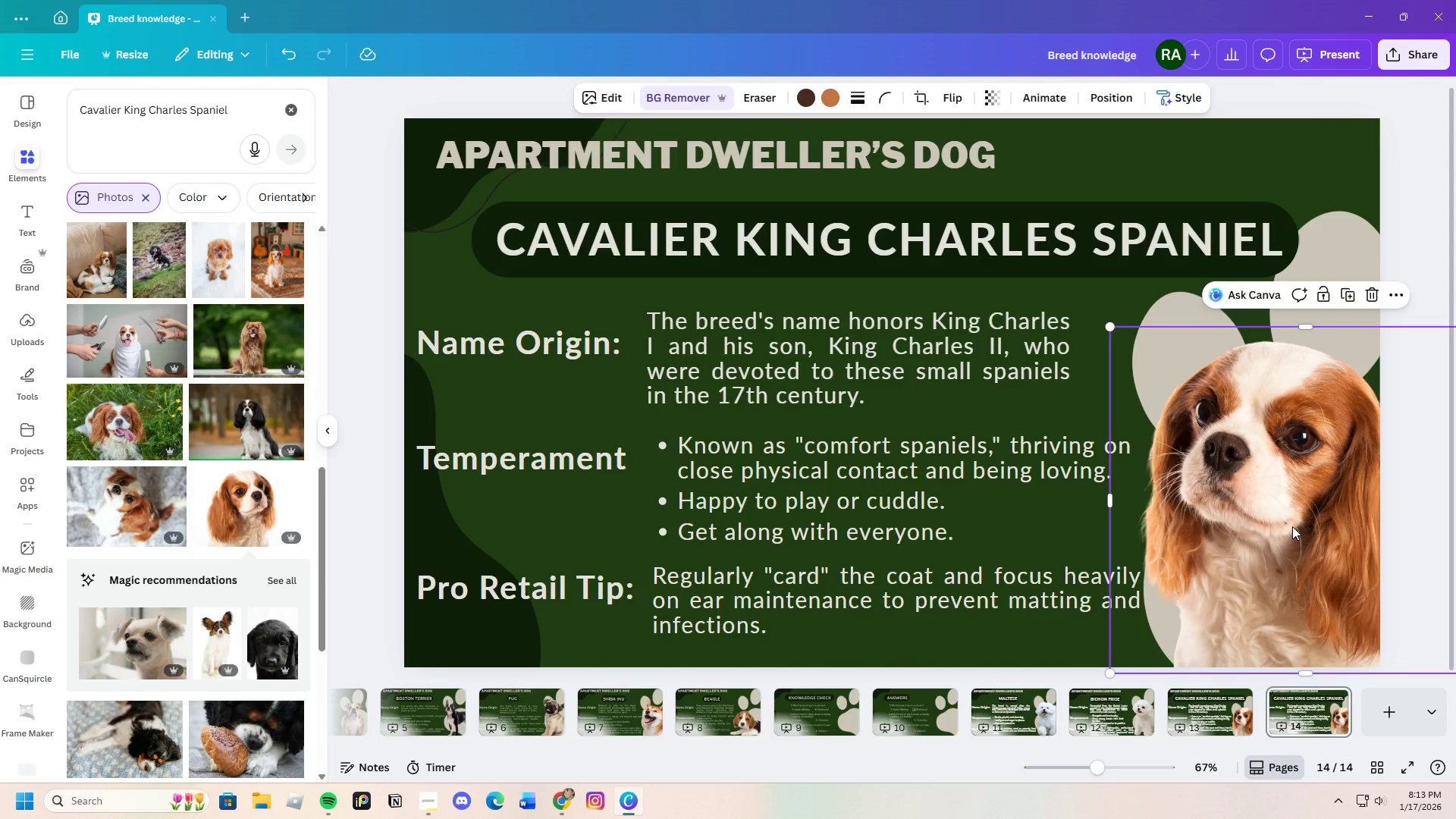 
key(Backspace)
 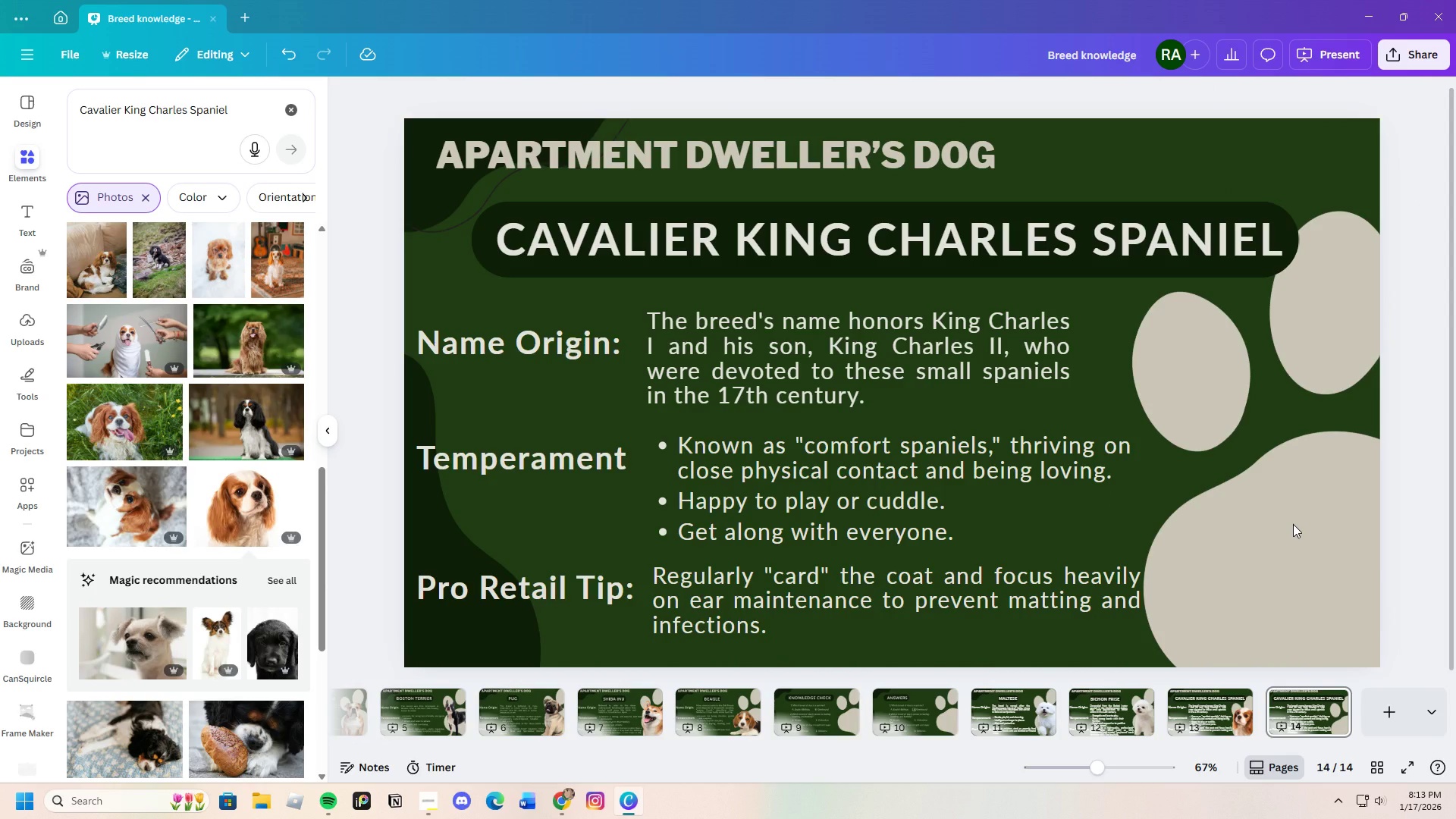 
wait(22.09)
 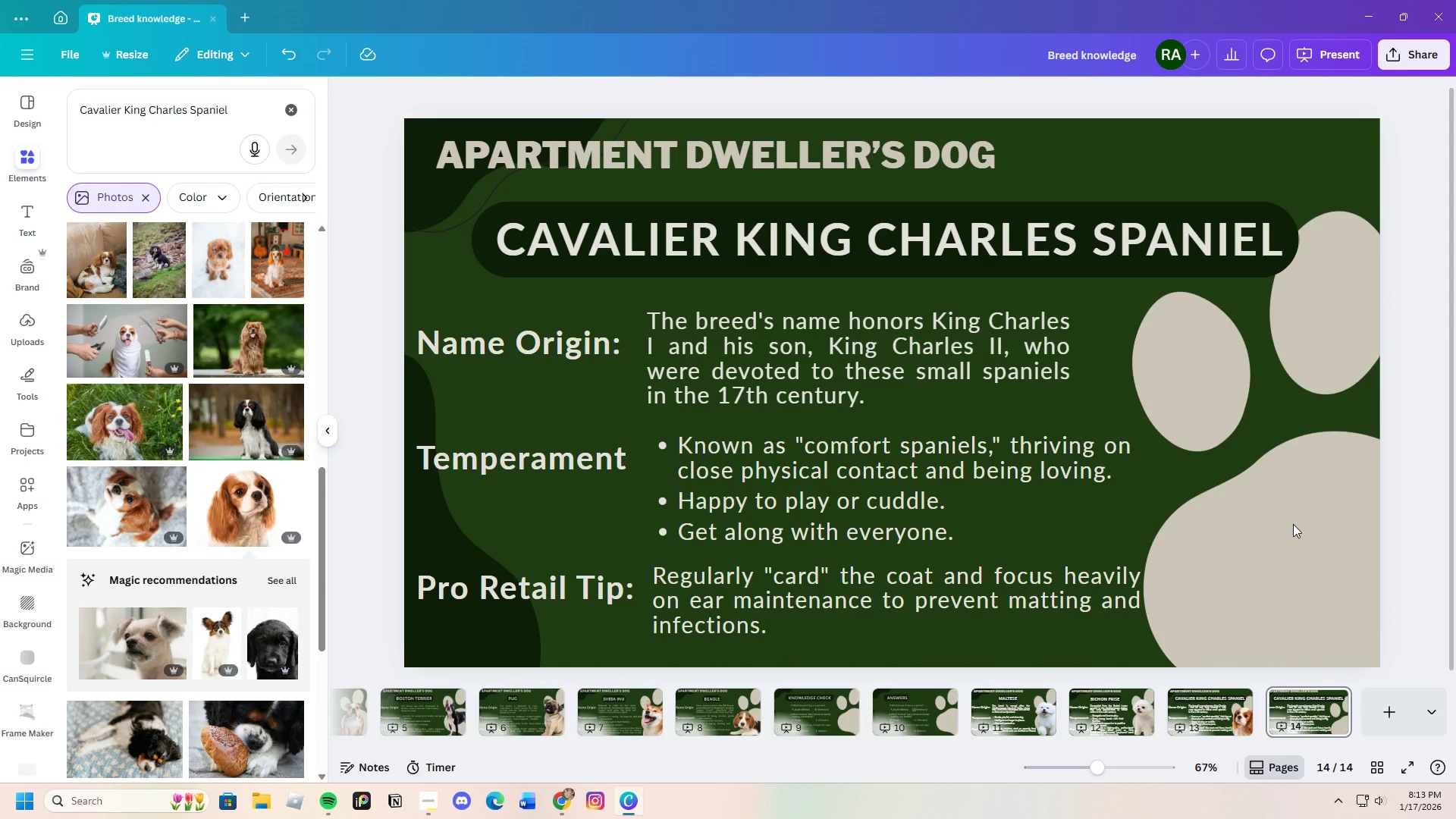 
left_click([978, 146])
 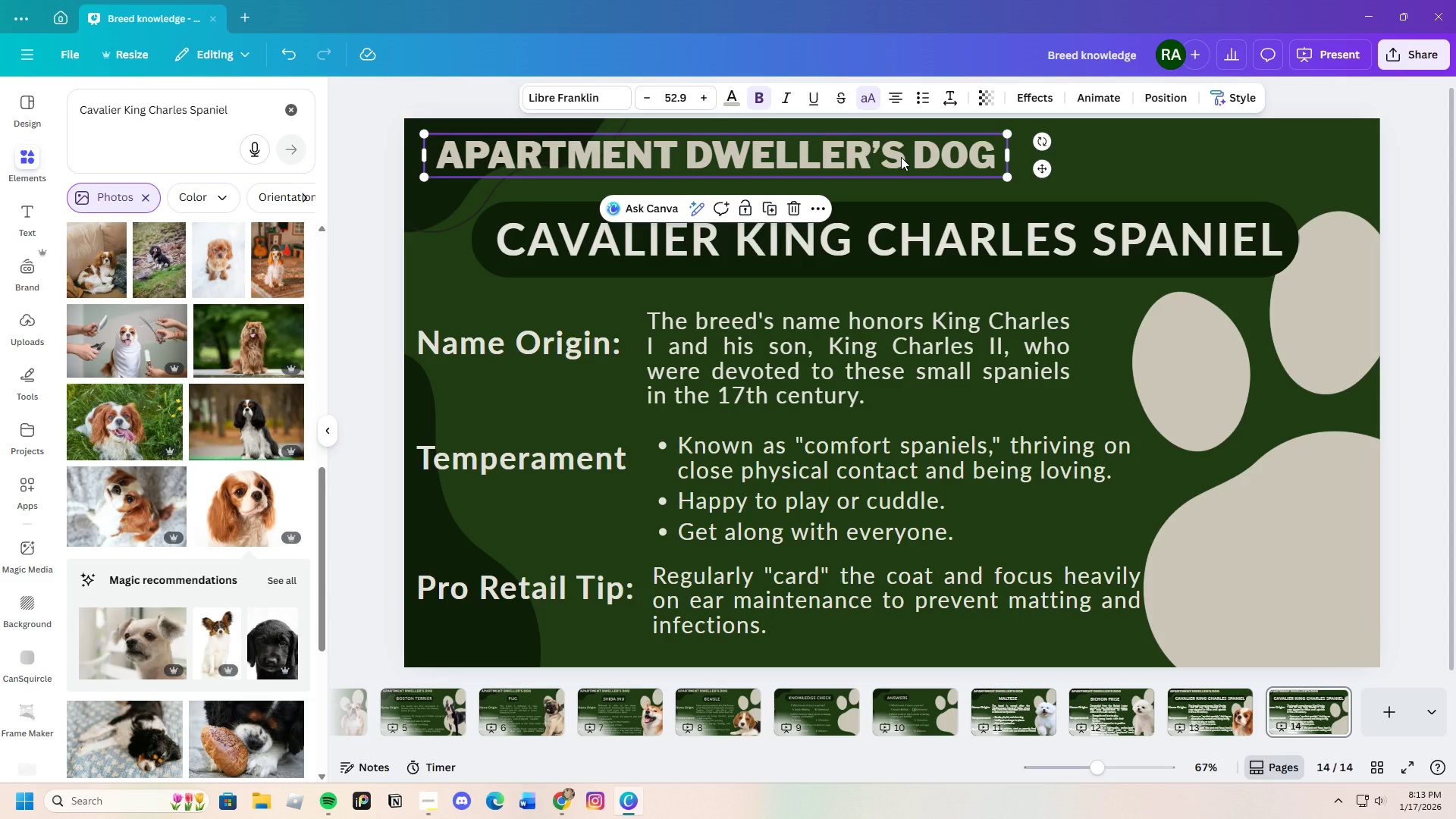 
left_click([901, 157])
 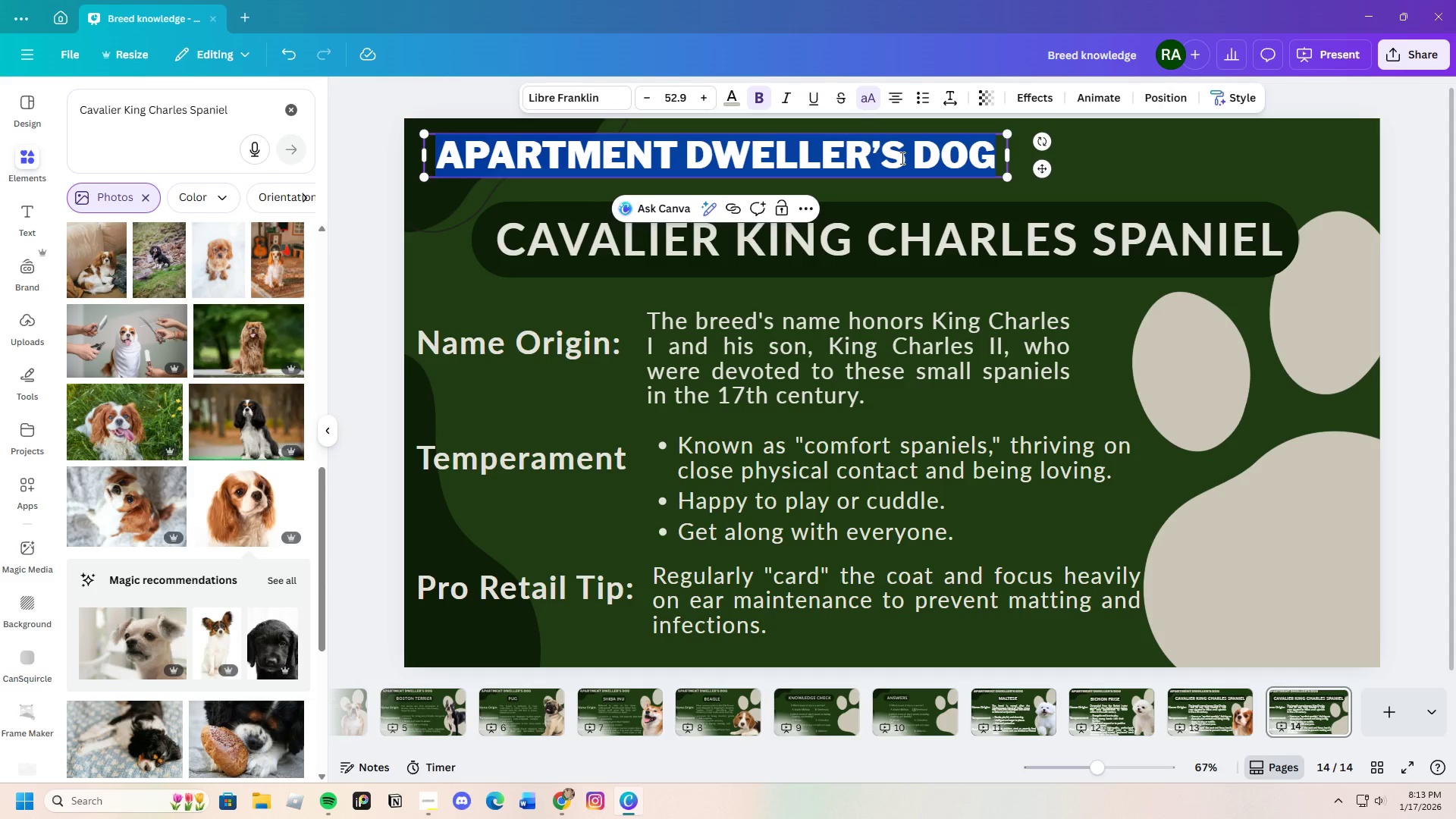 
wait(5.55)
 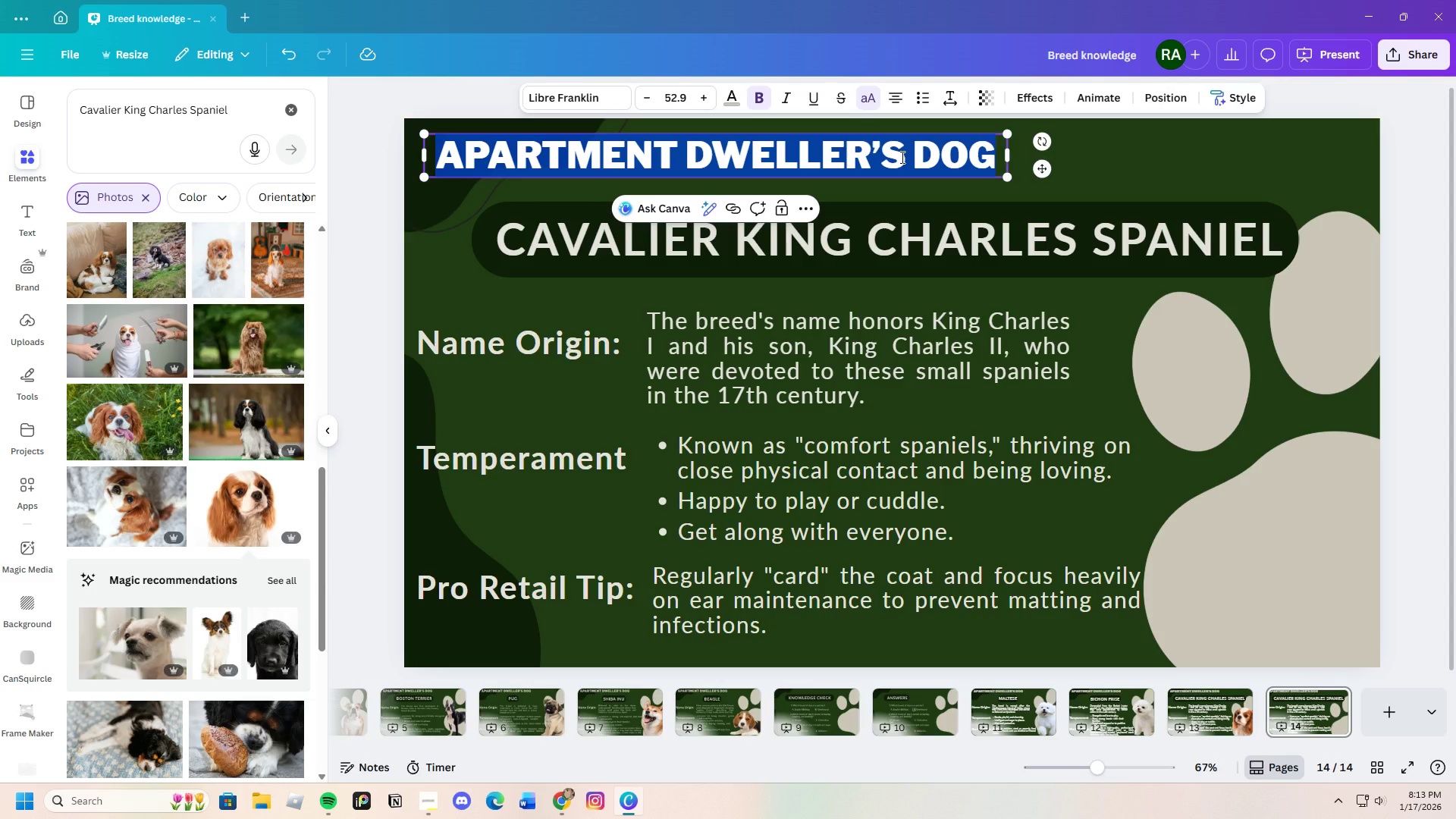 
left_click([902, 158])
 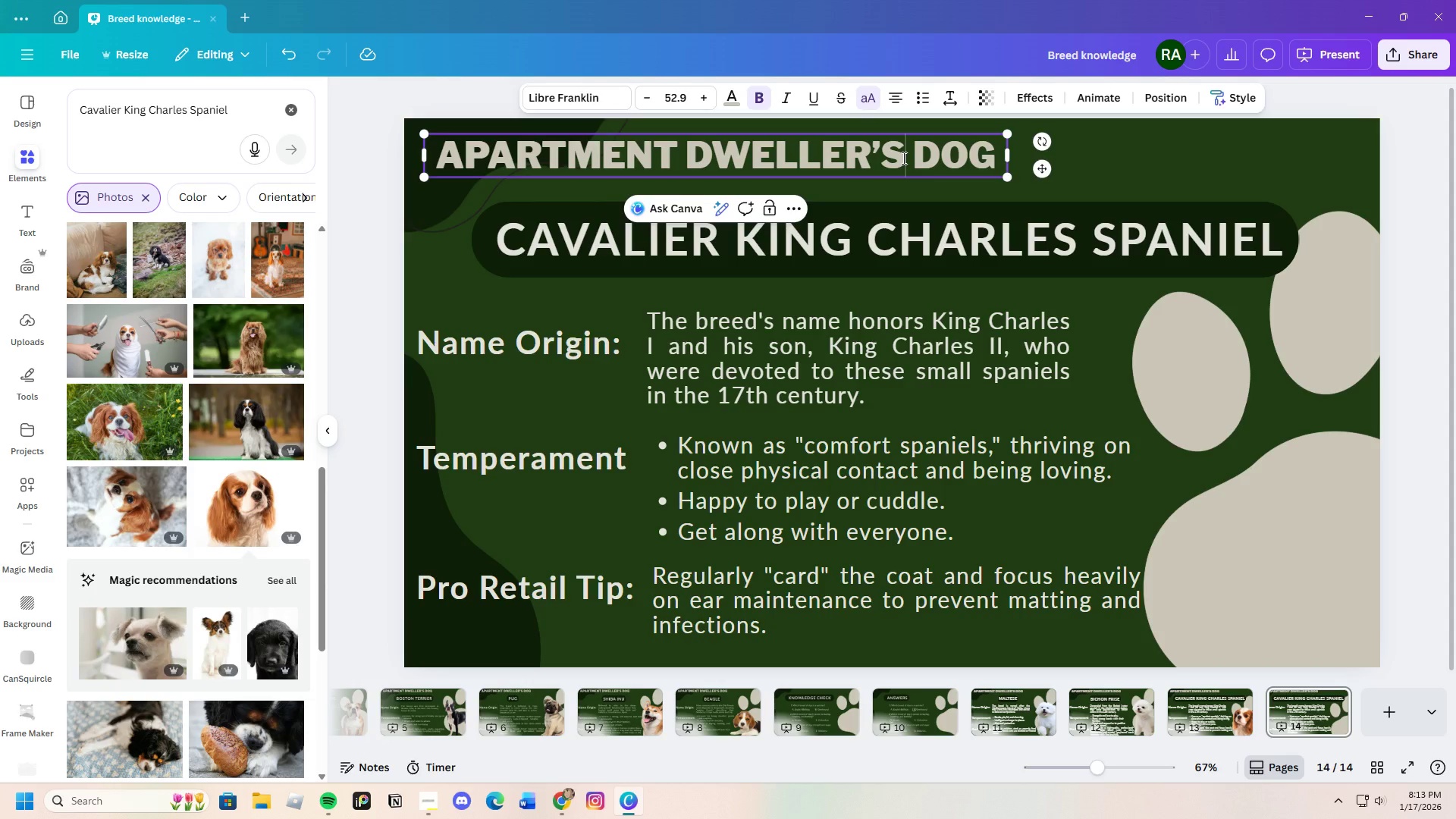 
left_click_drag(start_coordinate=[902, 158], to_coordinate=[446, 144])
 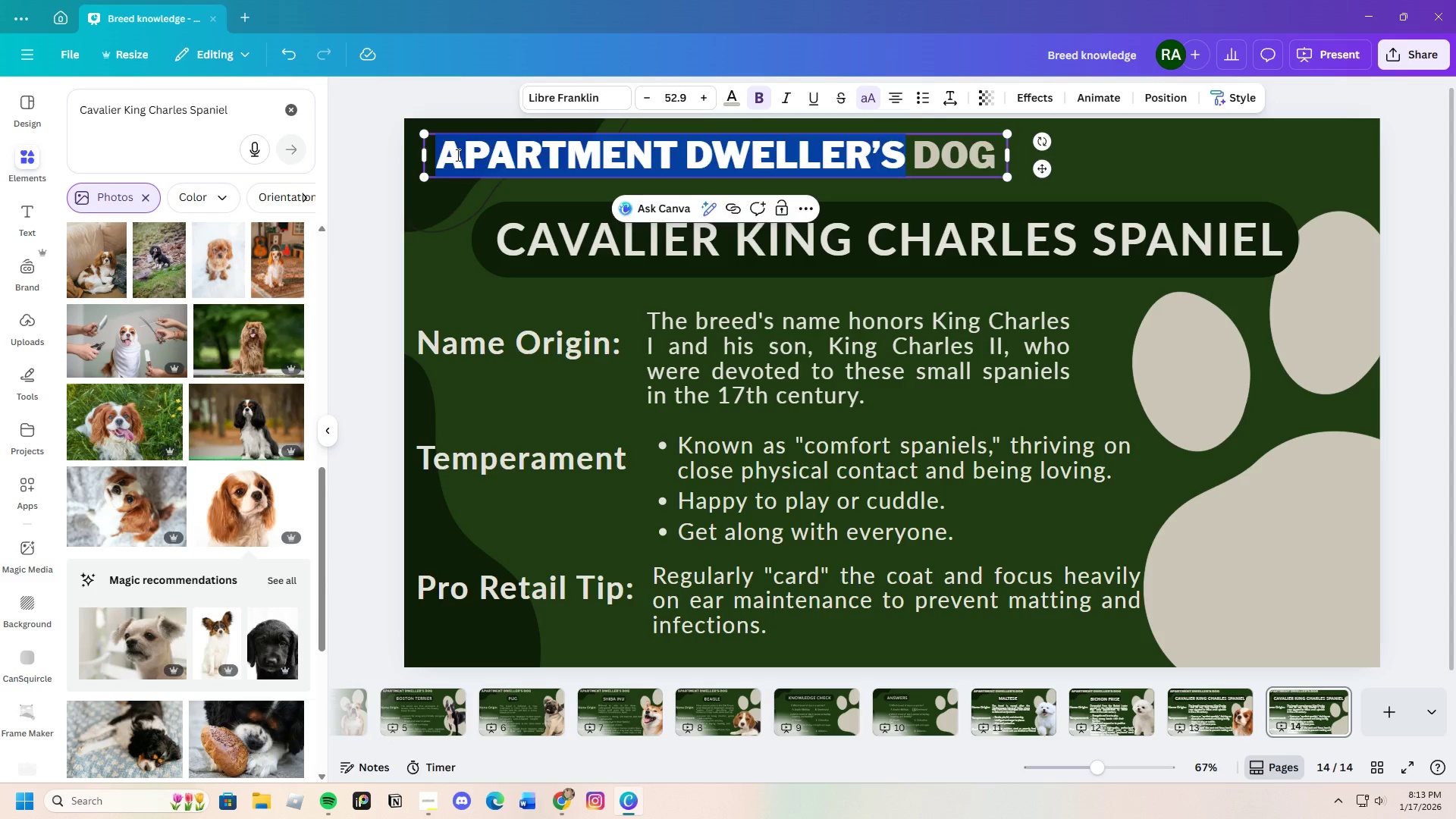 
key(Backspace)
type(high energy )
 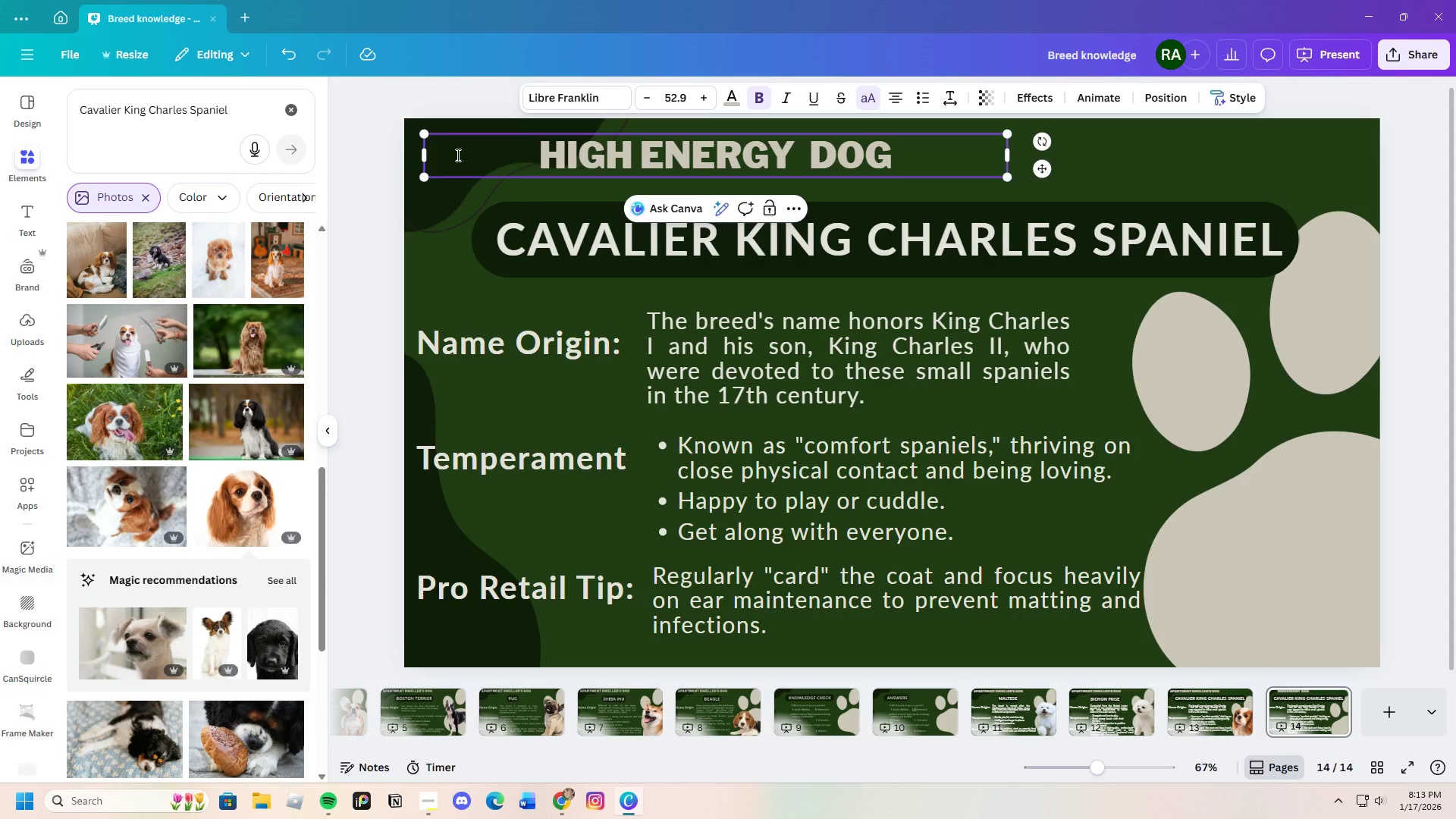 
type(athlete's)
 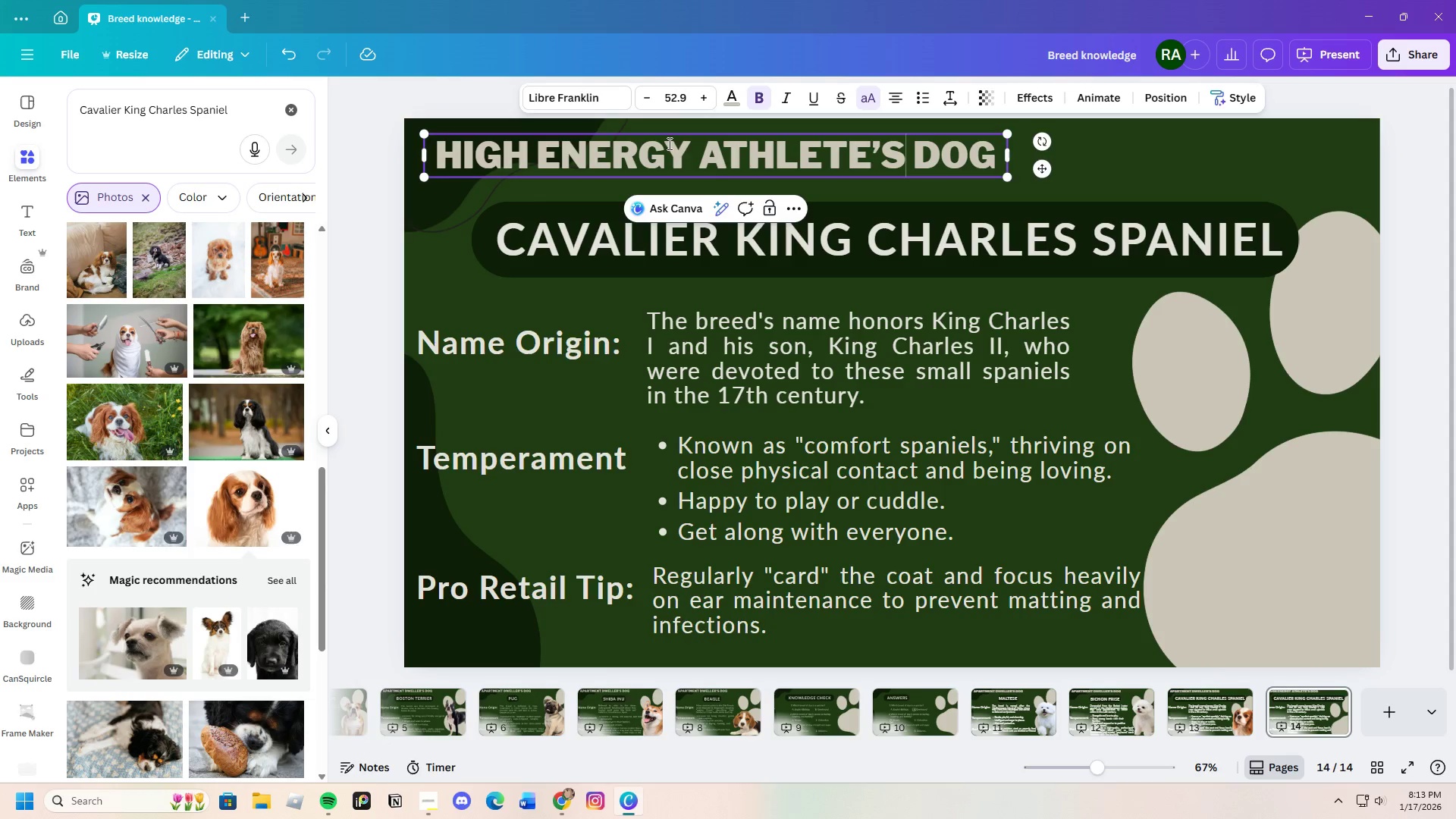 
left_click([1102, 160])
 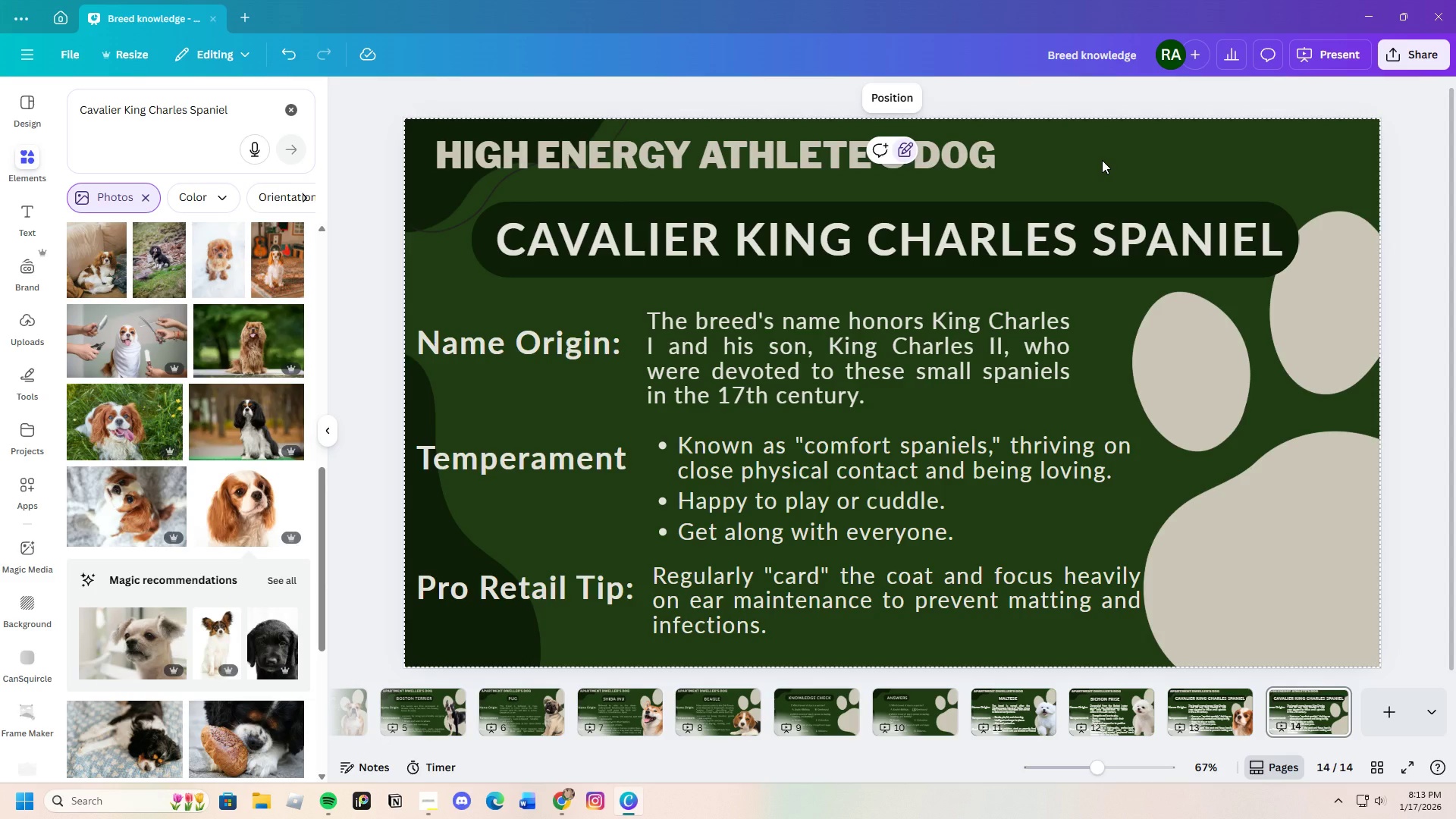 
wait(7.36)
 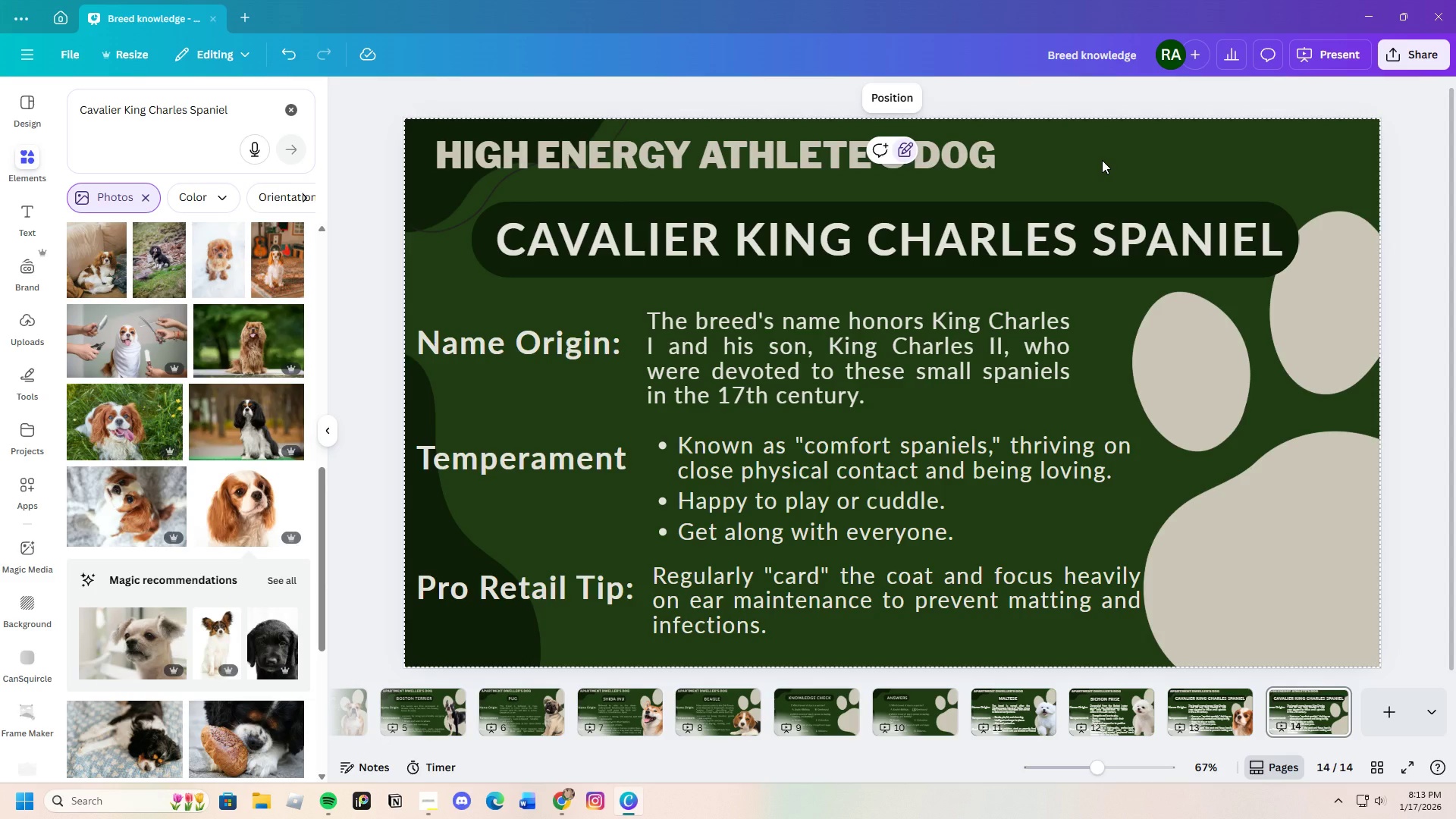 
double_click([539, 155])
 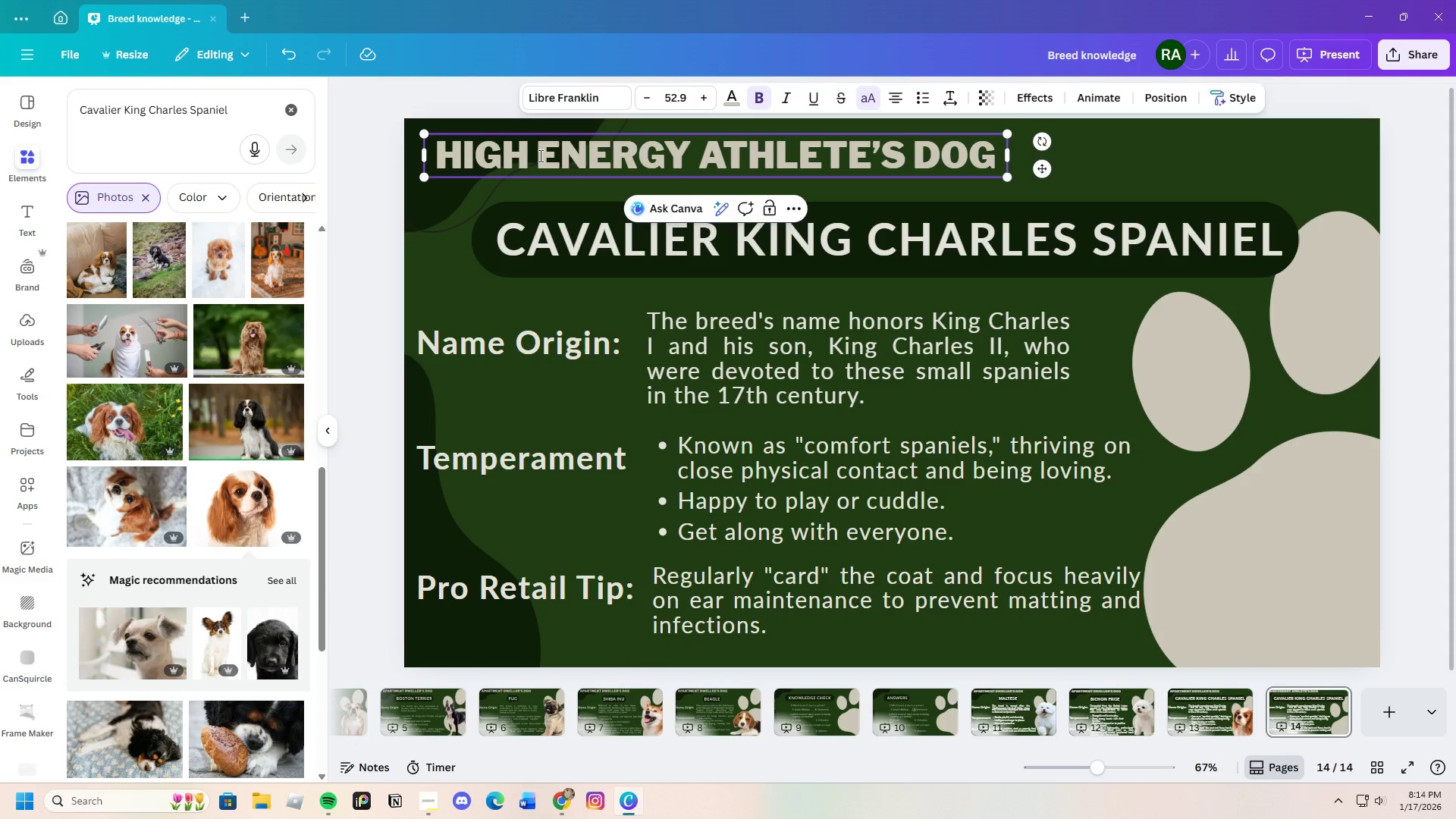 
key(Backspace)
 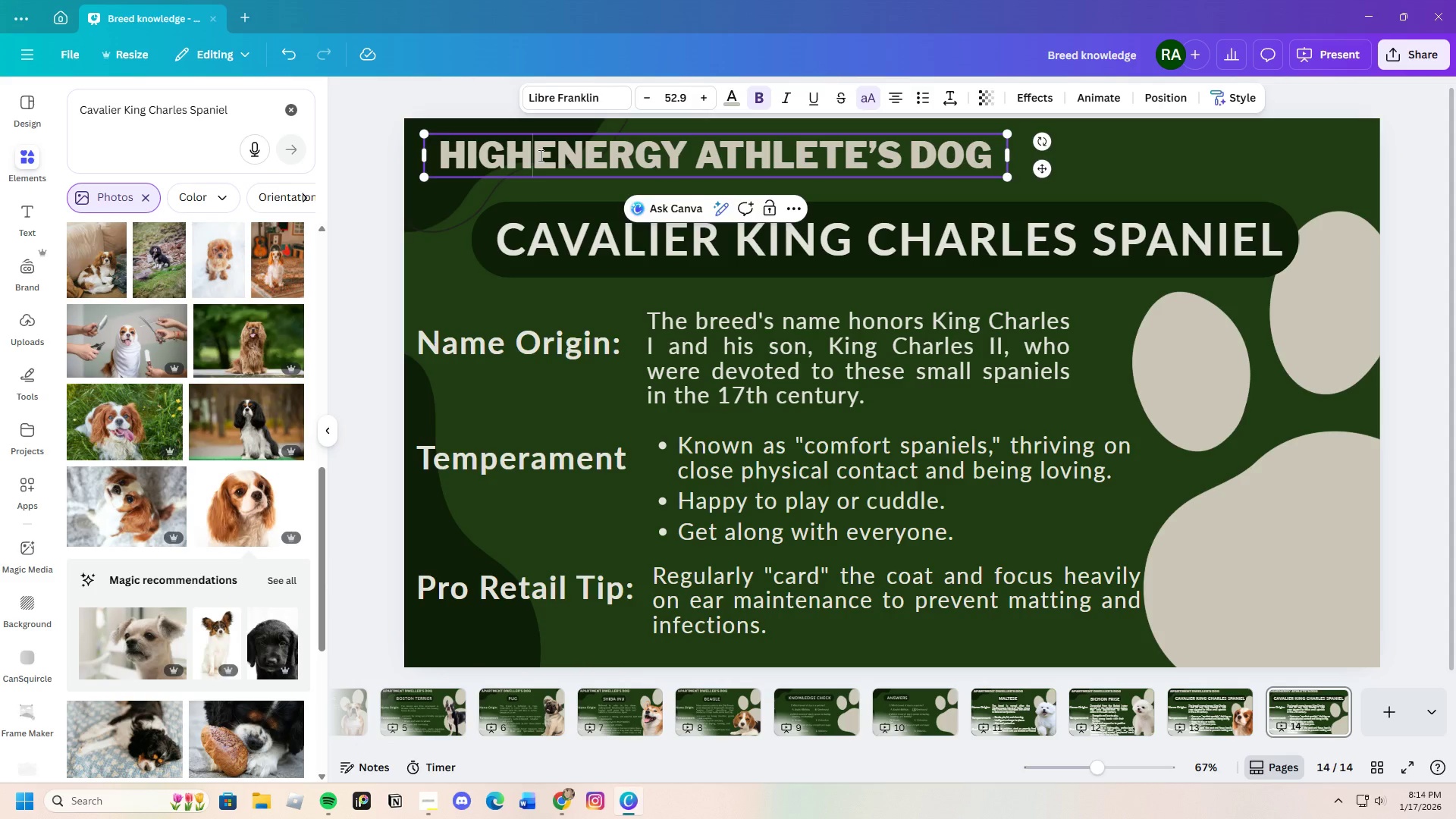 
key(Minus)
 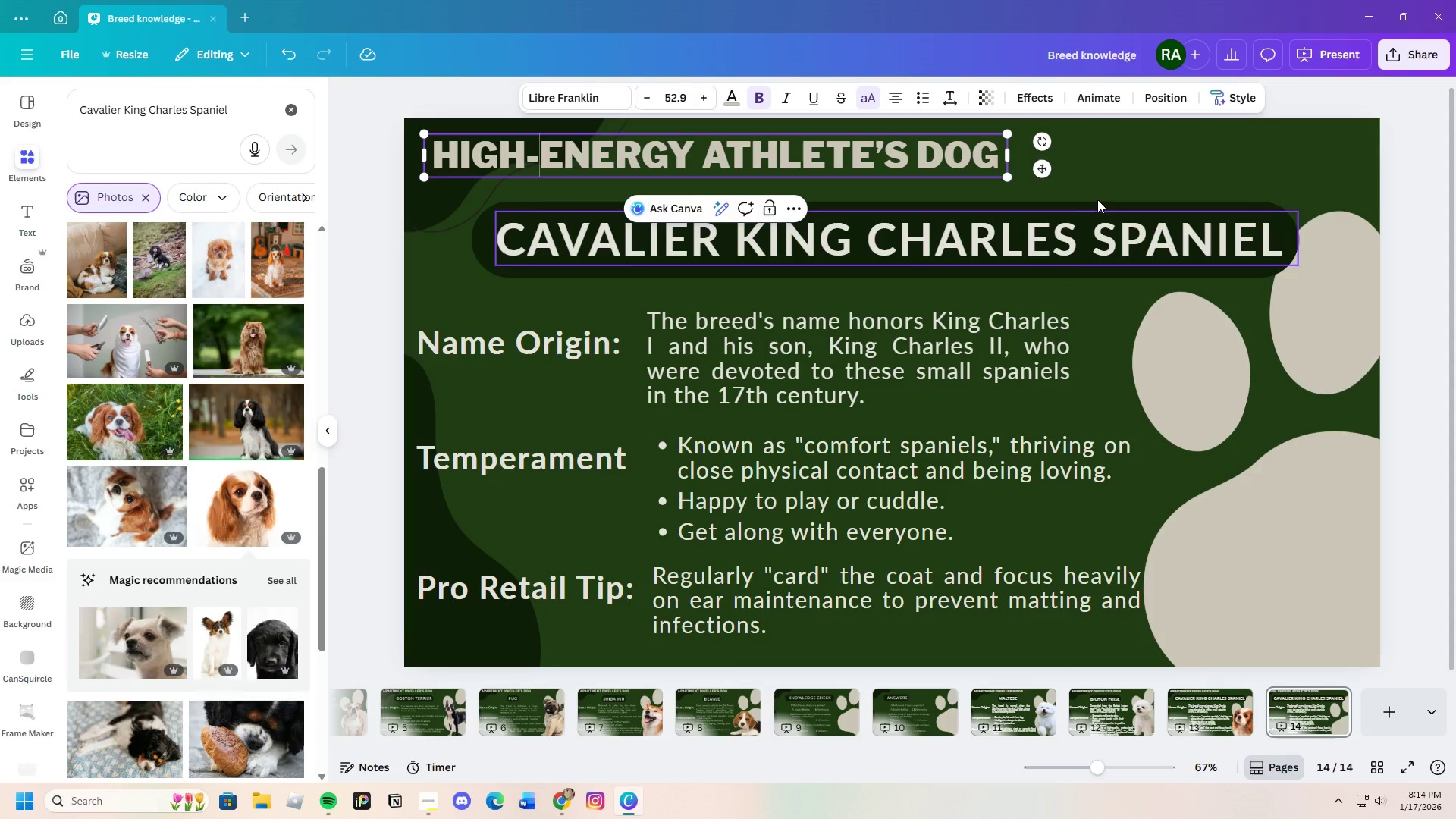 
left_click([1109, 141])
 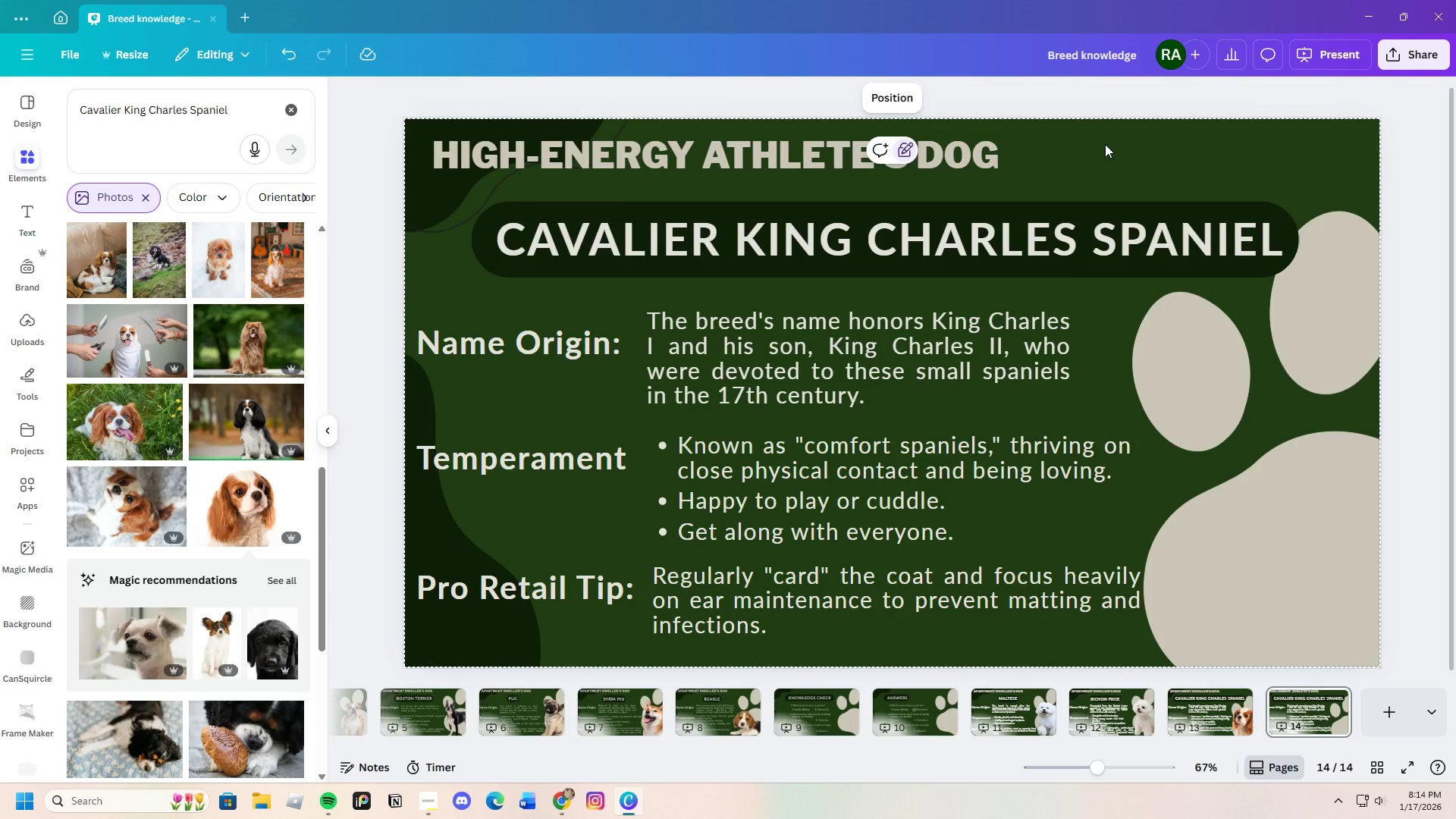 
left_click([1128, 172])
 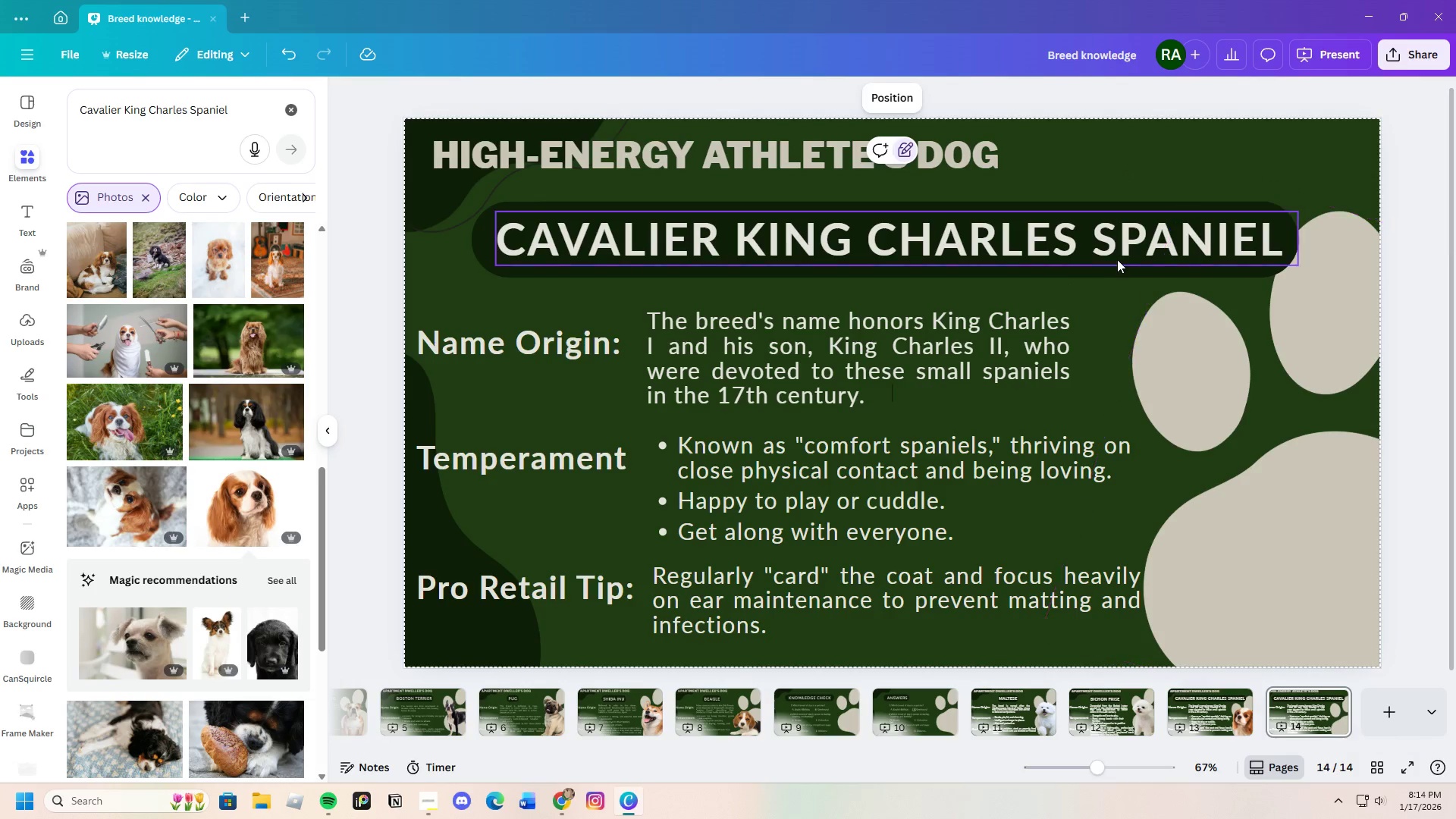 
left_click([1096, 304])
 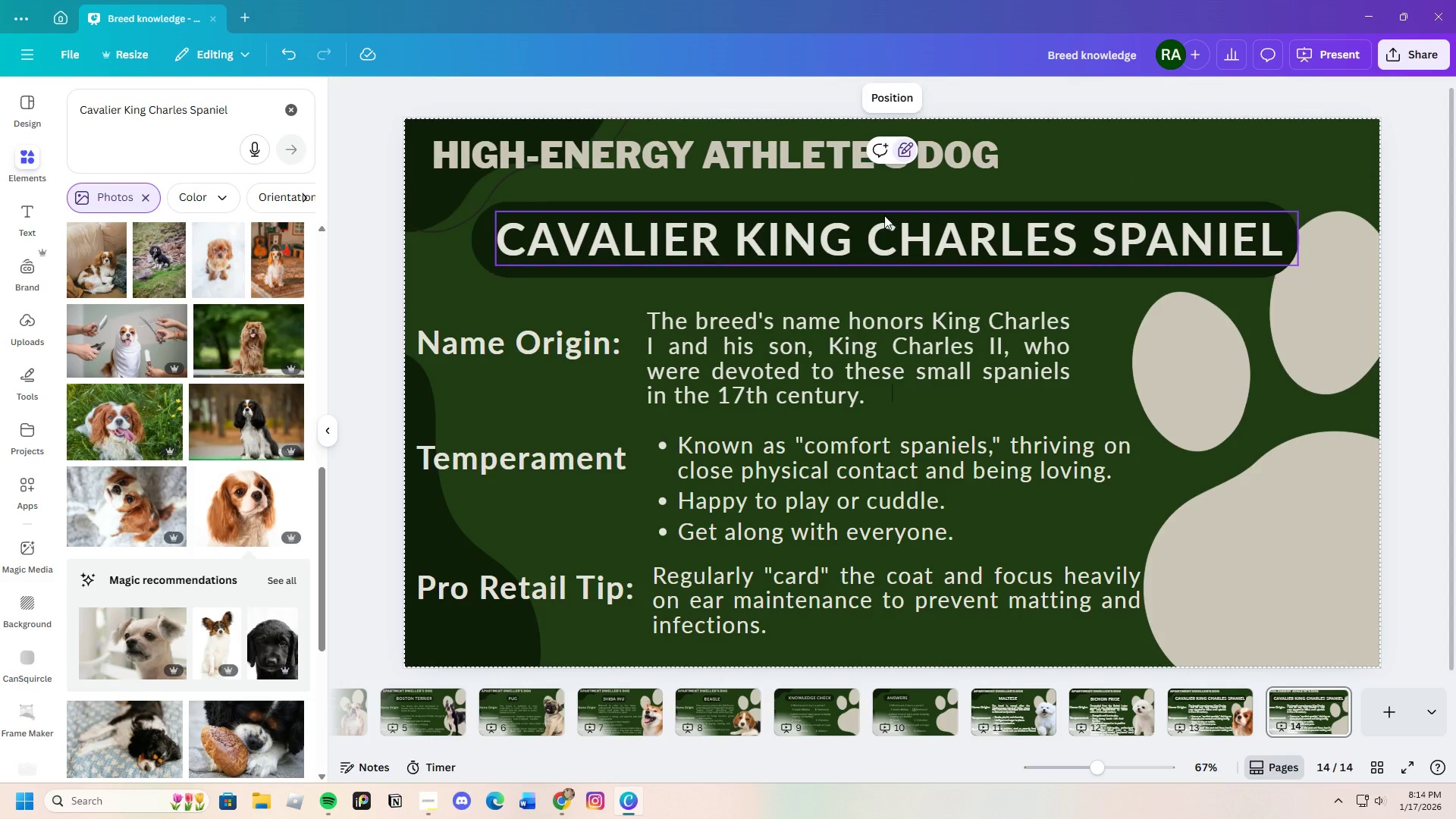 
left_click([879, 231])
 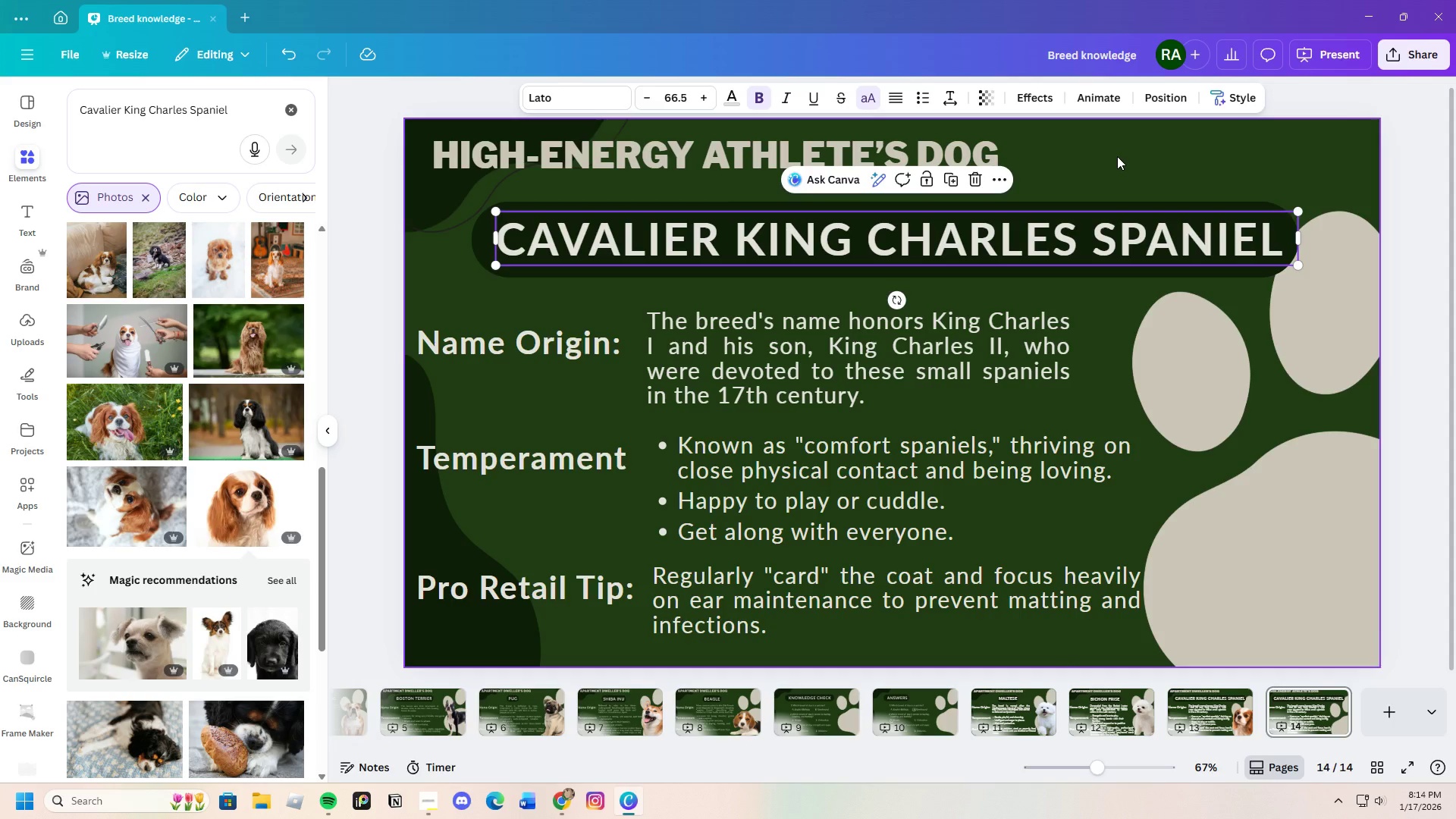 
left_click([1117, 156])
 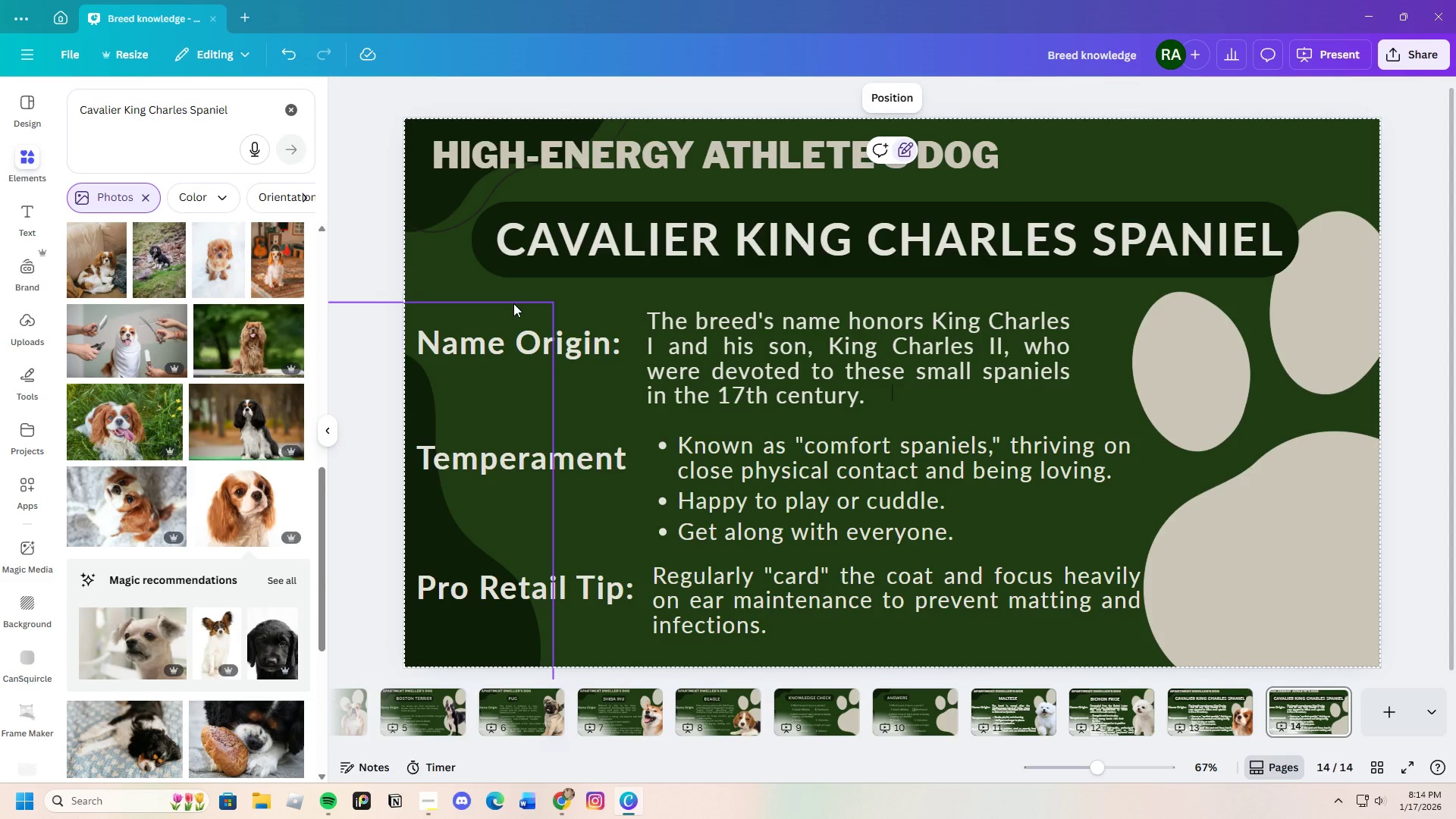 
wait(7.73)
 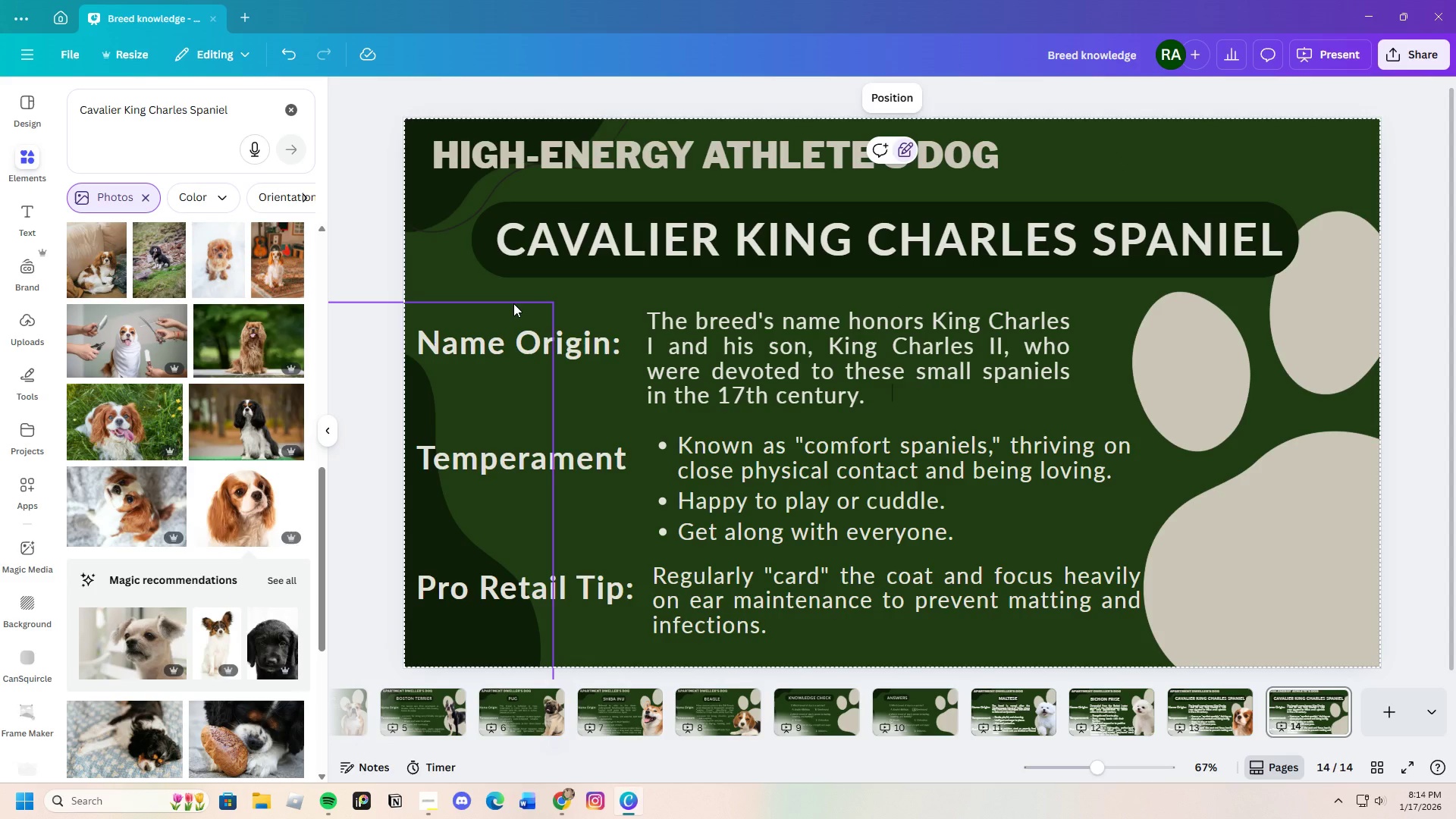 
left_click([615, 152])
 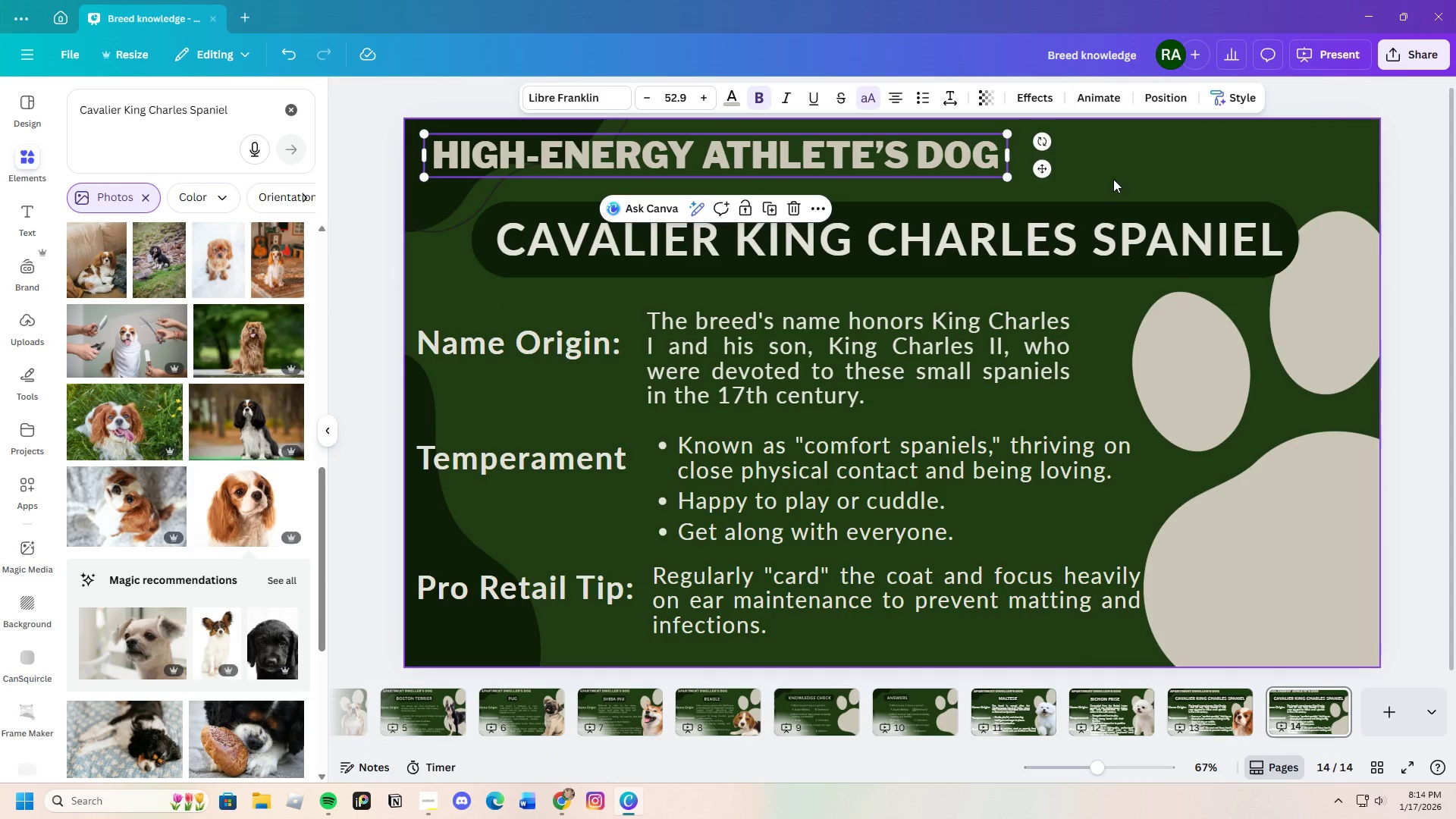 
left_click([1118, 168])
 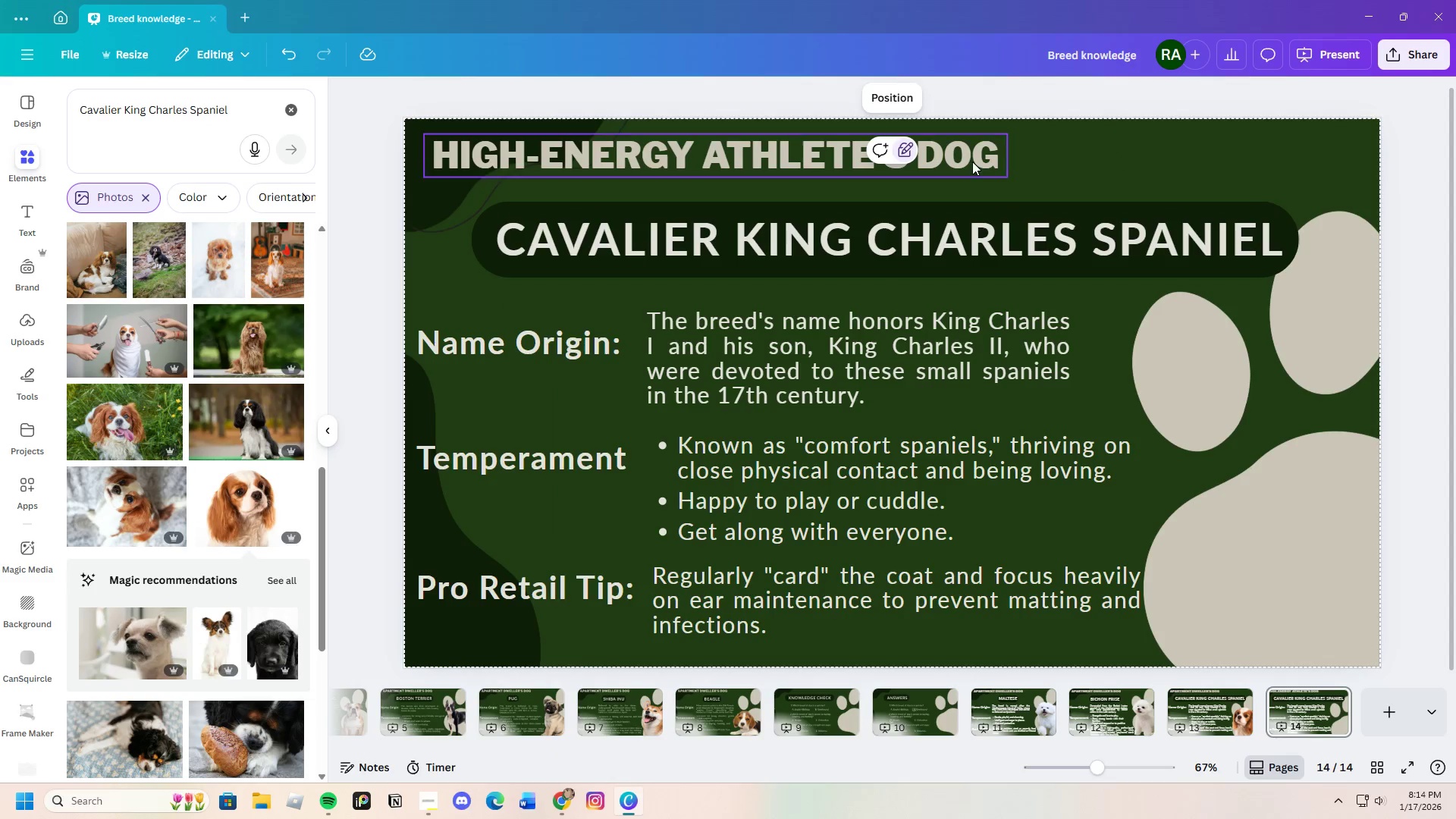 
left_click([960, 155])
 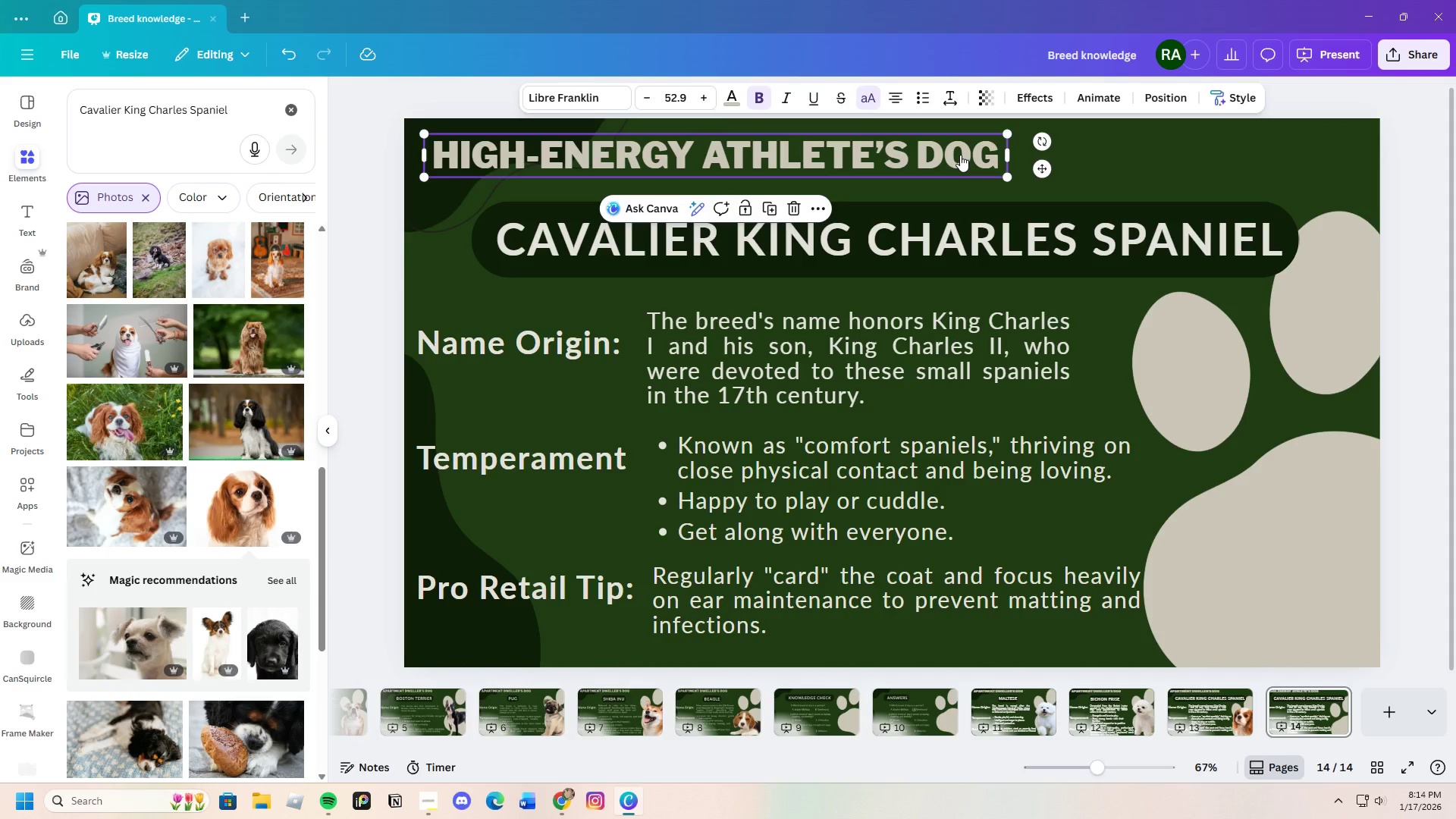 
wait(7.58)
 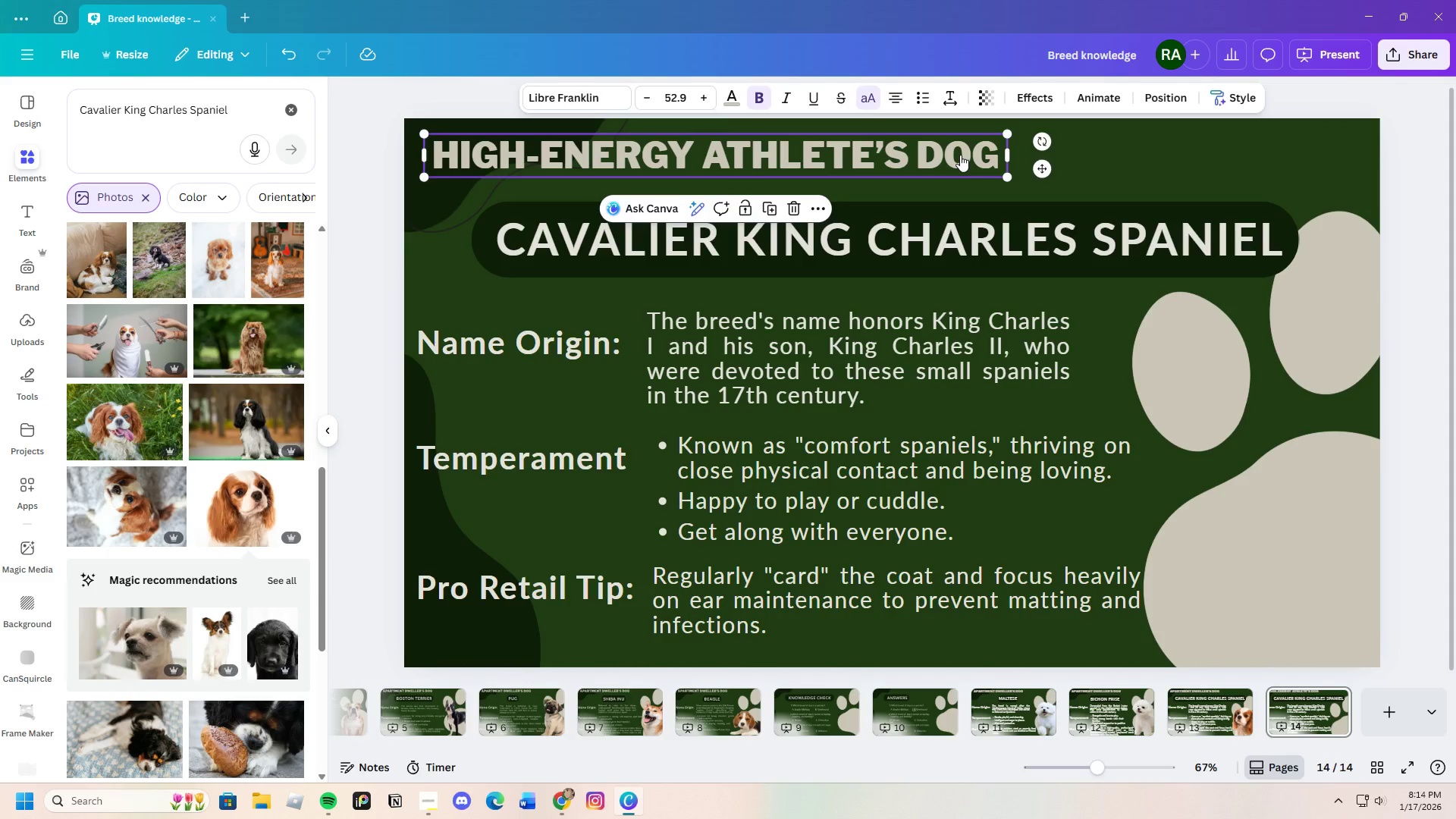 
left_click([1084, 166])
 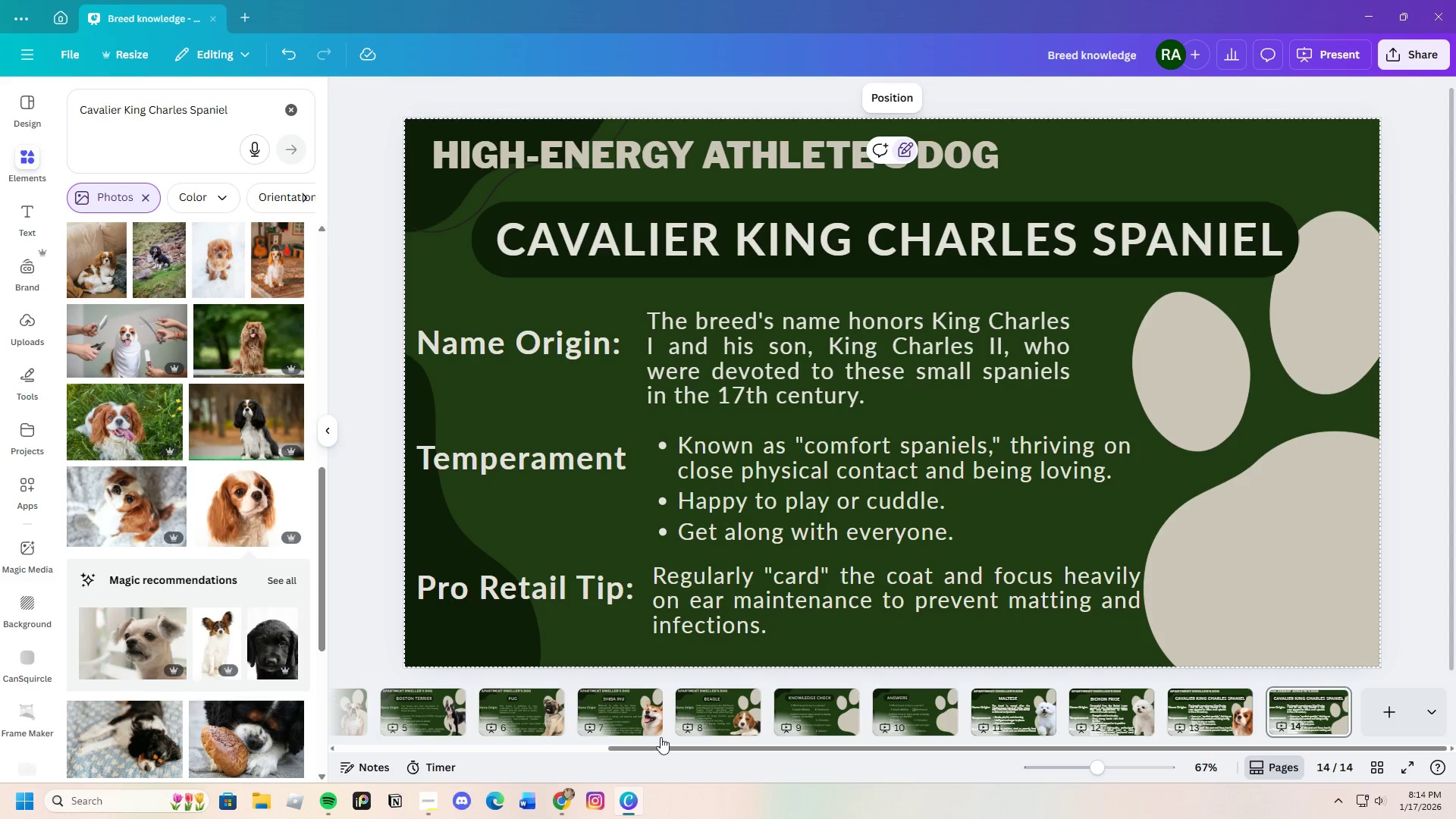 
left_click([558, 801])
 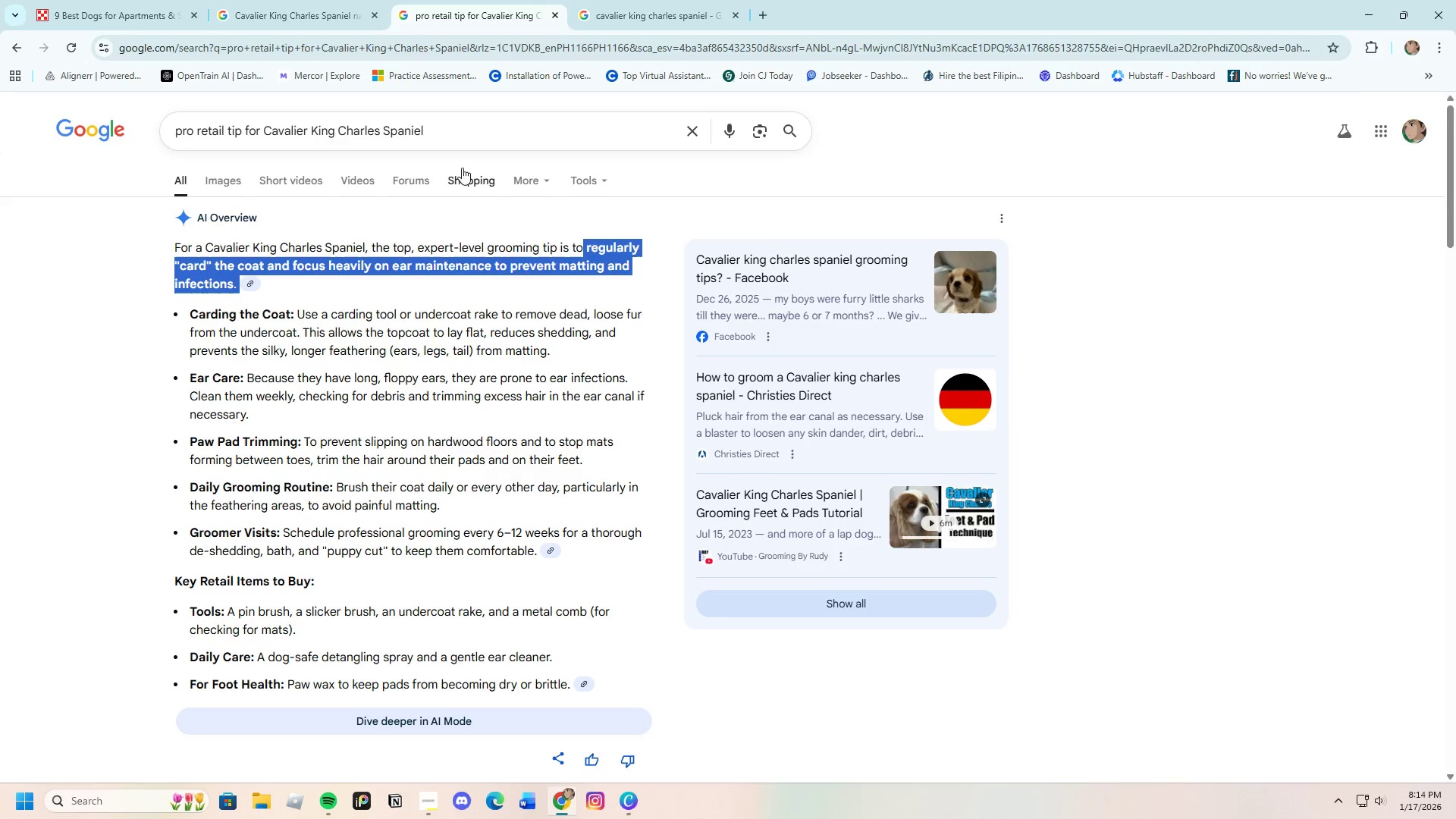 
left_click([97, 14])
 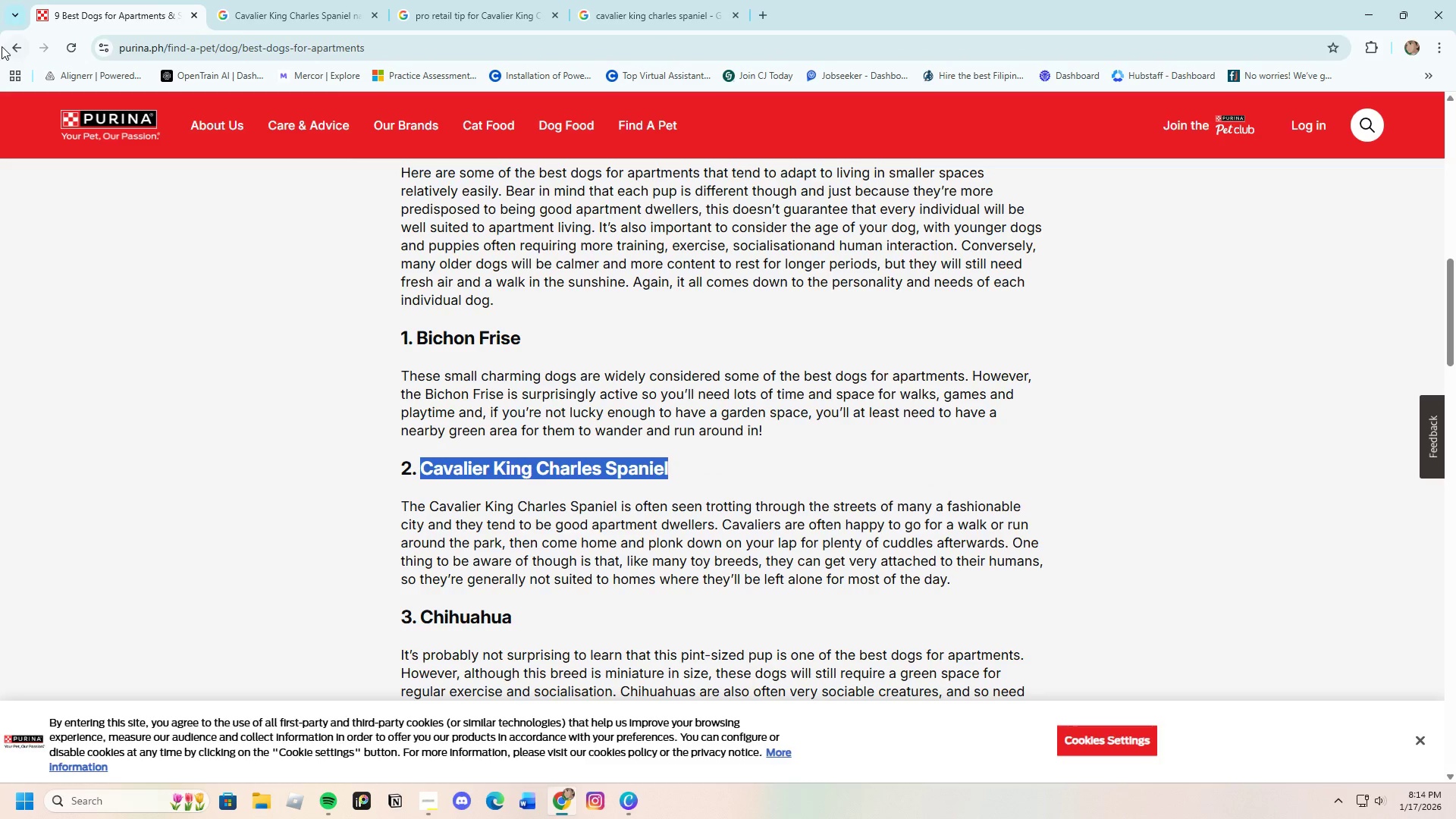 
left_click([18, 46])
 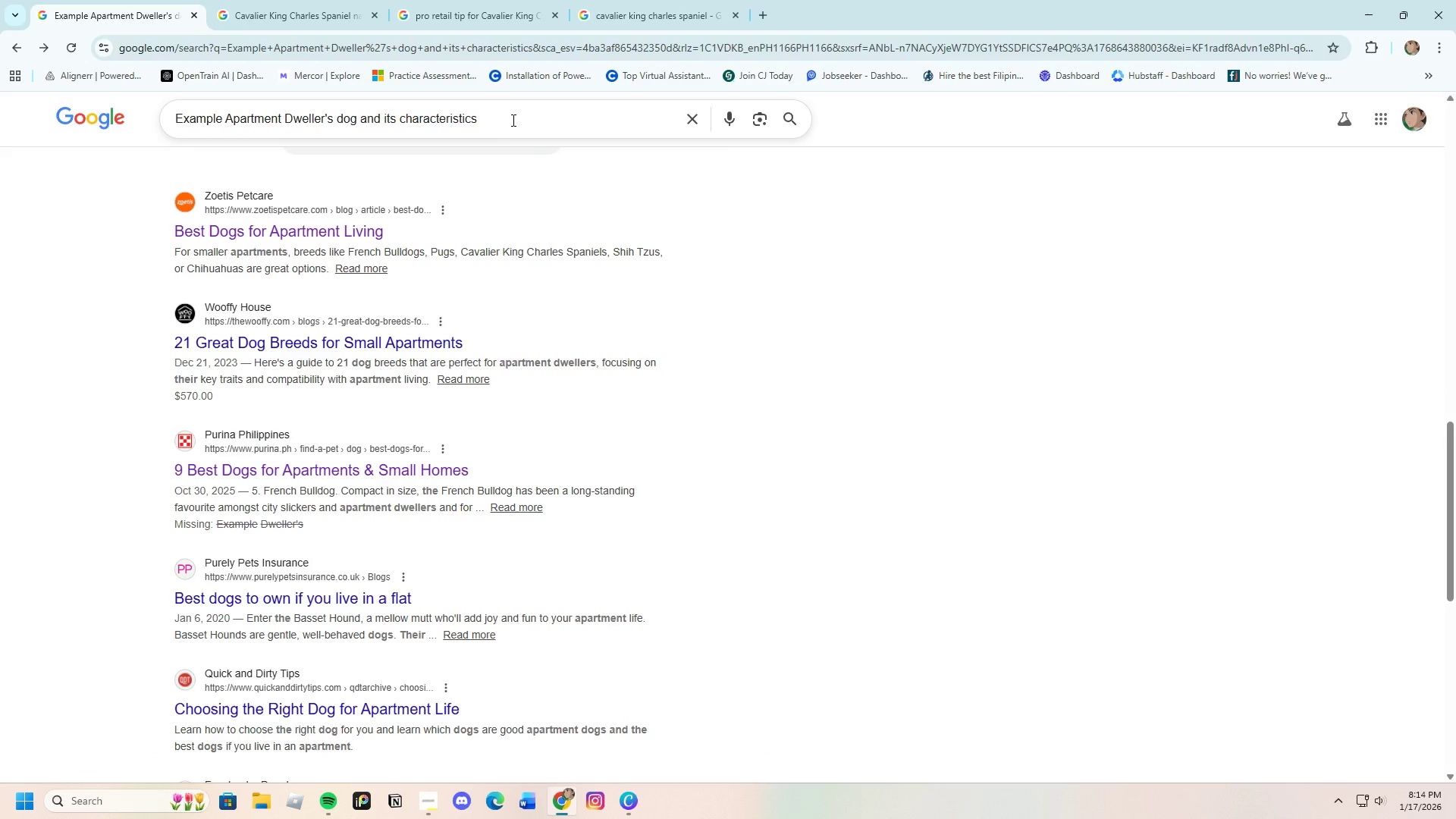 
left_click_drag(start_coordinate=[515, 113], to_coordinate=[226, 113])
 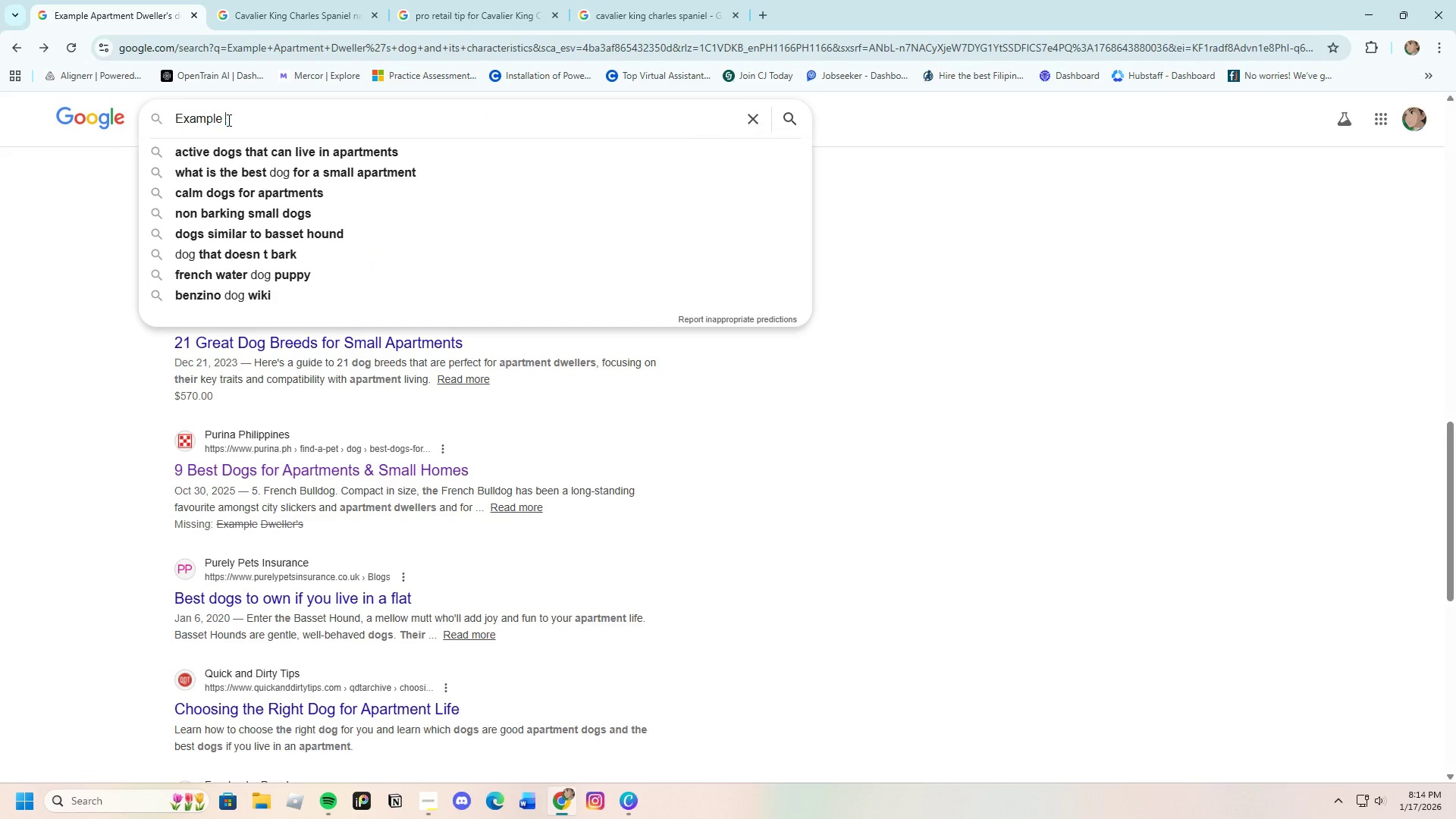 
key(Backspace)
type(High-ener )
key(Backspace)
key(Backspace)
type(gy athlete's )
key(Backspace)
key(Backspace)
key(Backspace)
key(Backspace)
type(e;s)
key(Backspace)
key(Backspace)
type('s dog)
 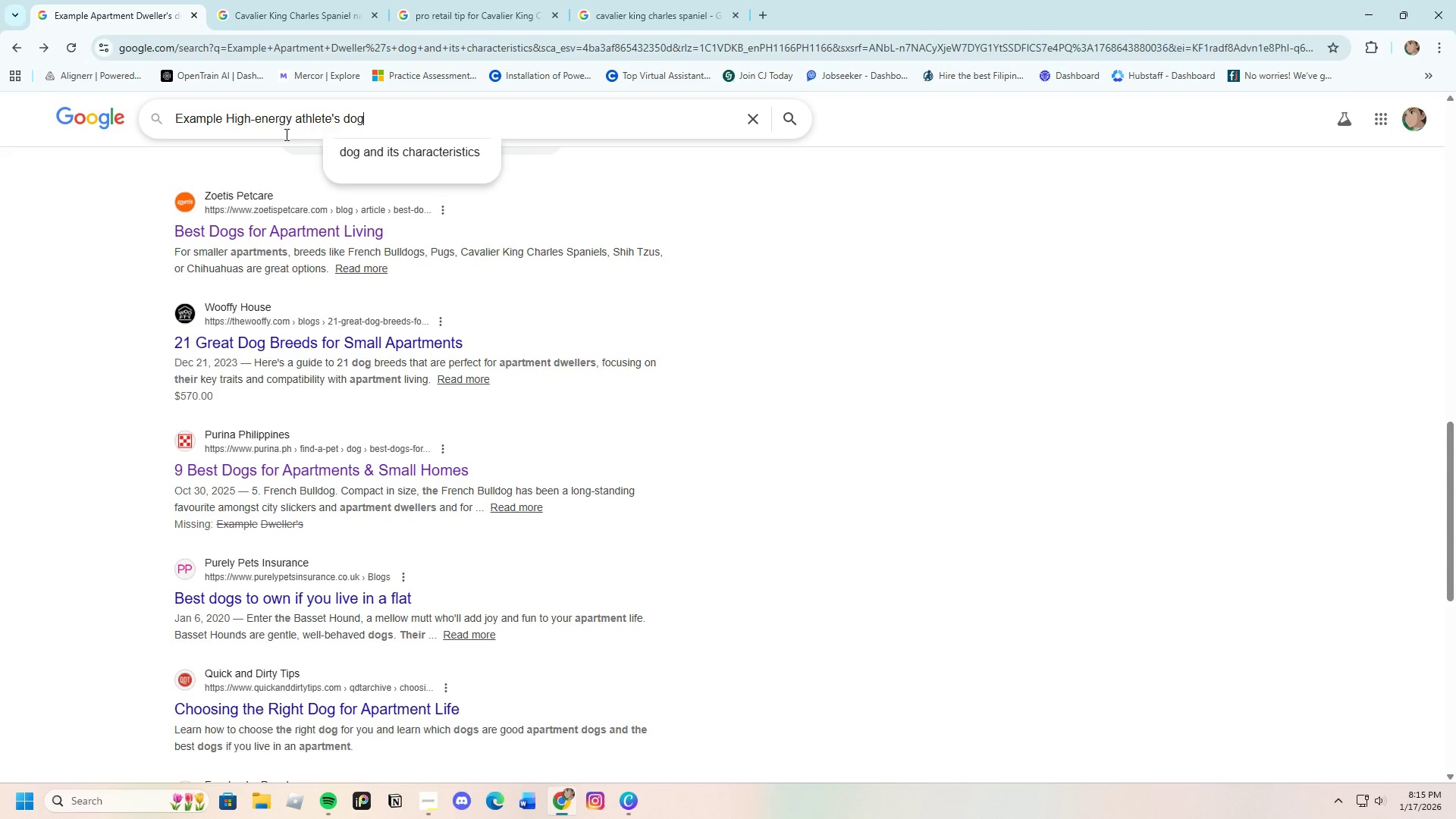 
wait(9.22)
 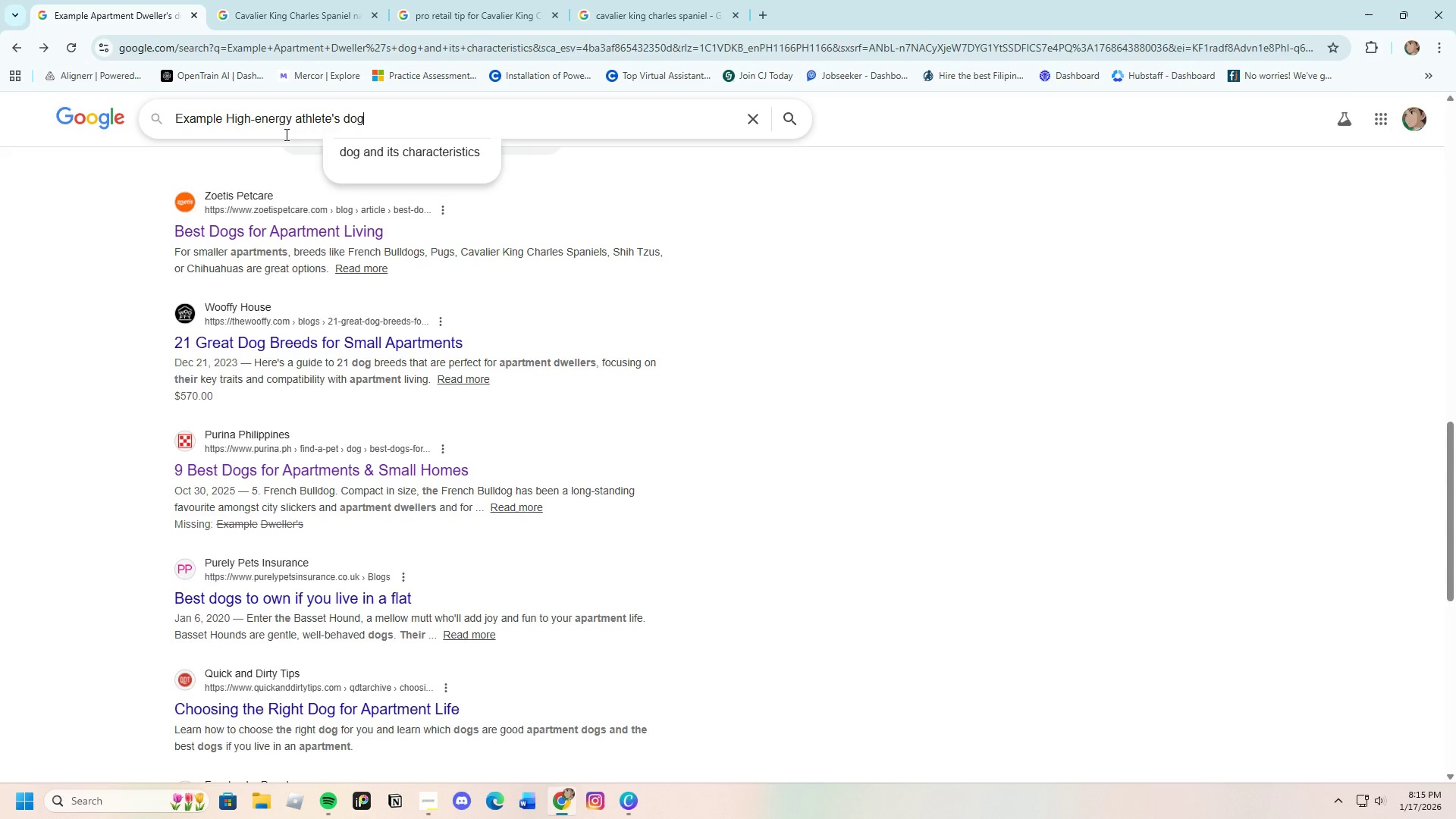 
key(Enter)
 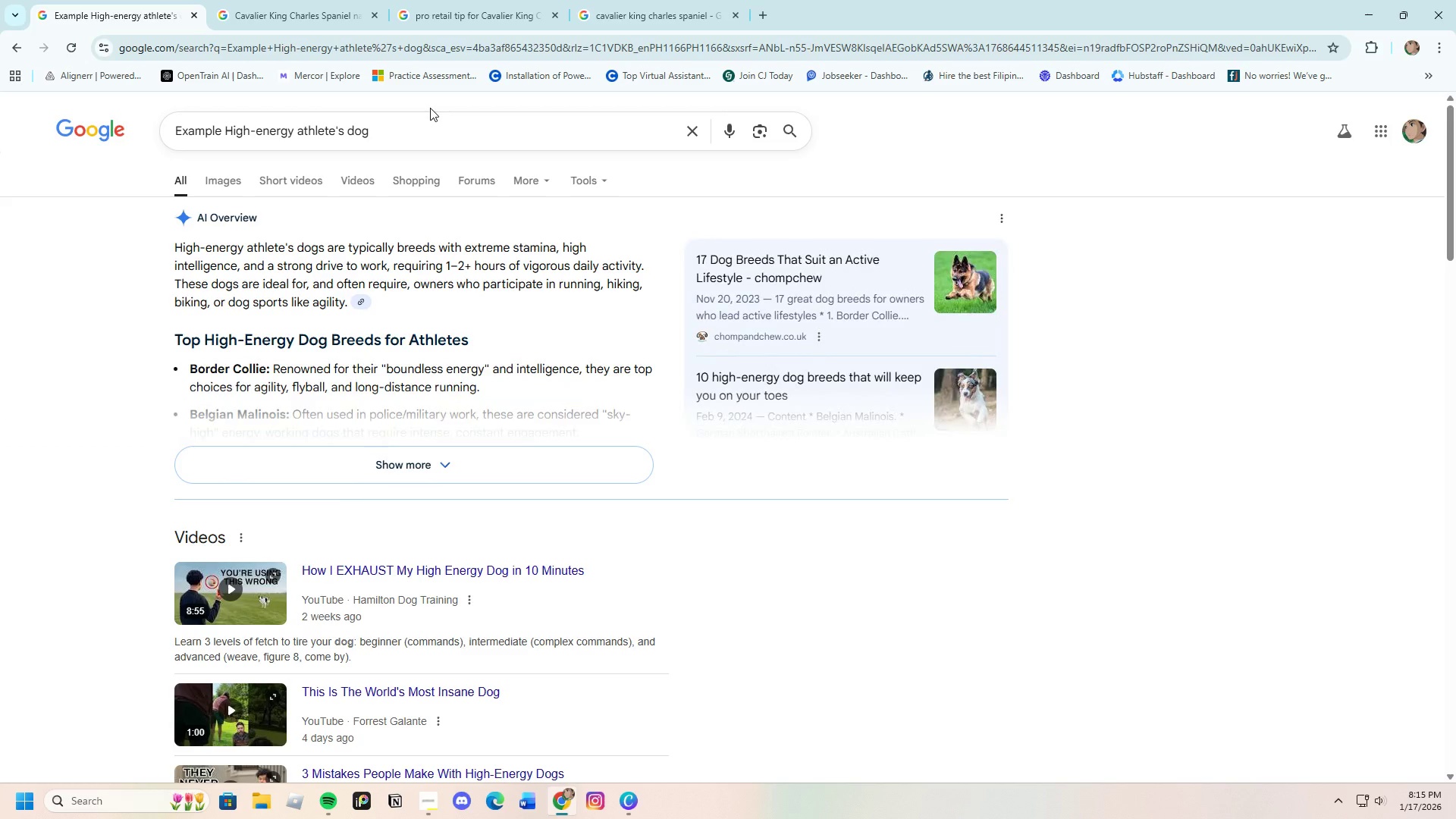 
wait(6.33)
 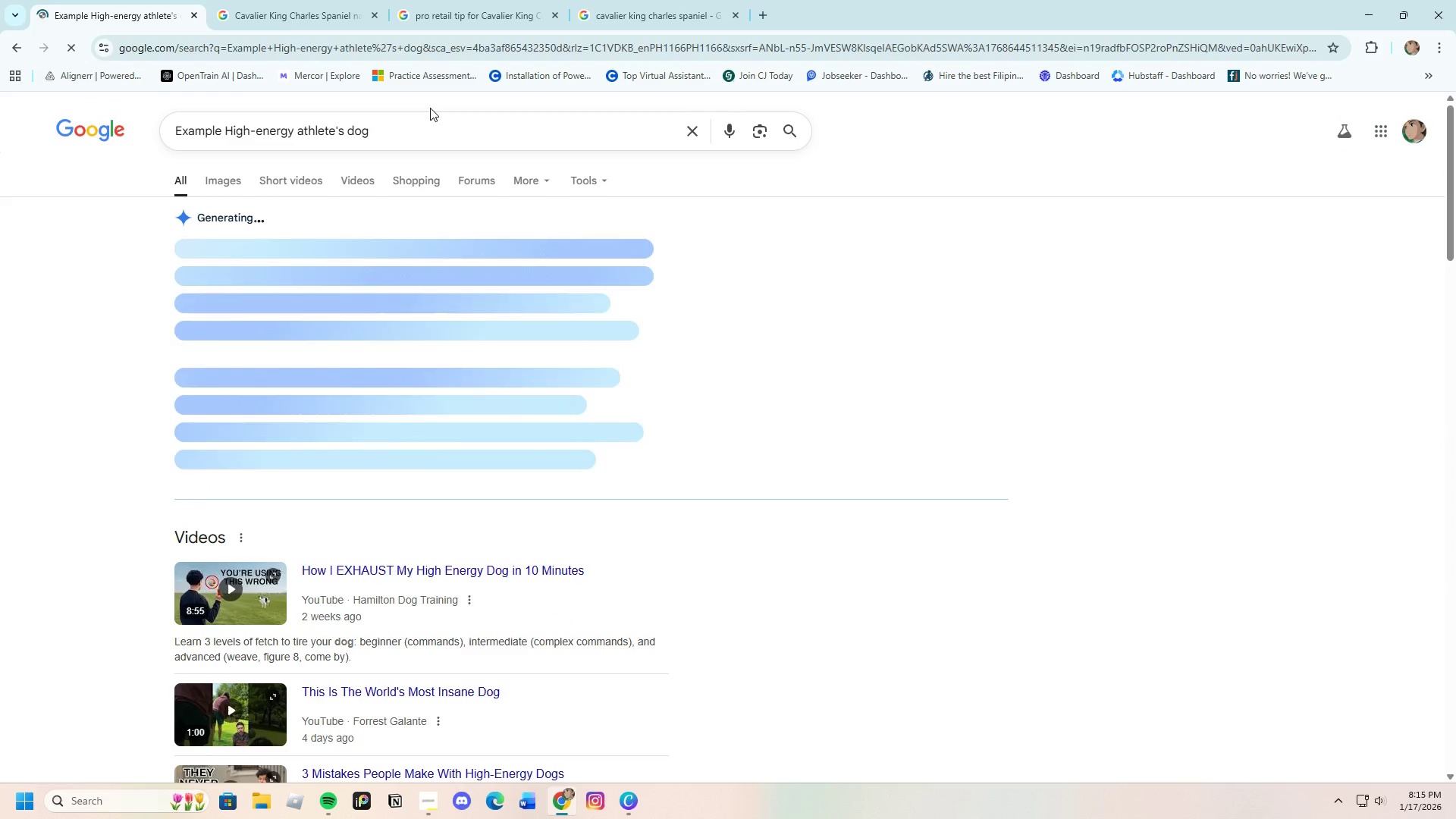 
scroll: coordinate [248, 658], scroll_direction: down, amount: 11.0
 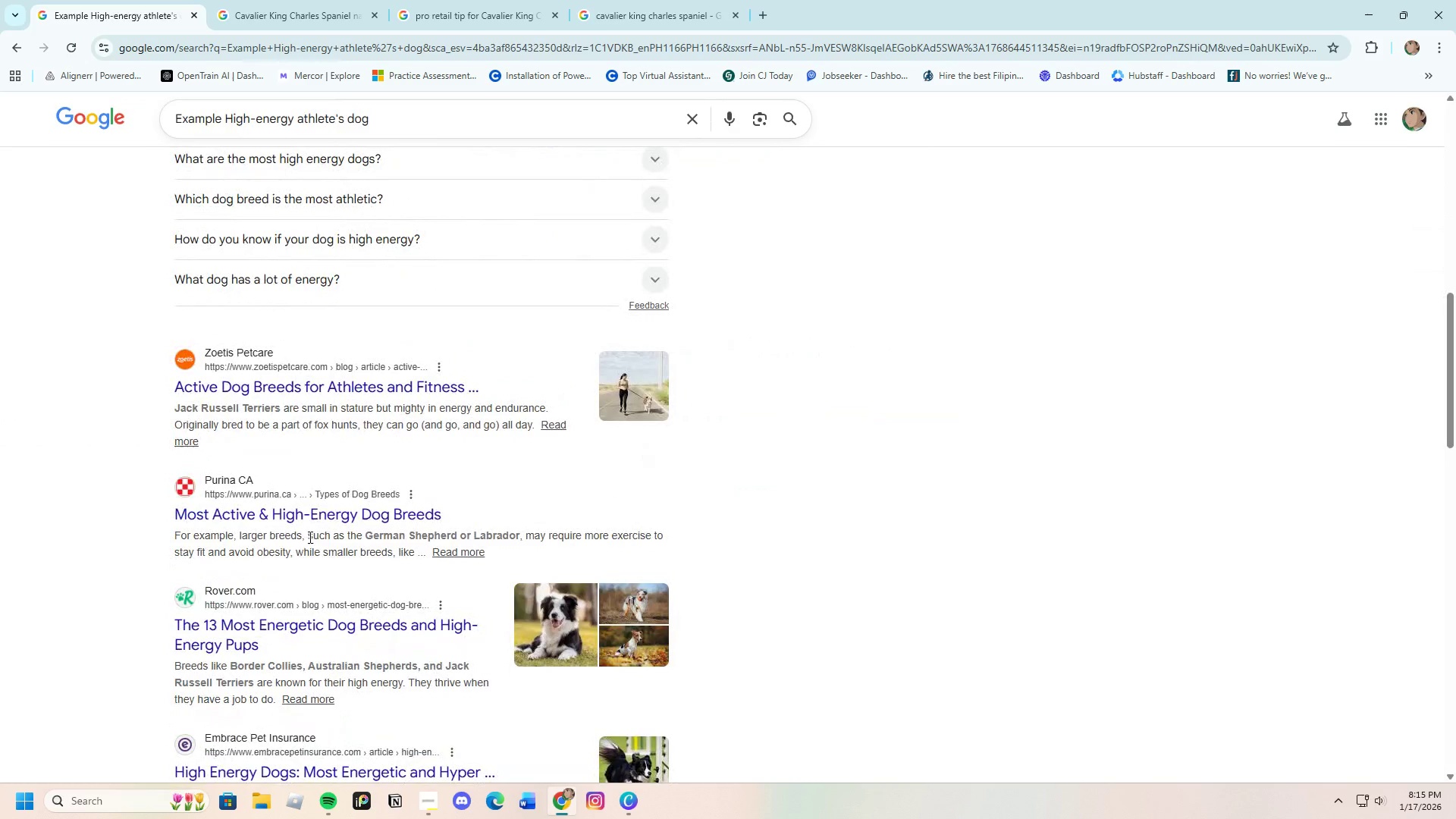 
left_click([318, 522])
 